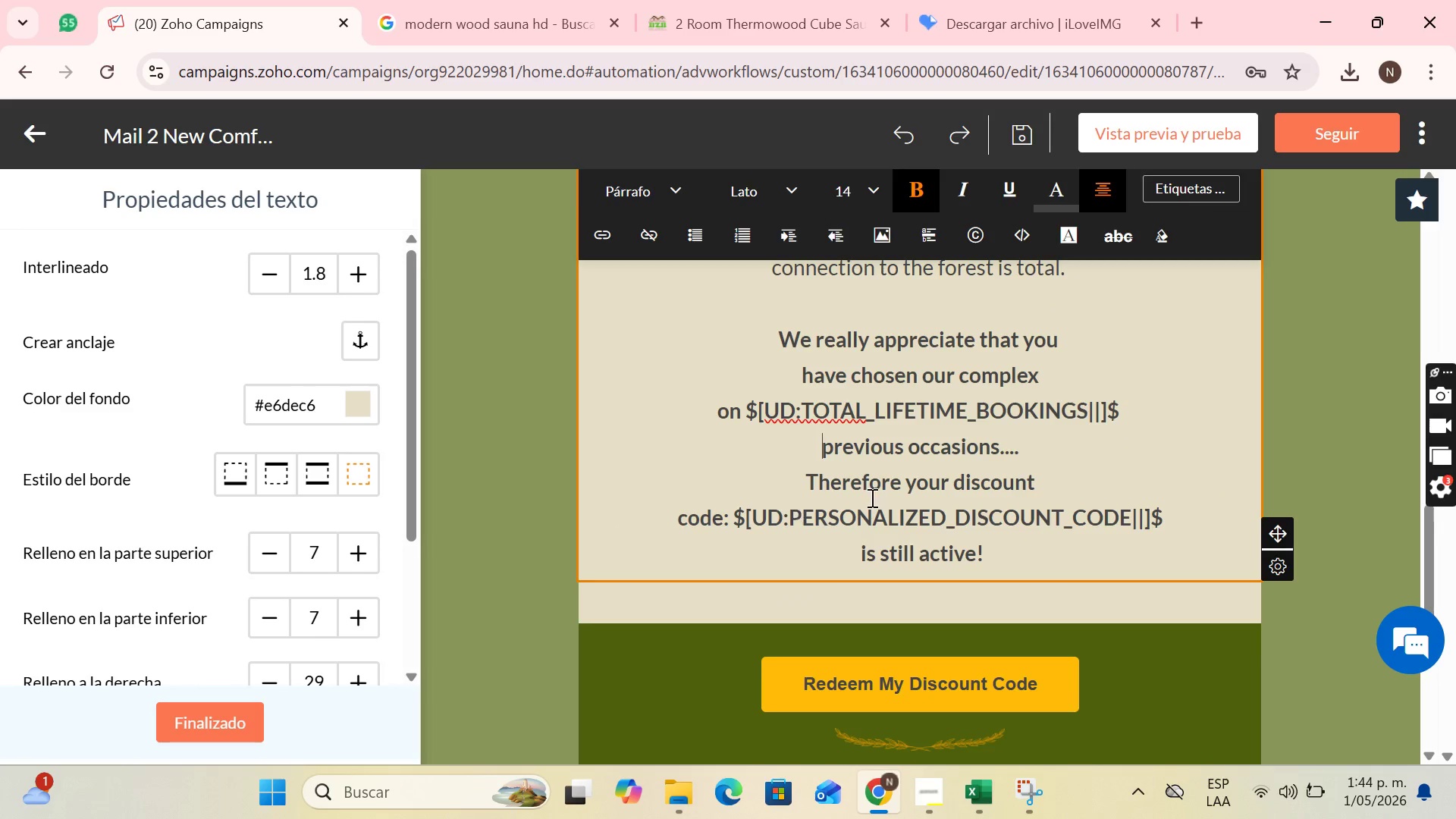 
scroll: coordinate [971, 461], scroll_direction: up, amount: 1.0
 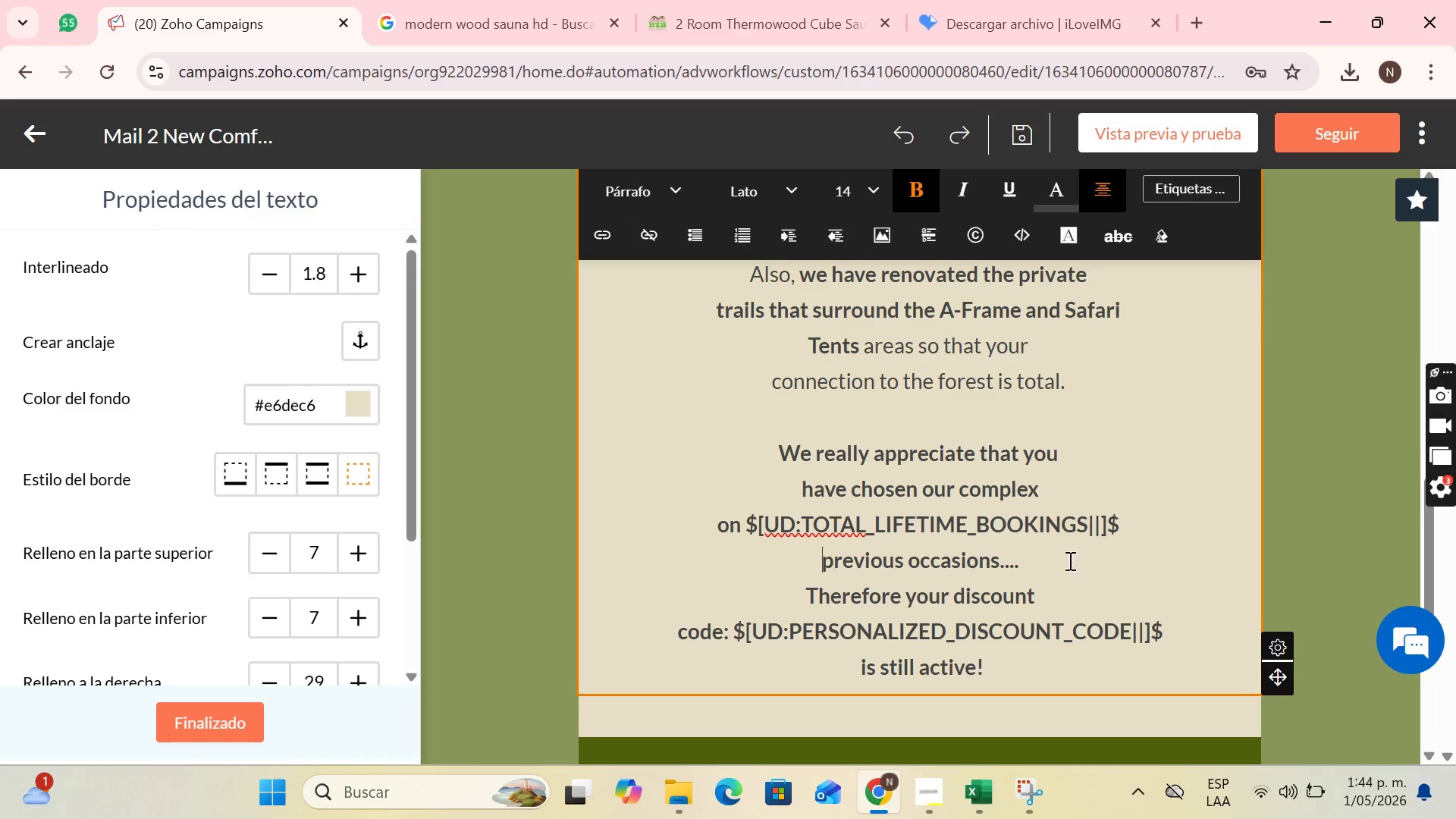 
scroll: coordinate [995, 466], scroll_direction: down, amount: 3.0
 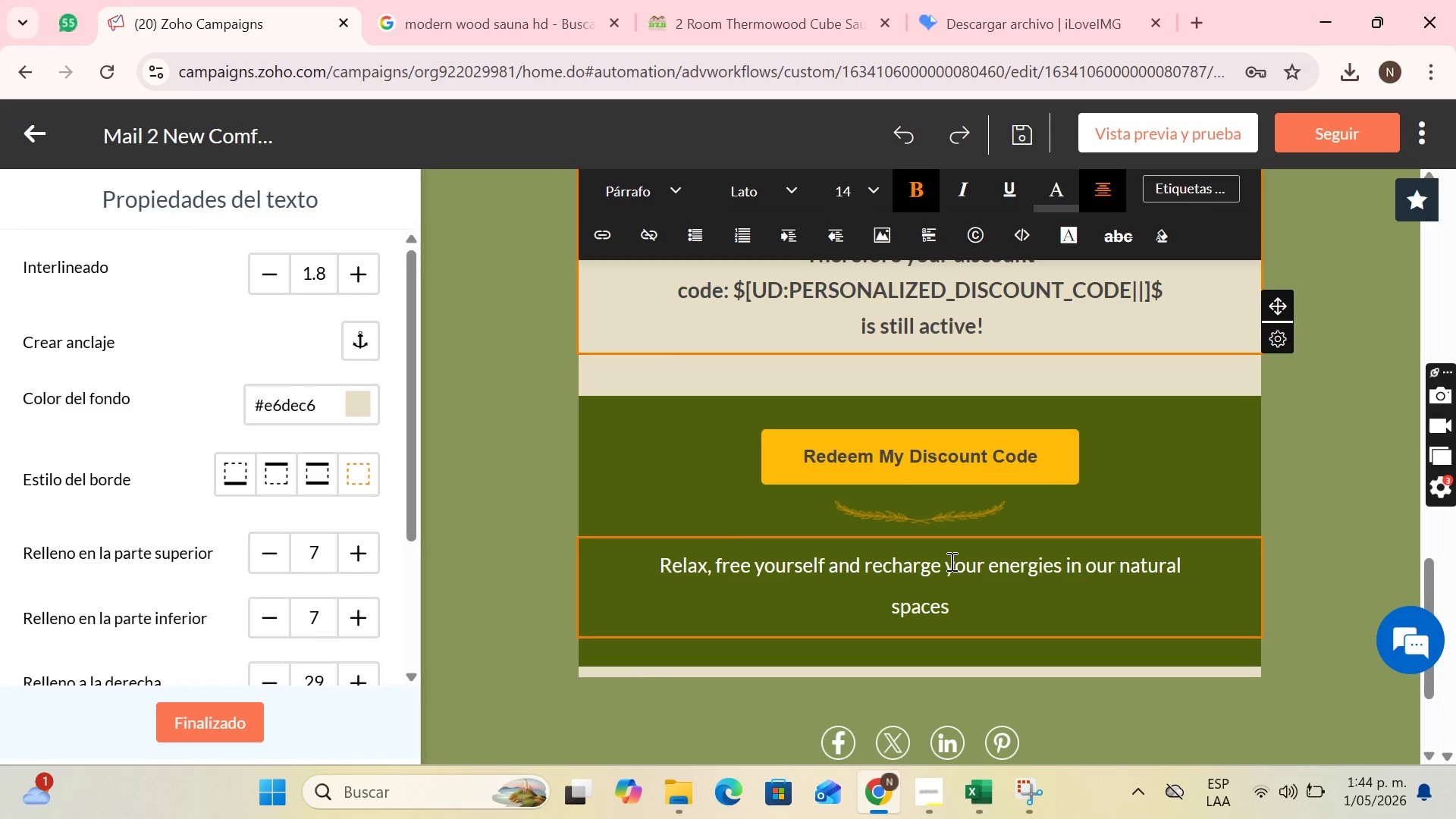 
left_click([946, 561])
 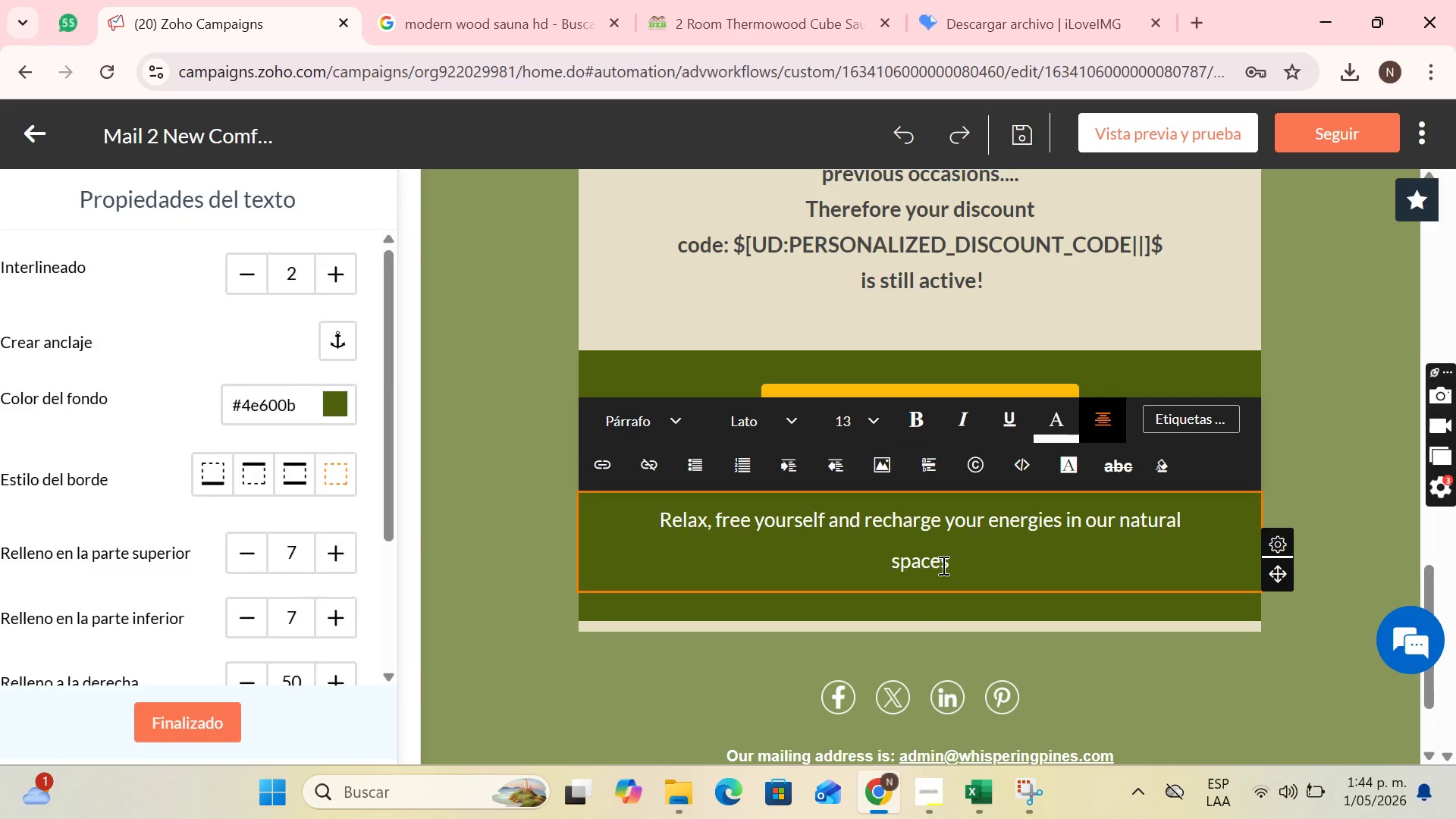 
key(Enter)
 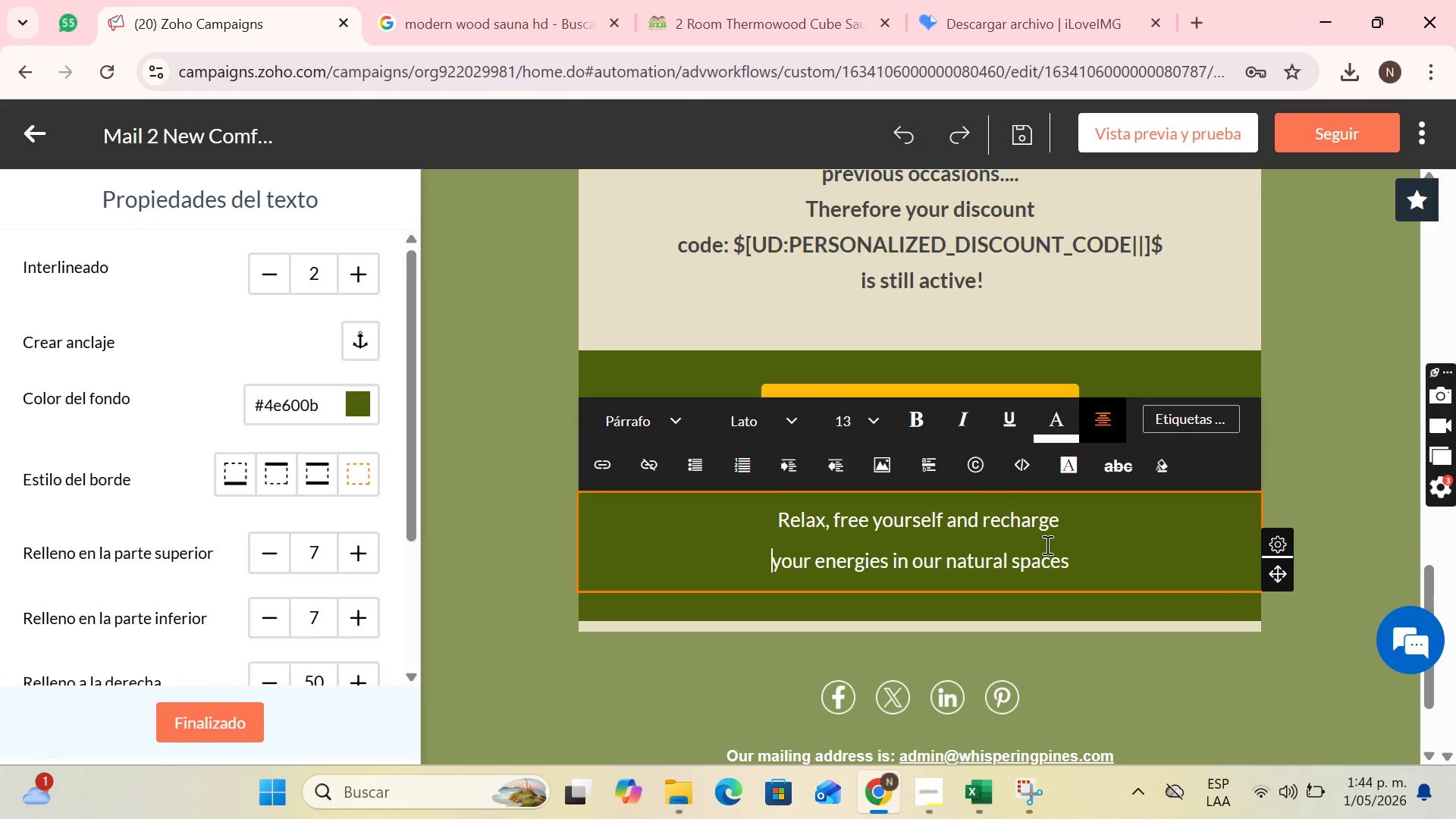 
scroll: coordinate [1046, 538], scroll_direction: down, amount: 5.0
 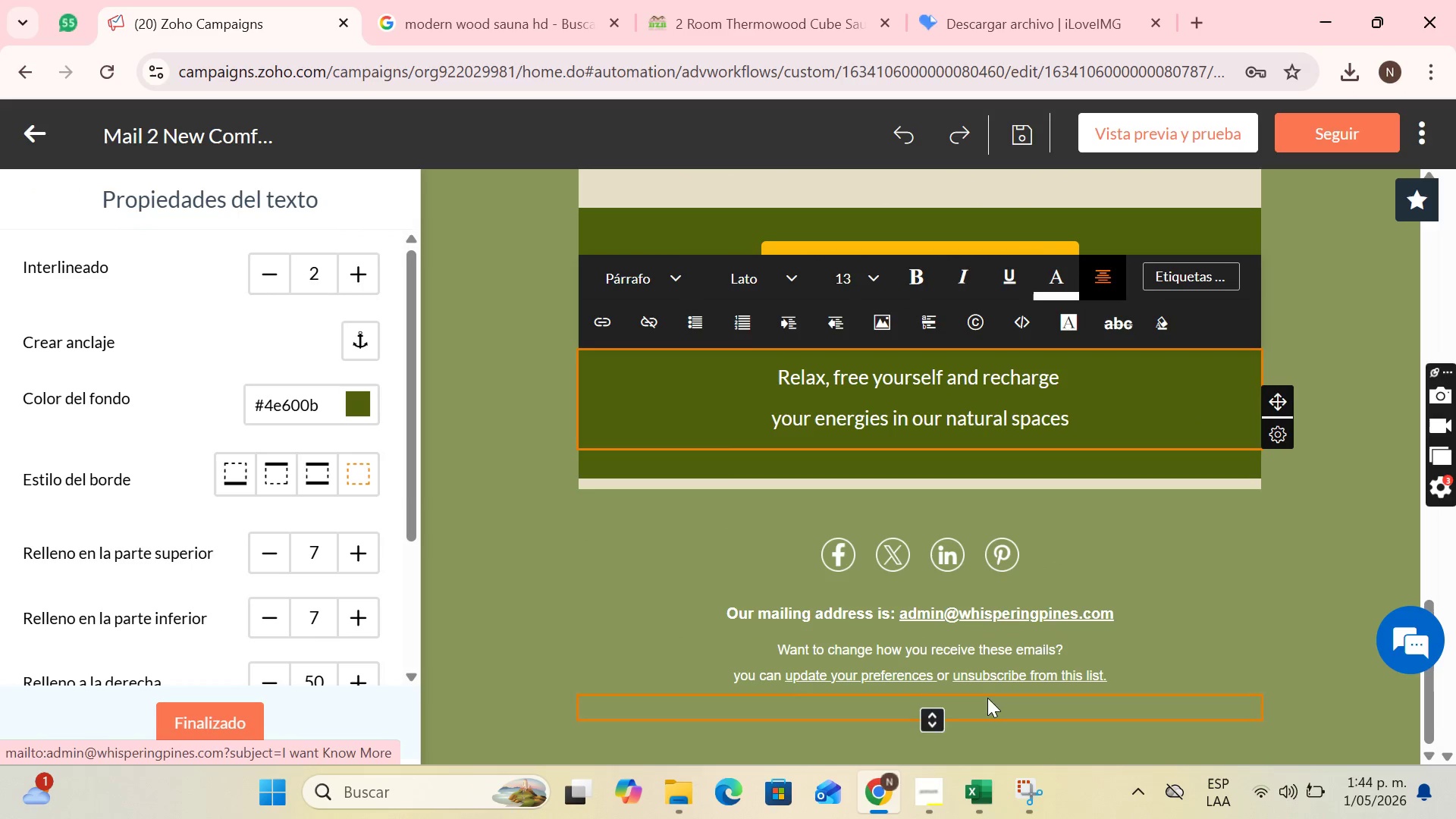 
left_click([1376, 303])
 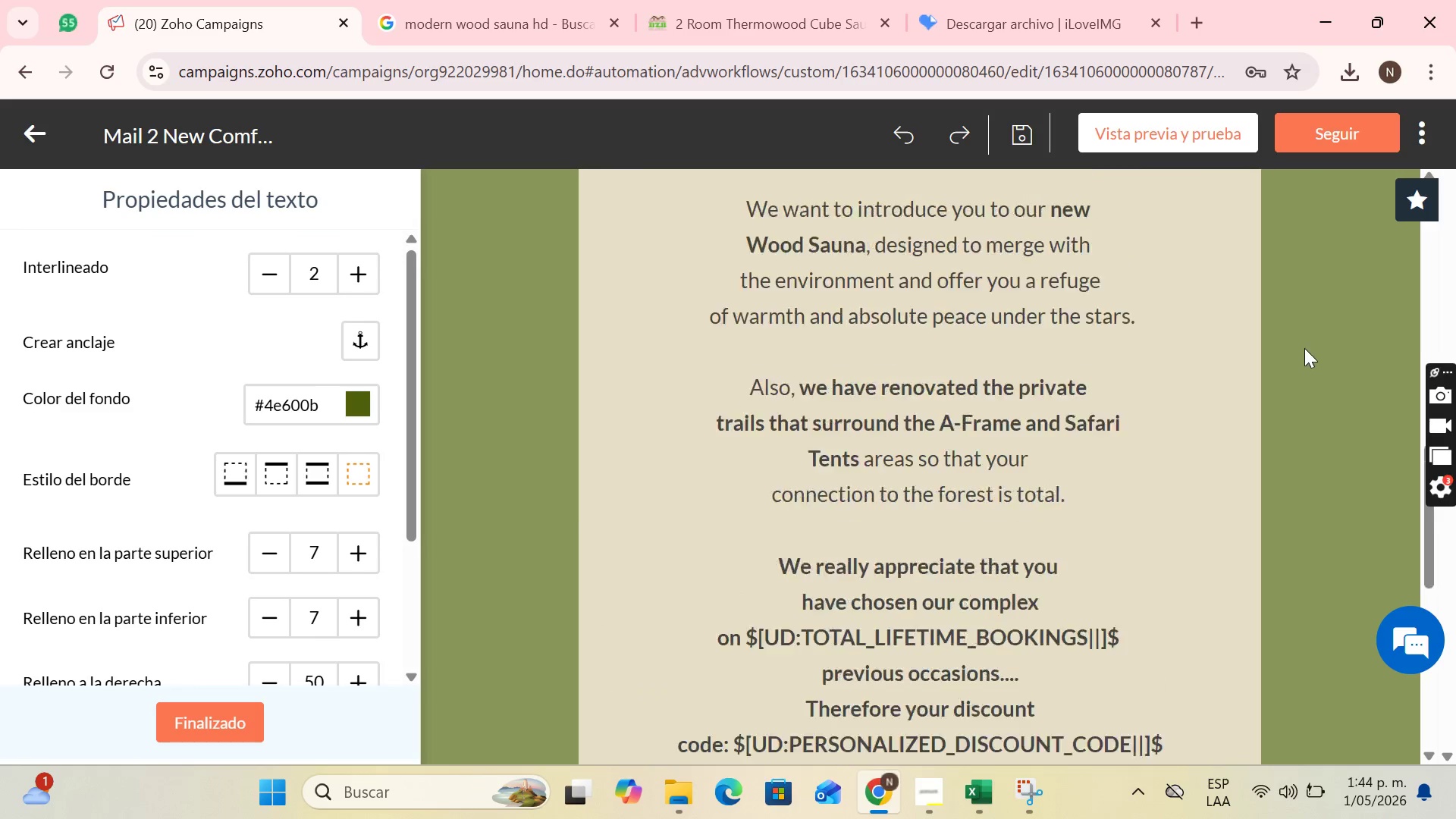 
scroll: coordinate [1193, 313], scroll_direction: up, amount: 1.0
 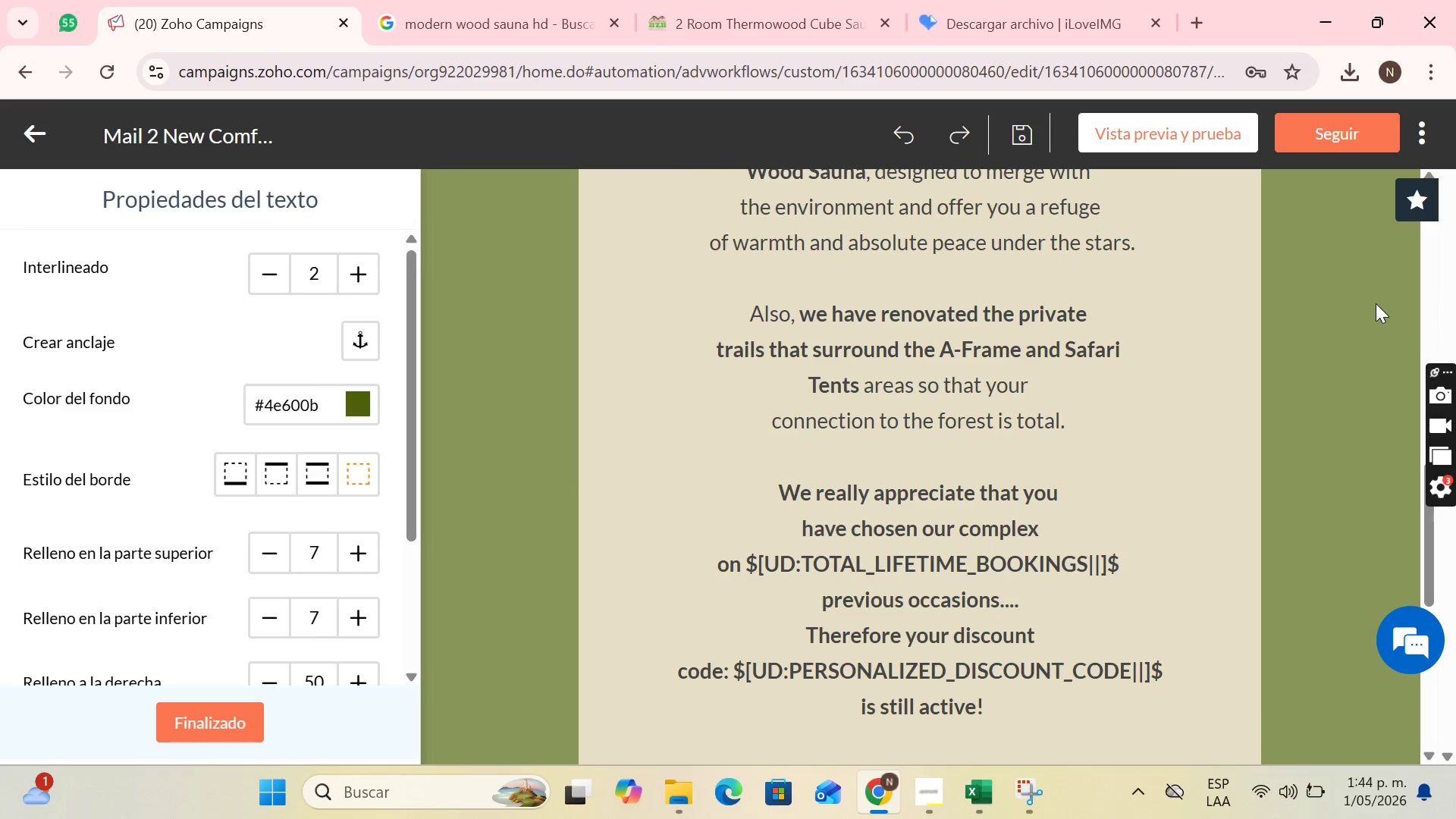 
scroll: coordinate [1042, 354], scroll_direction: down, amount: 3.0
 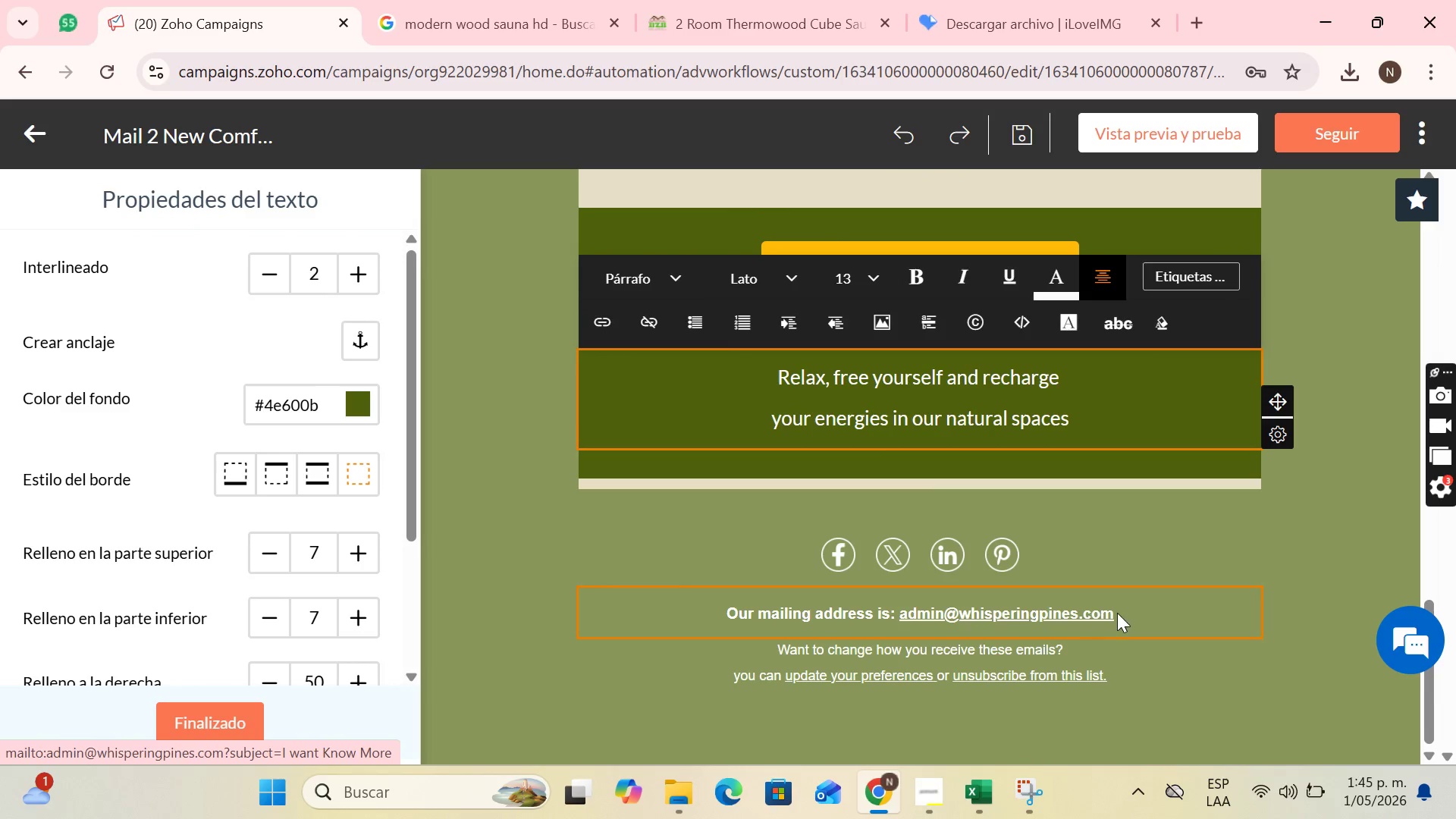 
left_click_drag(start_coordinate=[1124, 611], to_coordinate=[910, 617])
 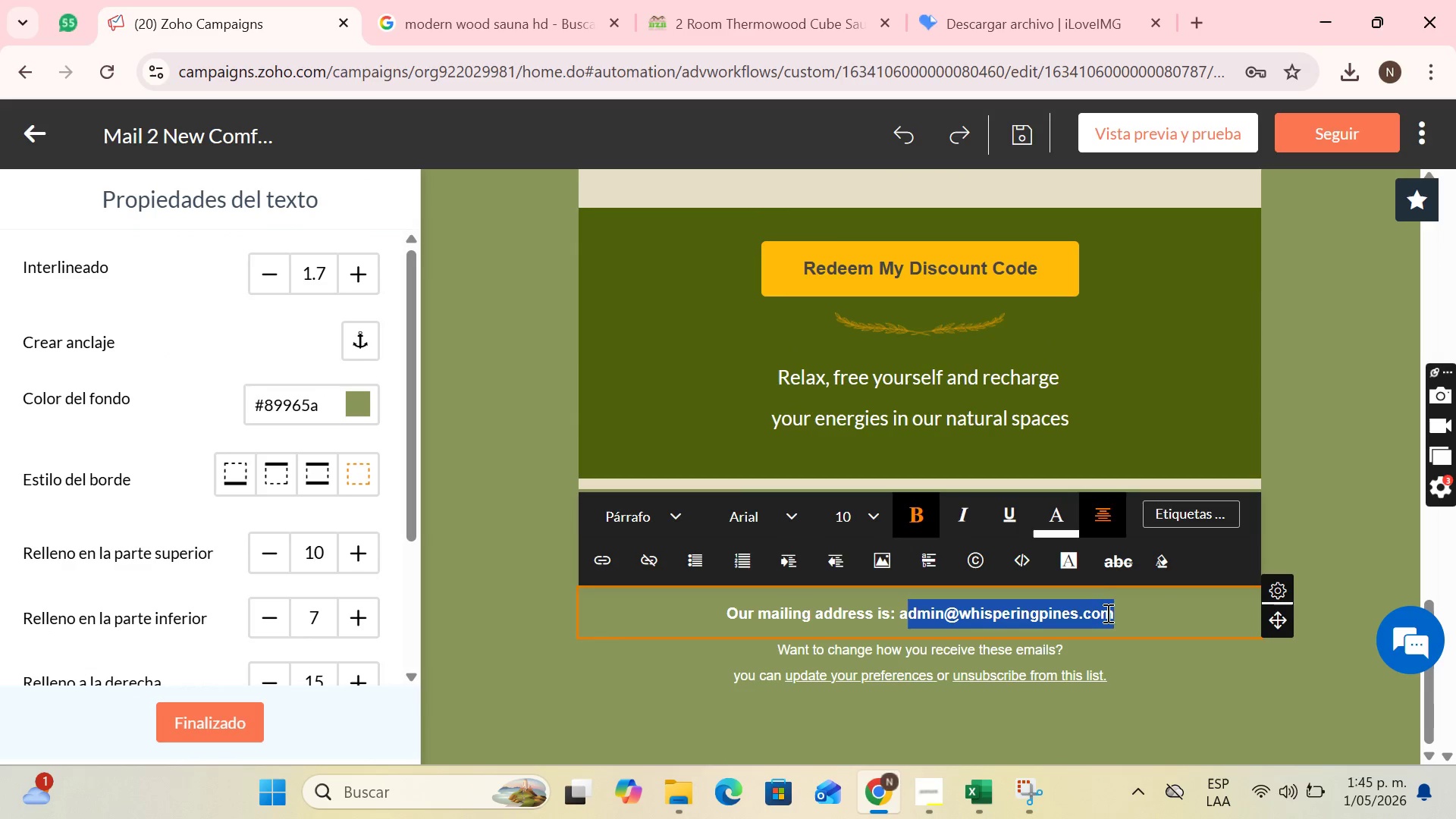 
left_click([1106, 613])
 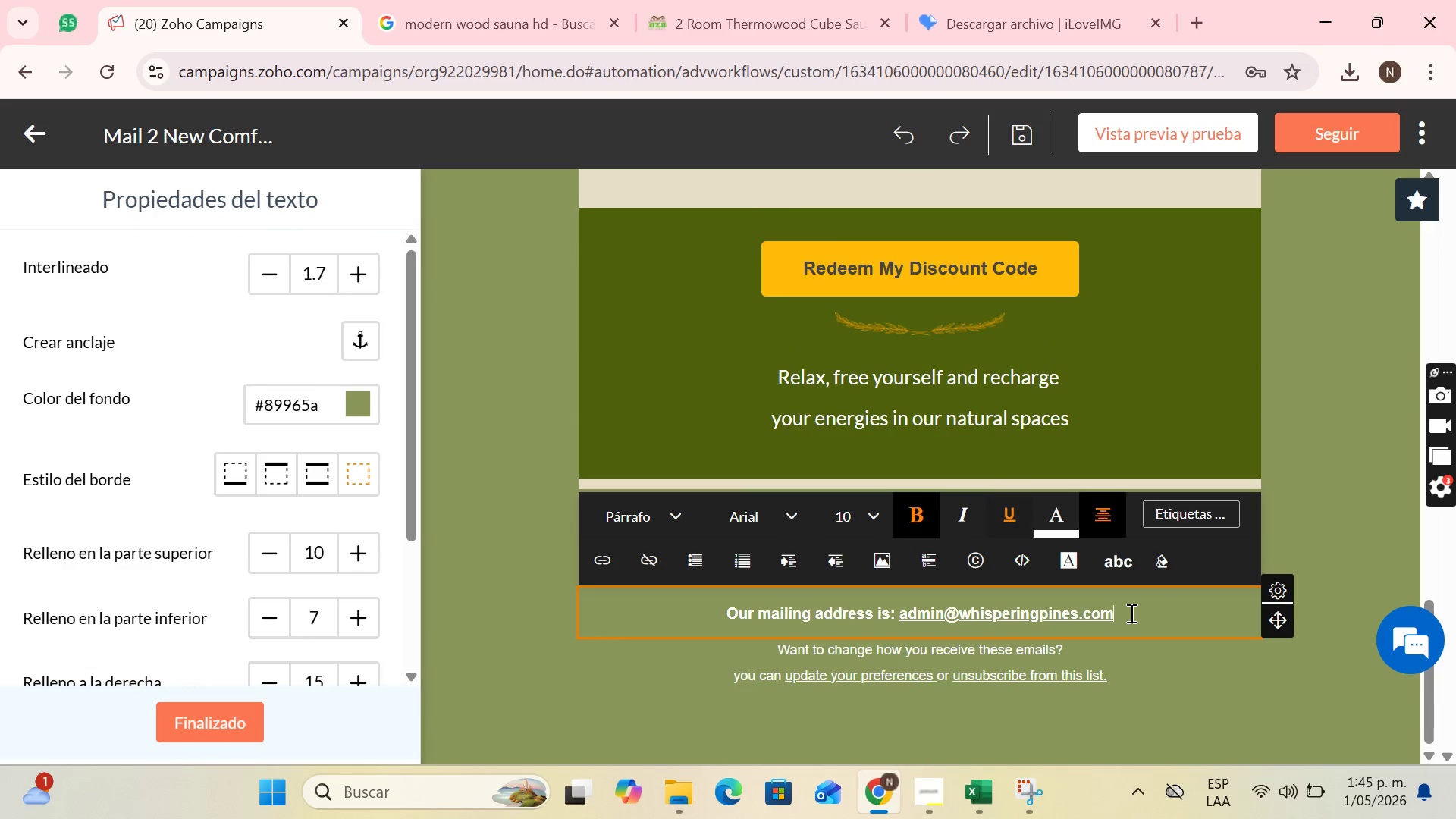 
left_click([1130, 613])
 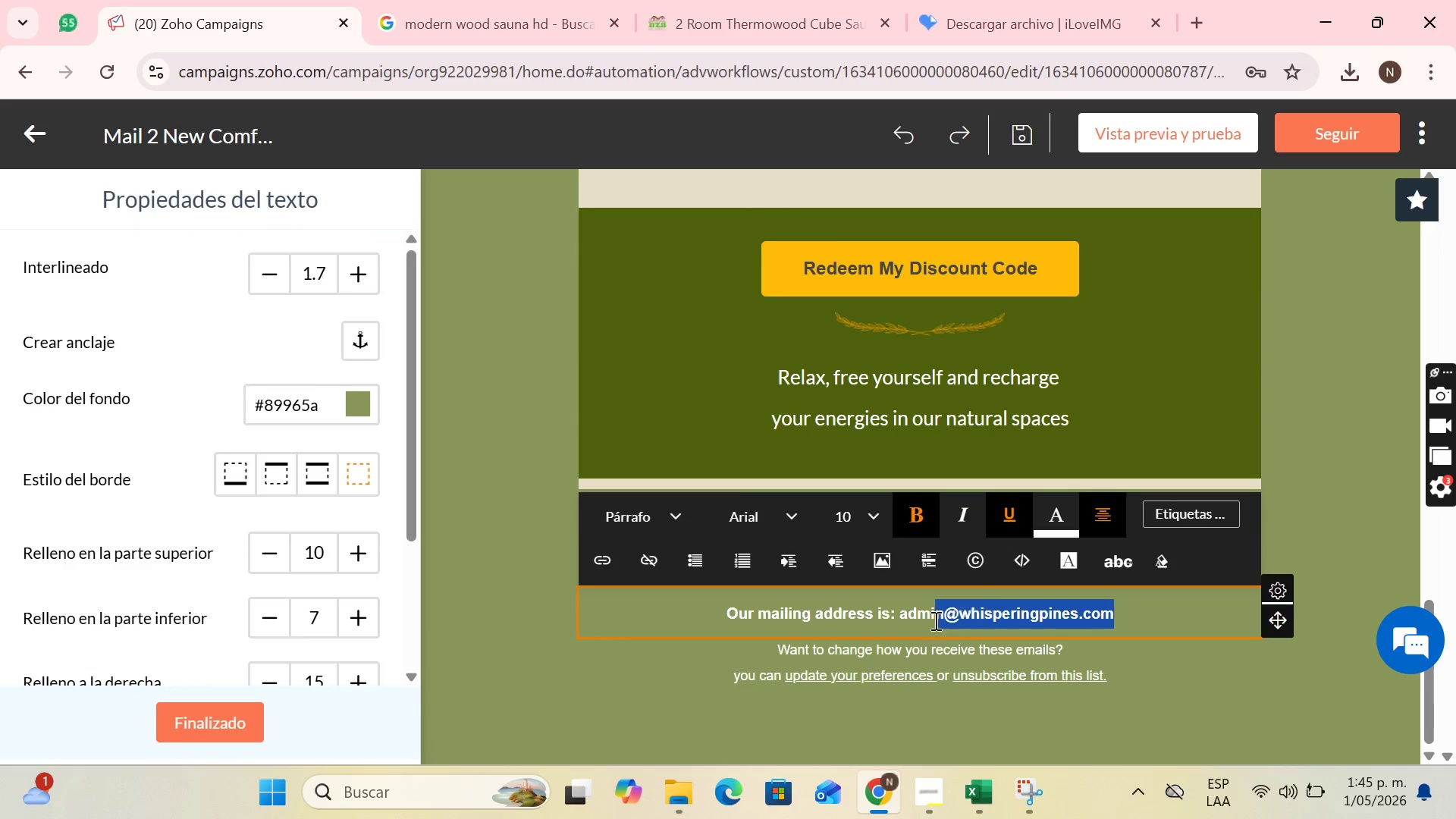 
left_click_drag(start_coordinate=[1118, 616], to_coordinate=[927, 623])
 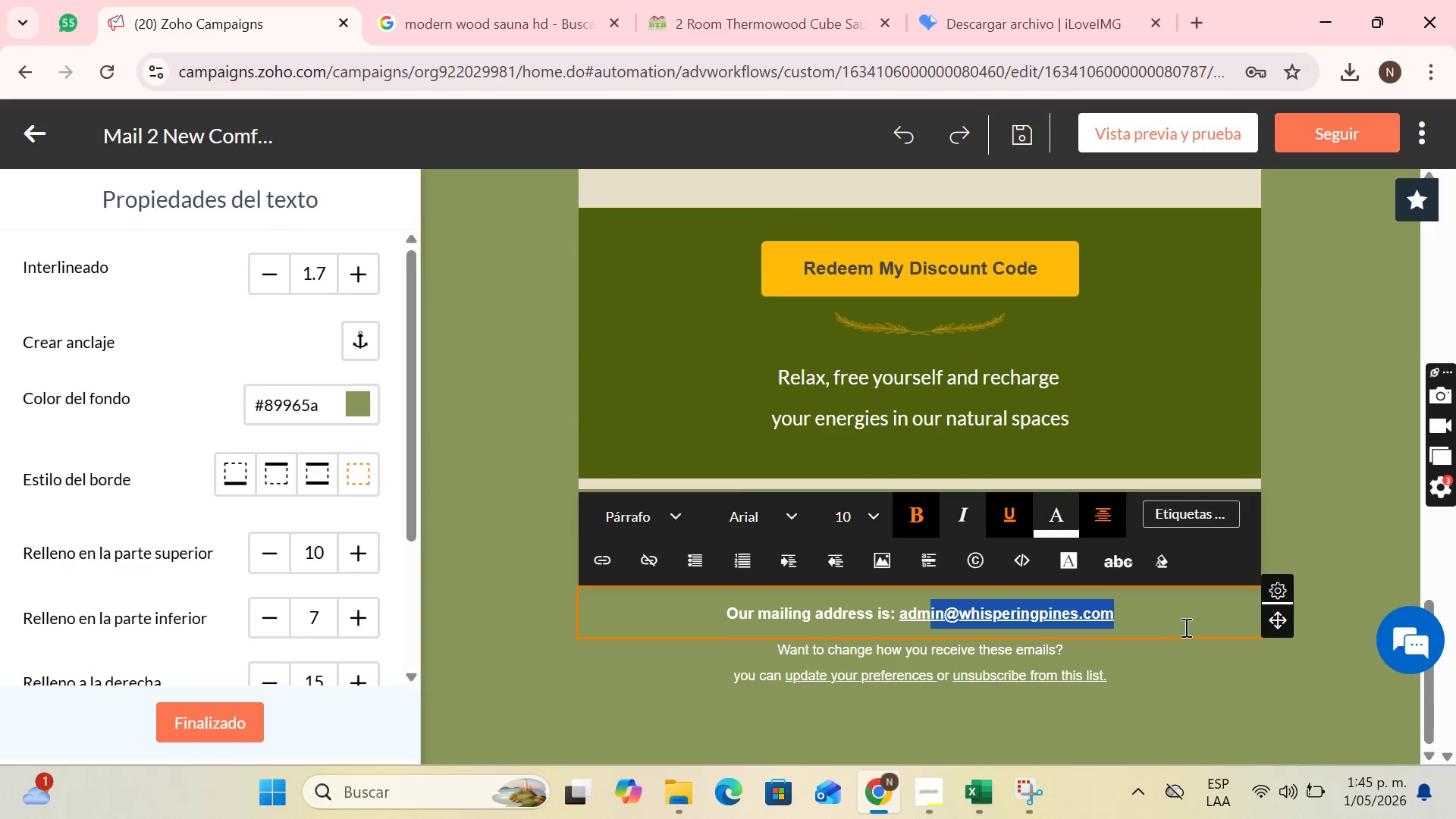 
left_click([1185, 627])
 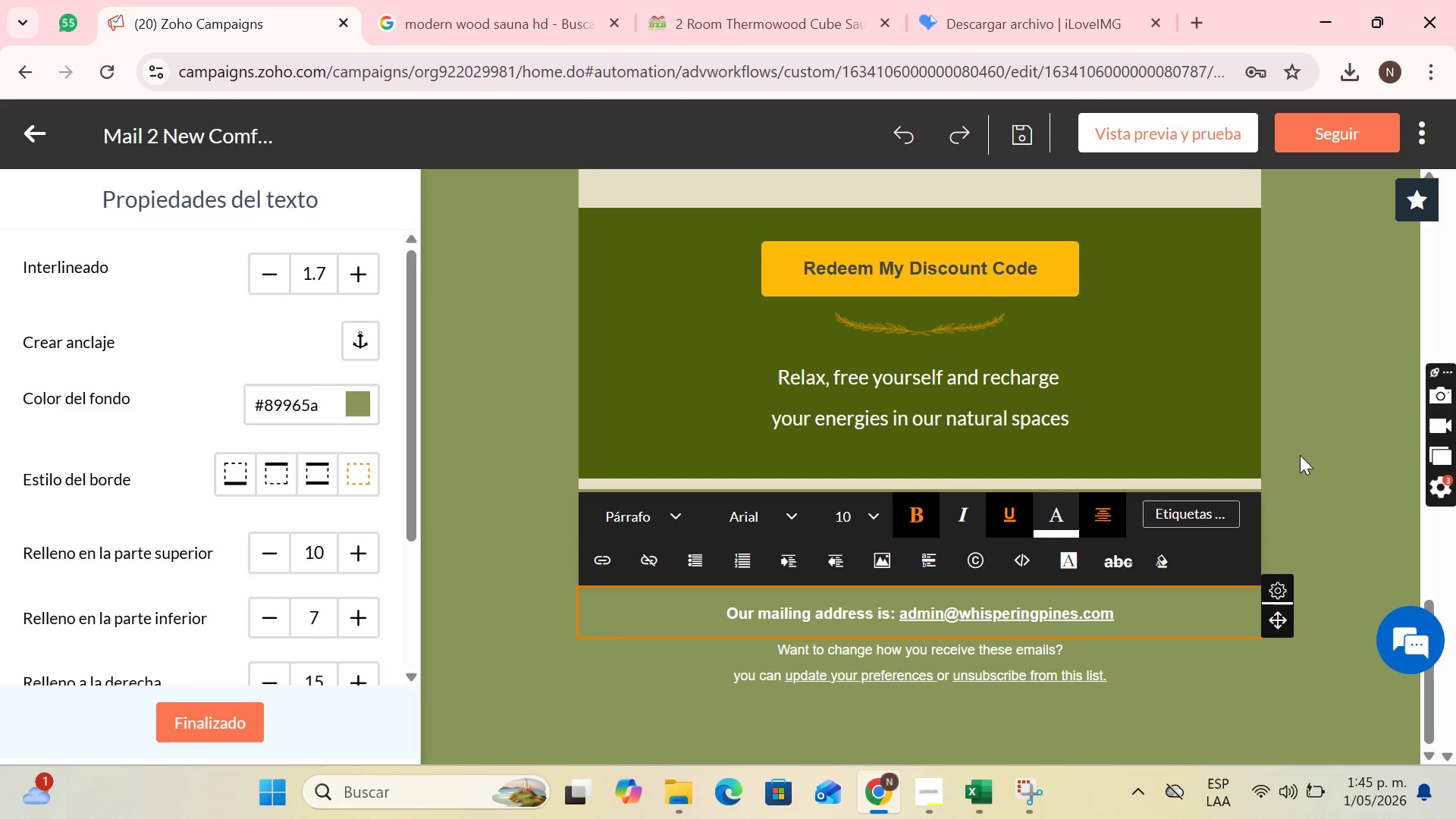 
left_click([1300, 455])
 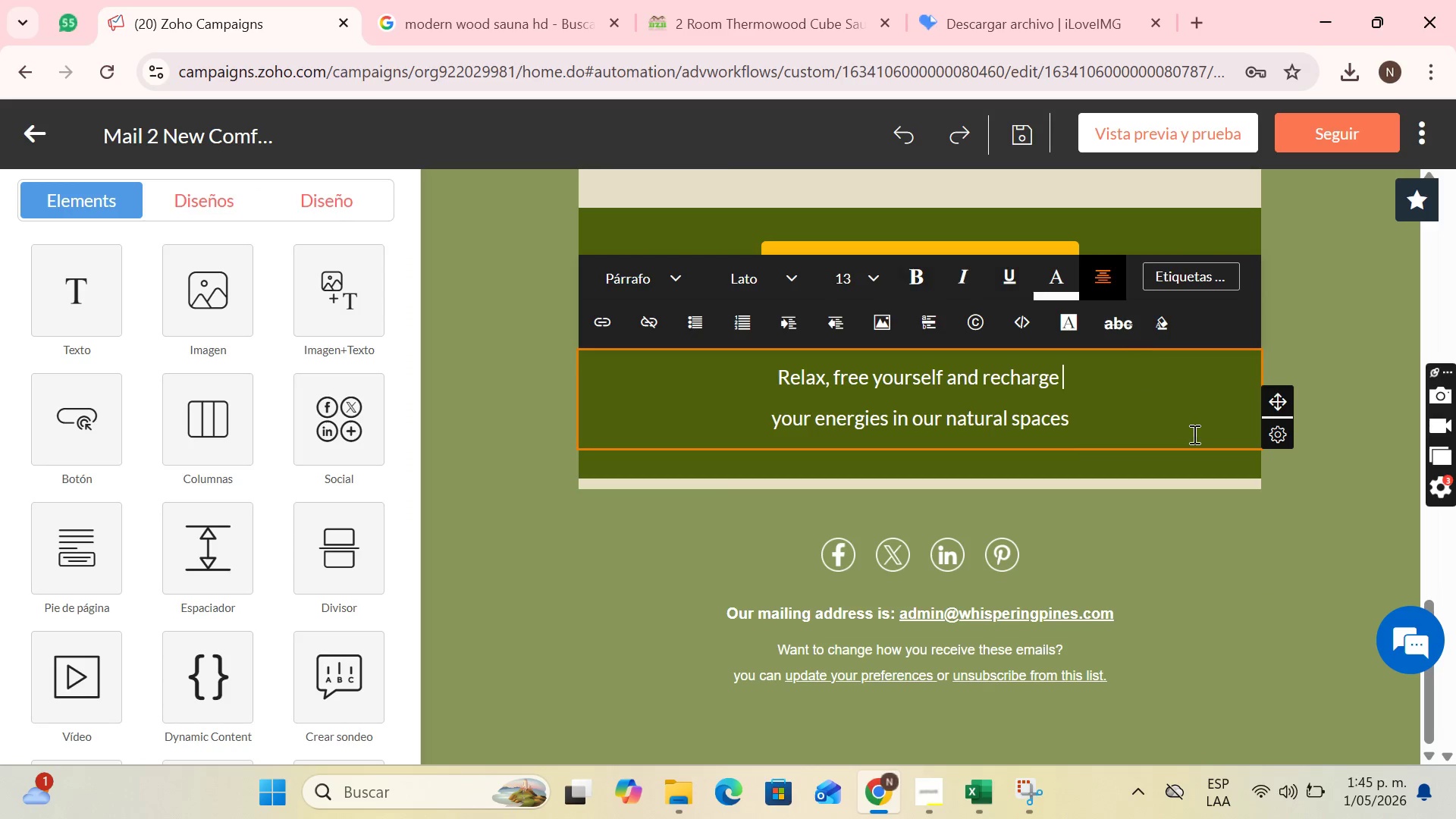 
scroll: coordinate [1033, 406], scroll_direction: up, amount: 10.0
 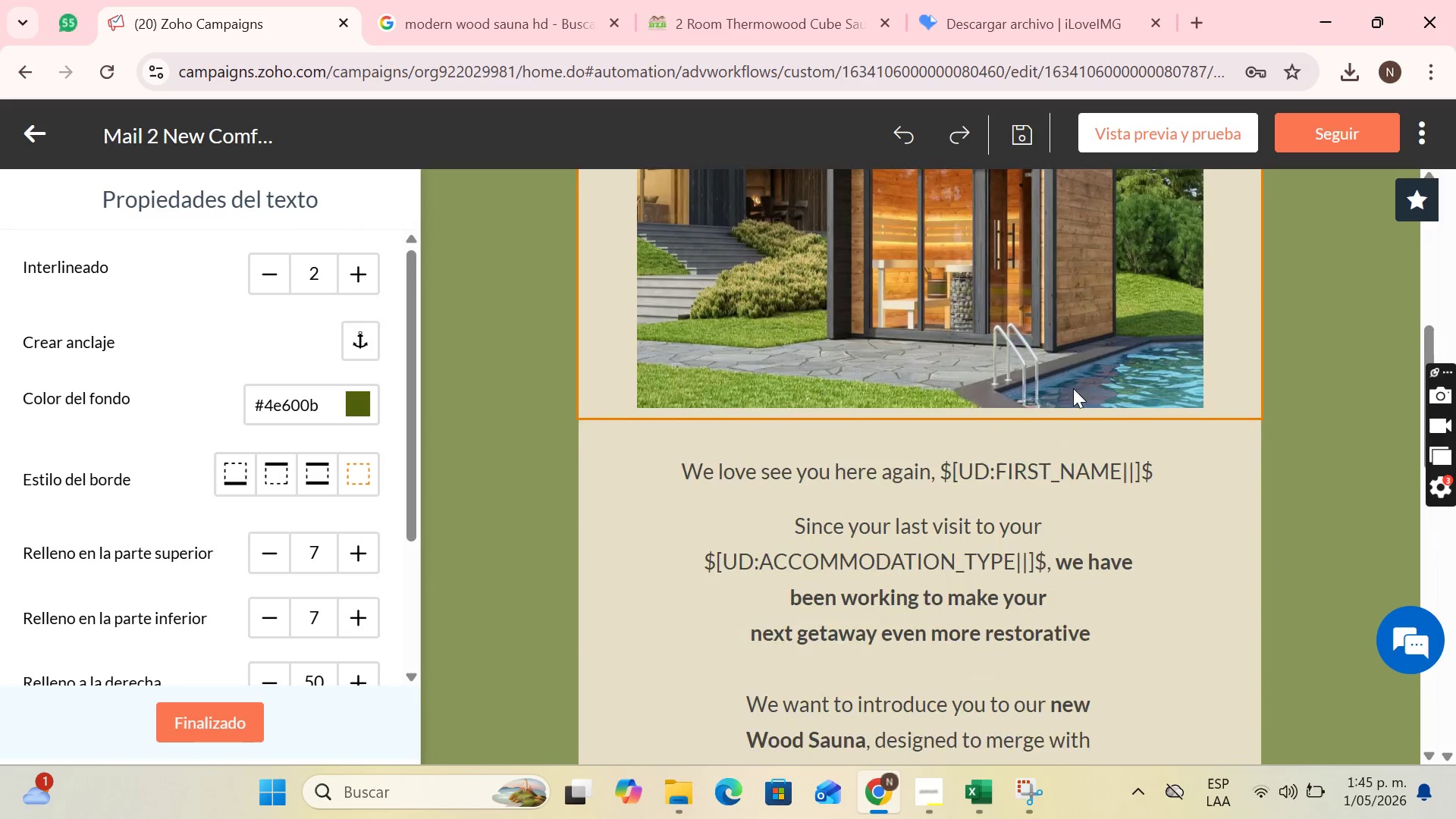 
scroll: coordinate [1073, 394], scroll_direction: down, amount: 2.0
 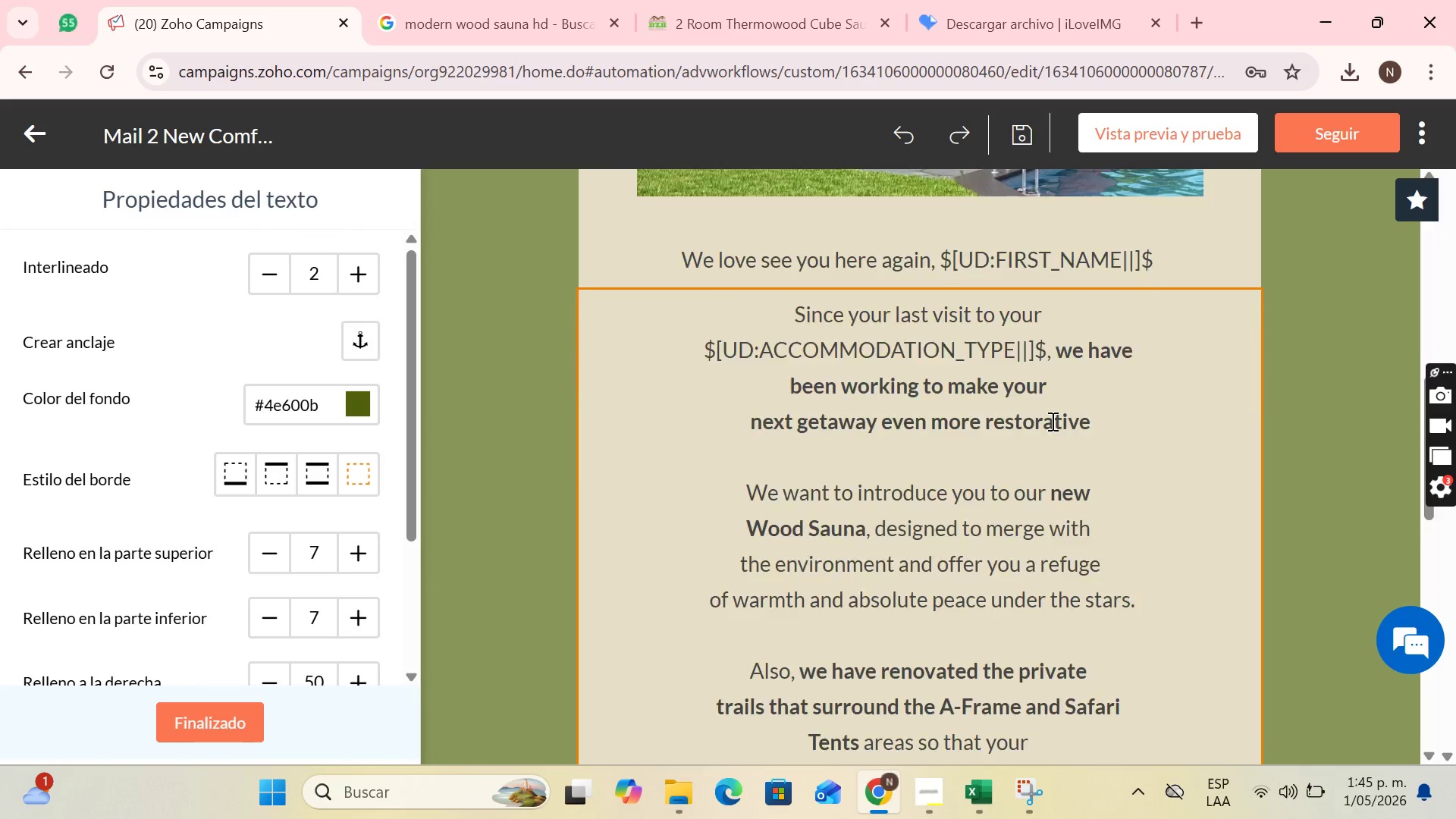 
scroll: coordinate [1051, 421], scroll_direction: up, amount: 3.0
 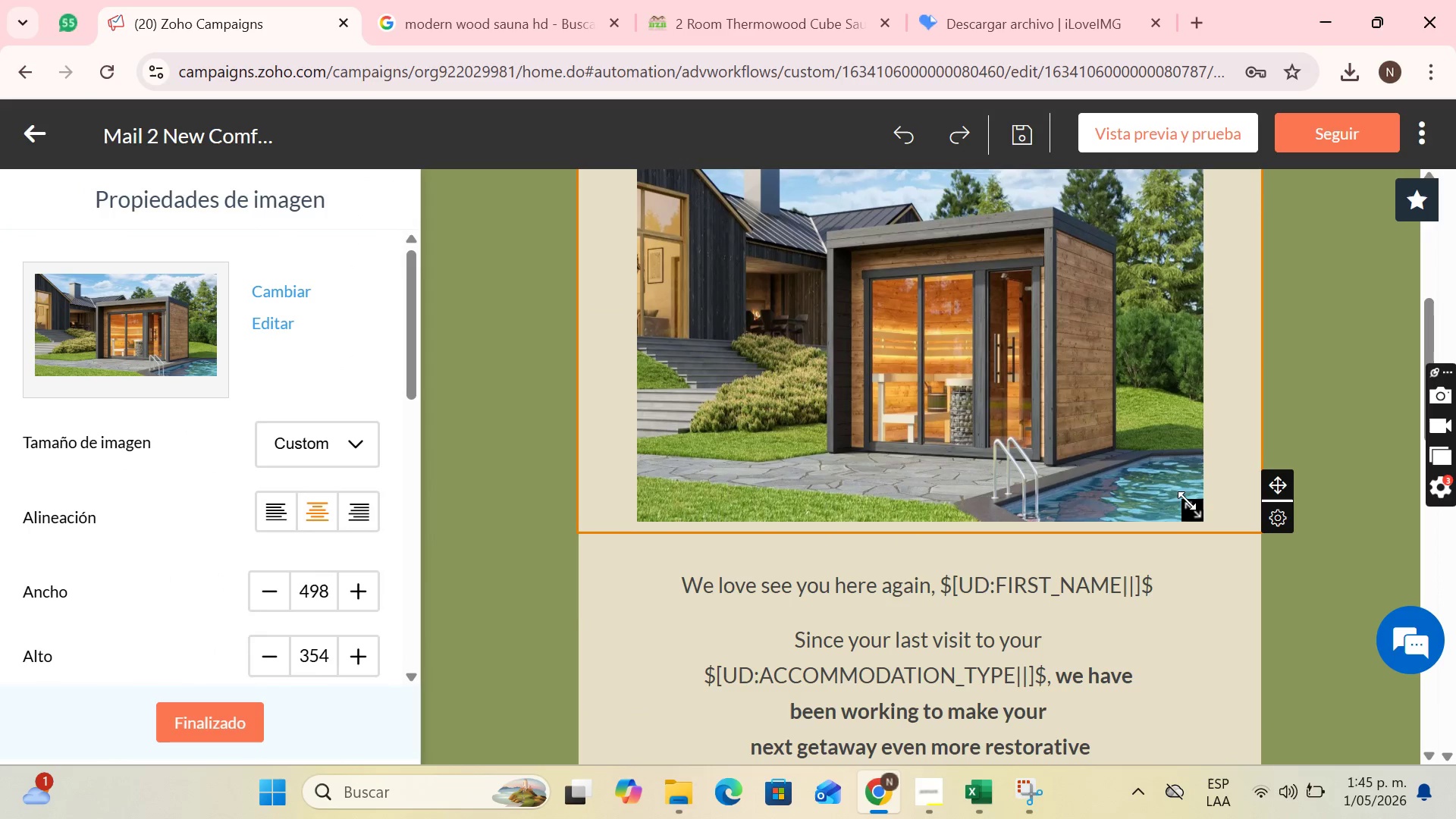 
left_click_drag(start_coordinate=[1187, 501], to_coordinate=[1206, 584])
 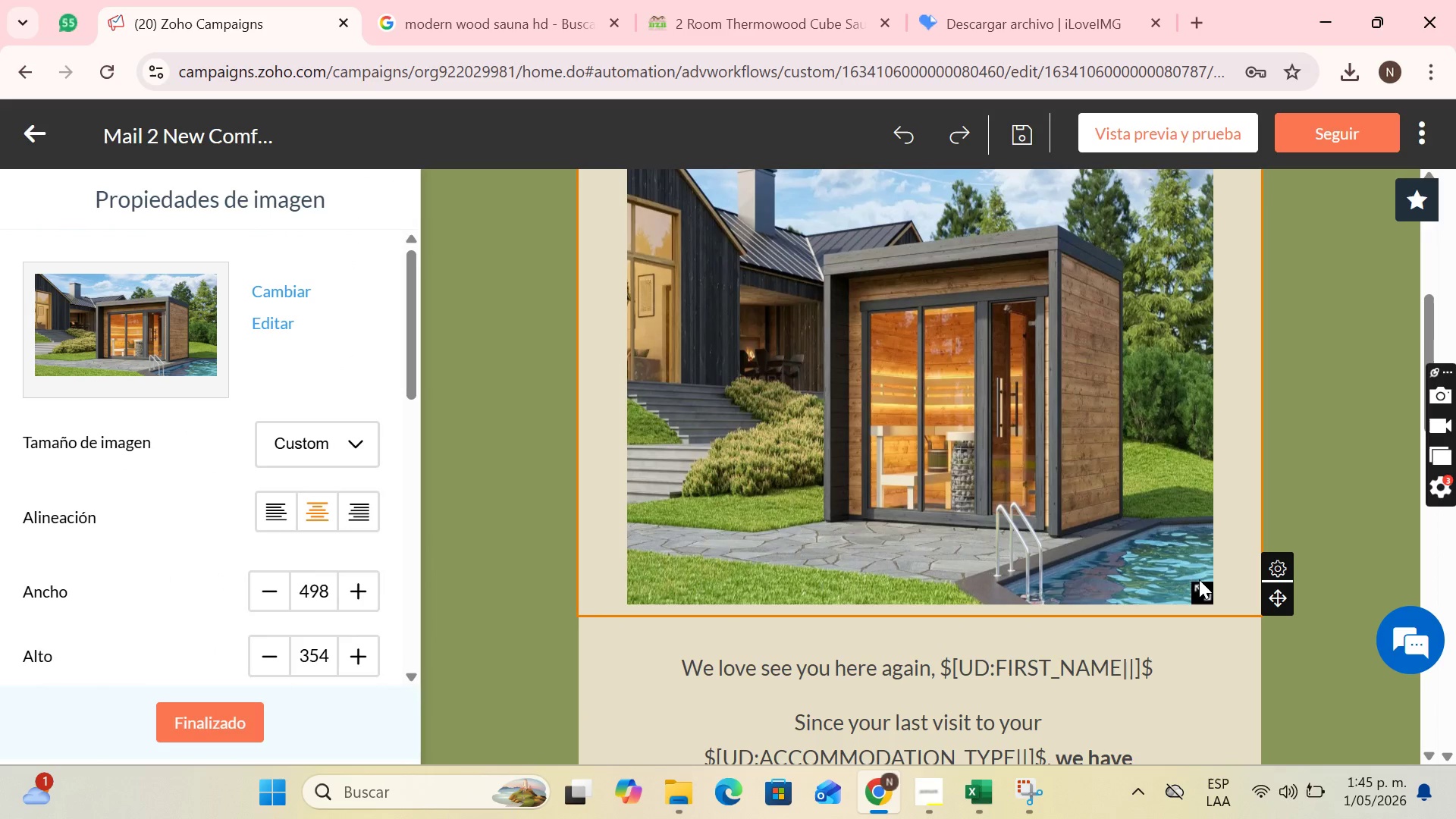 
left_click([1199, 584])
 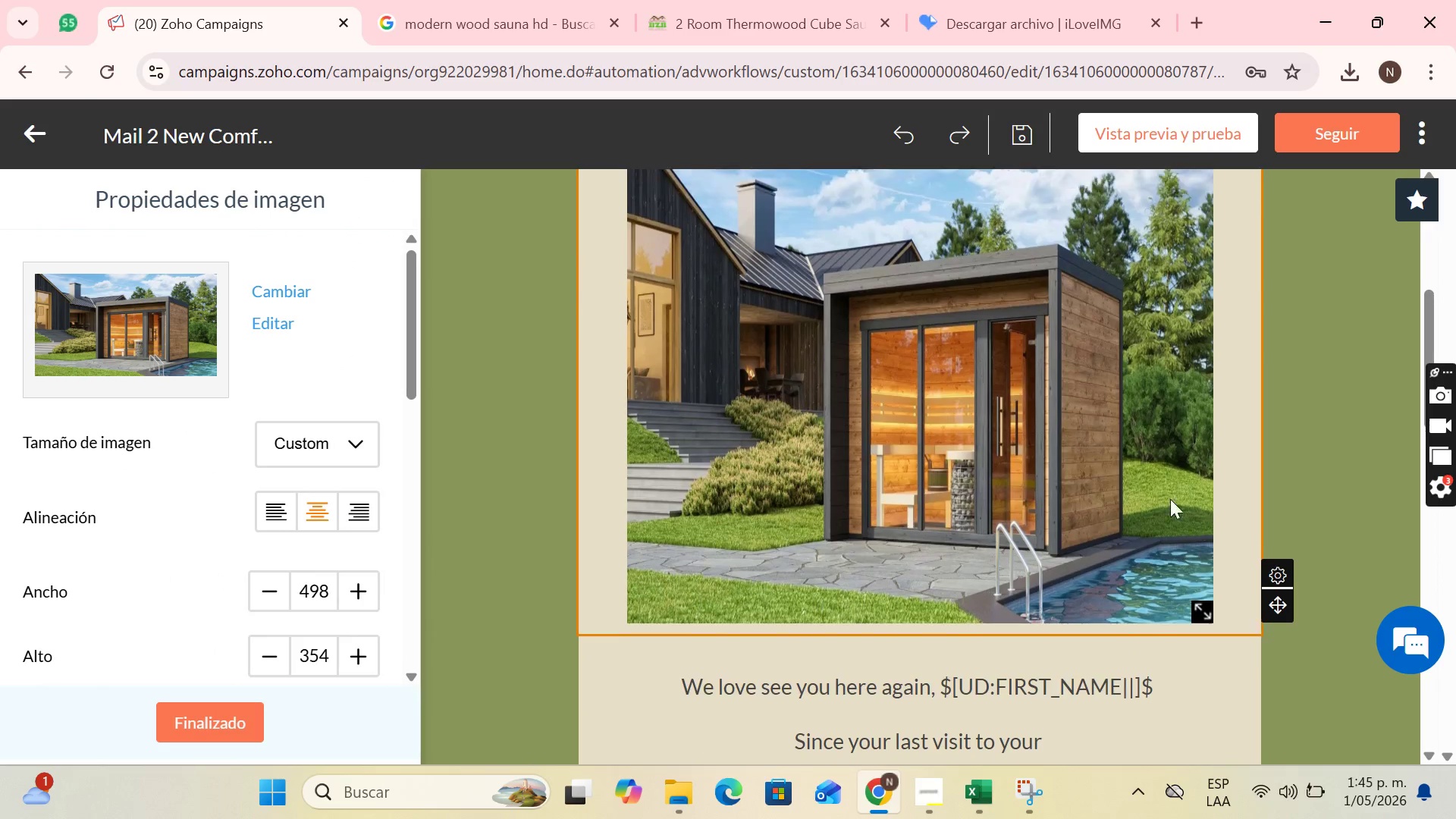 
scroll: coordinate [1057, 438], scroll_direction: down, amount: 10.0
 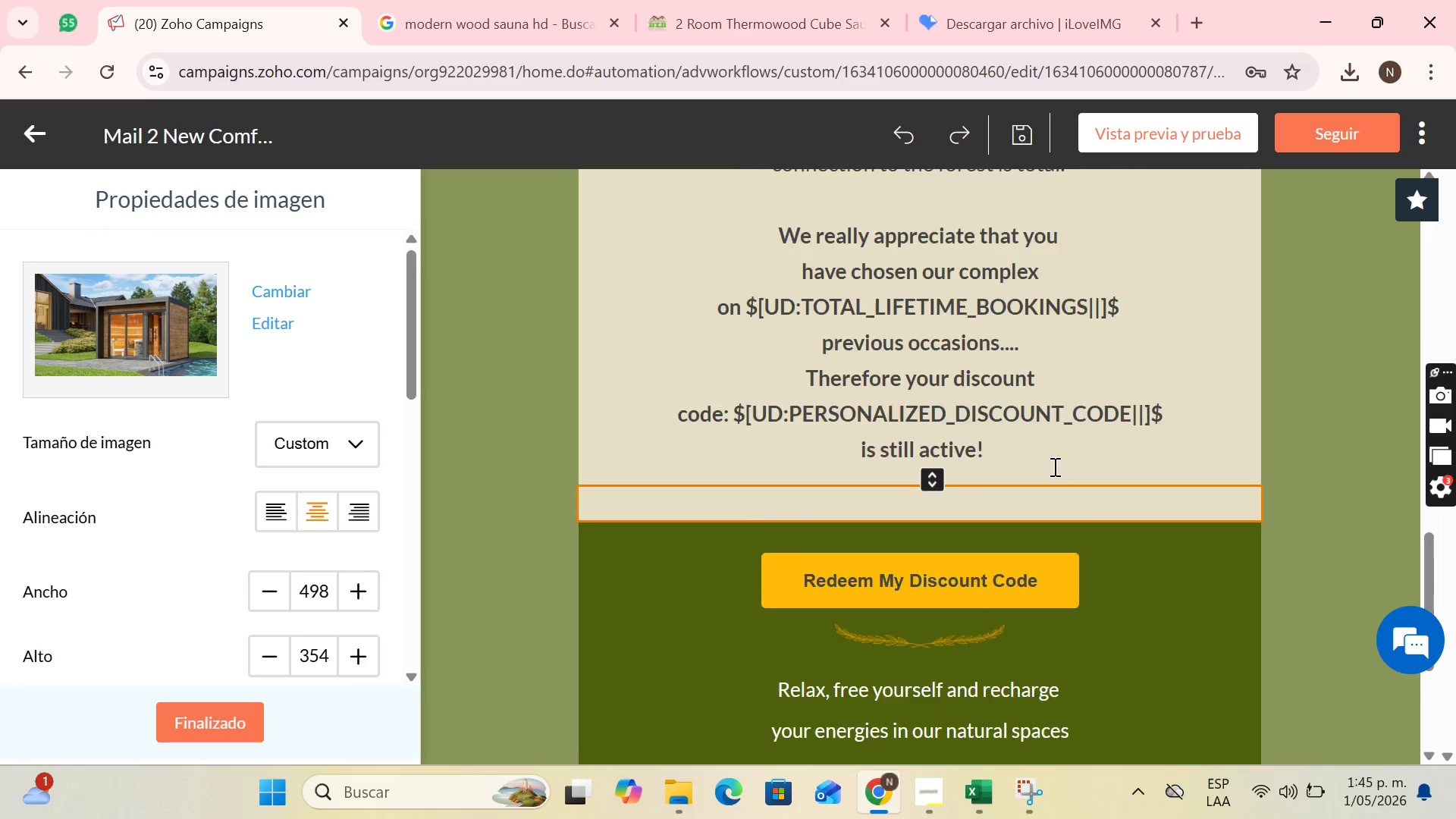 
scroll: coordinate [1046, 463], scroll_direction: up, amount: 7.0
 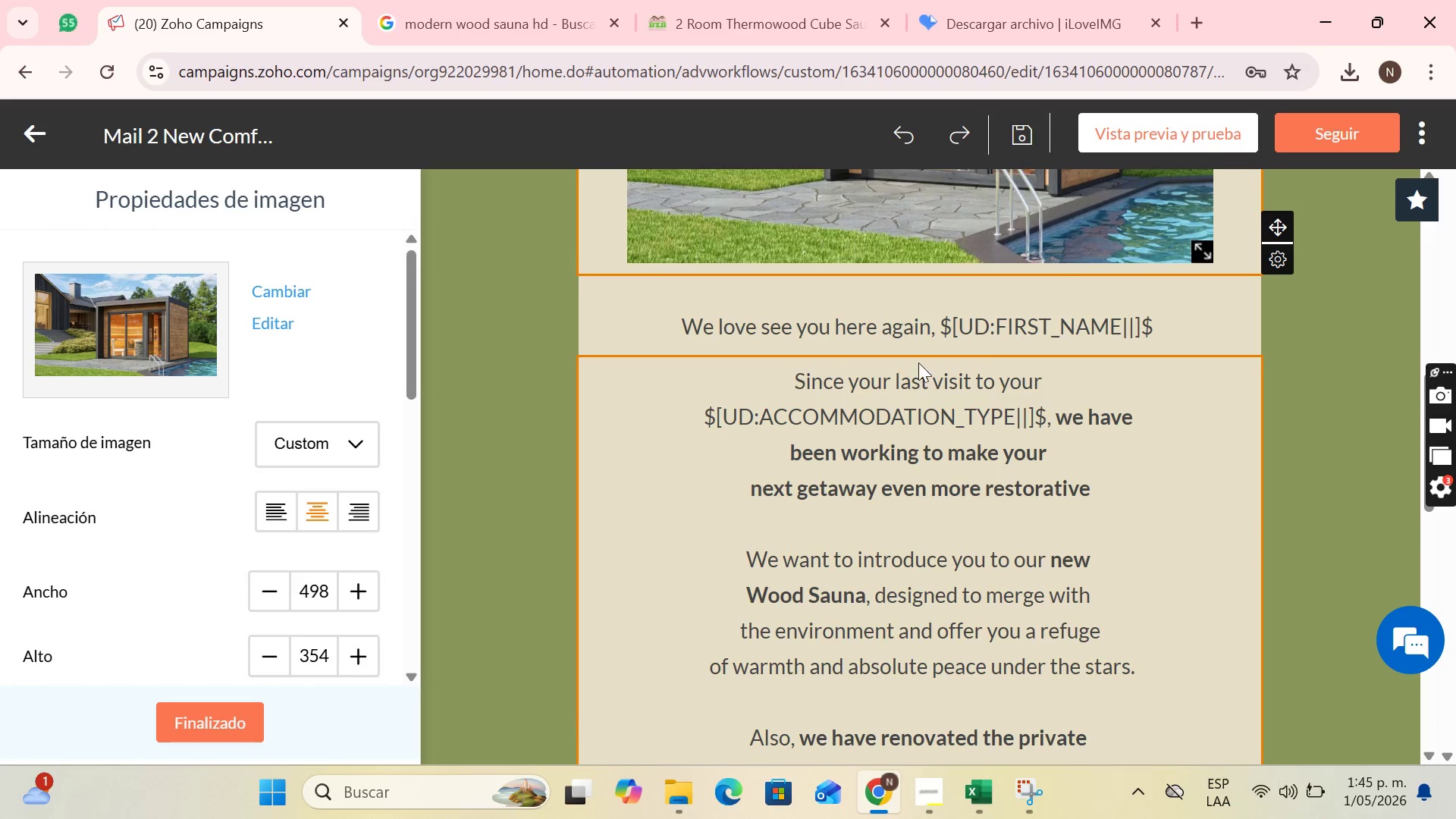 
left_click([956, 352])
 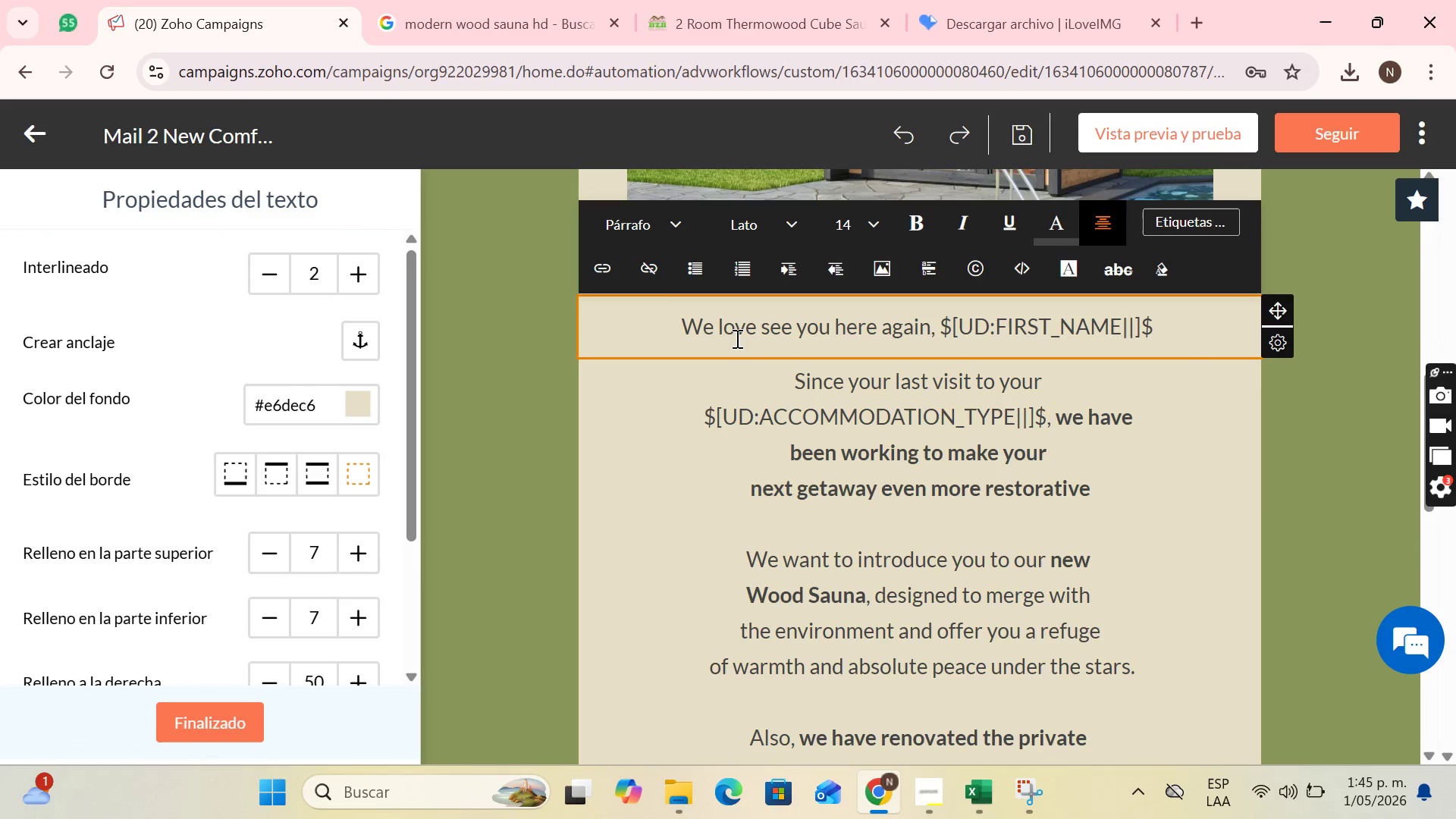 
left_click_drag(start_coordinate=[673, 322], to_coordinate=[1163, 344])
 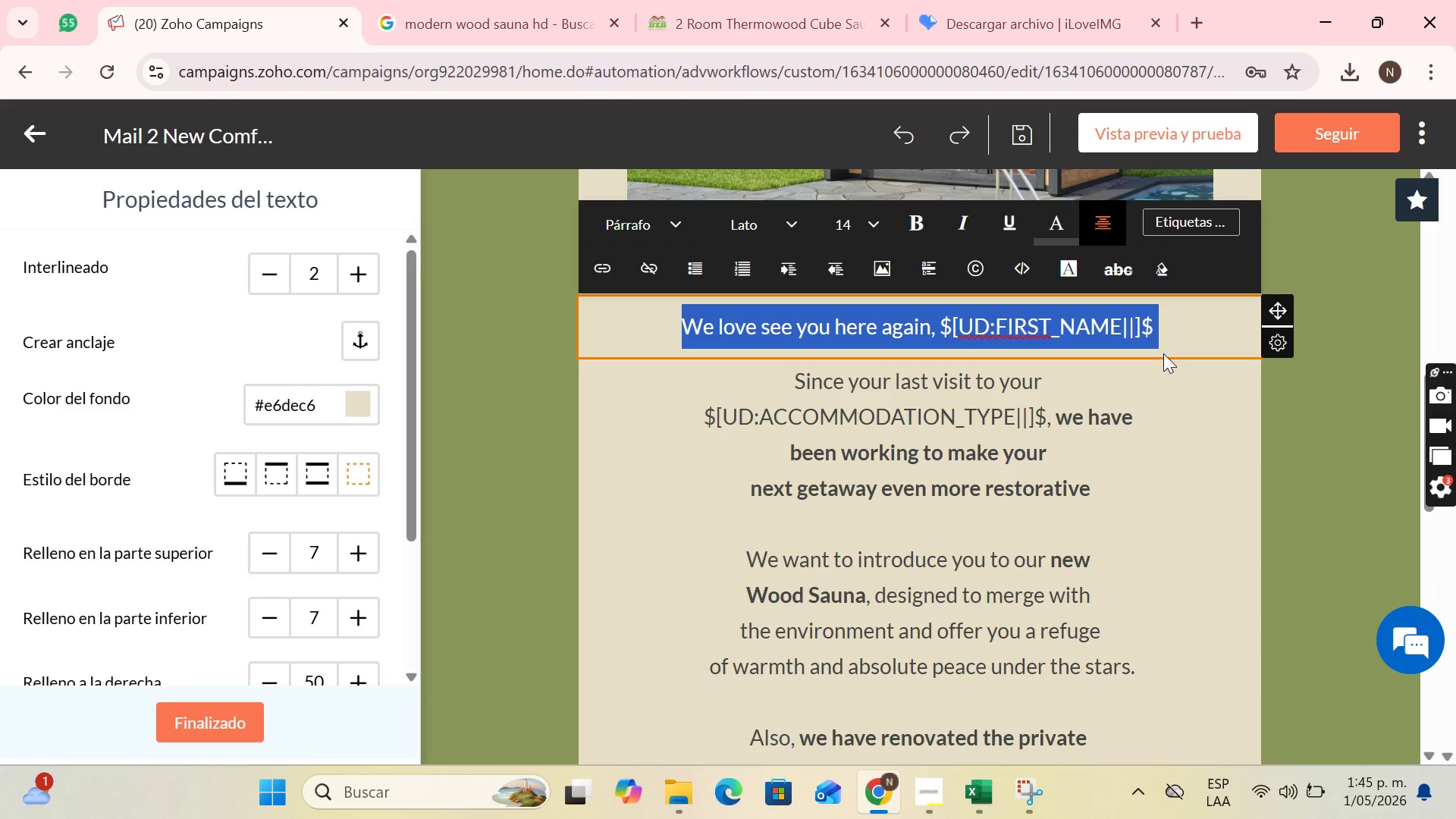 
key(Control+C)
 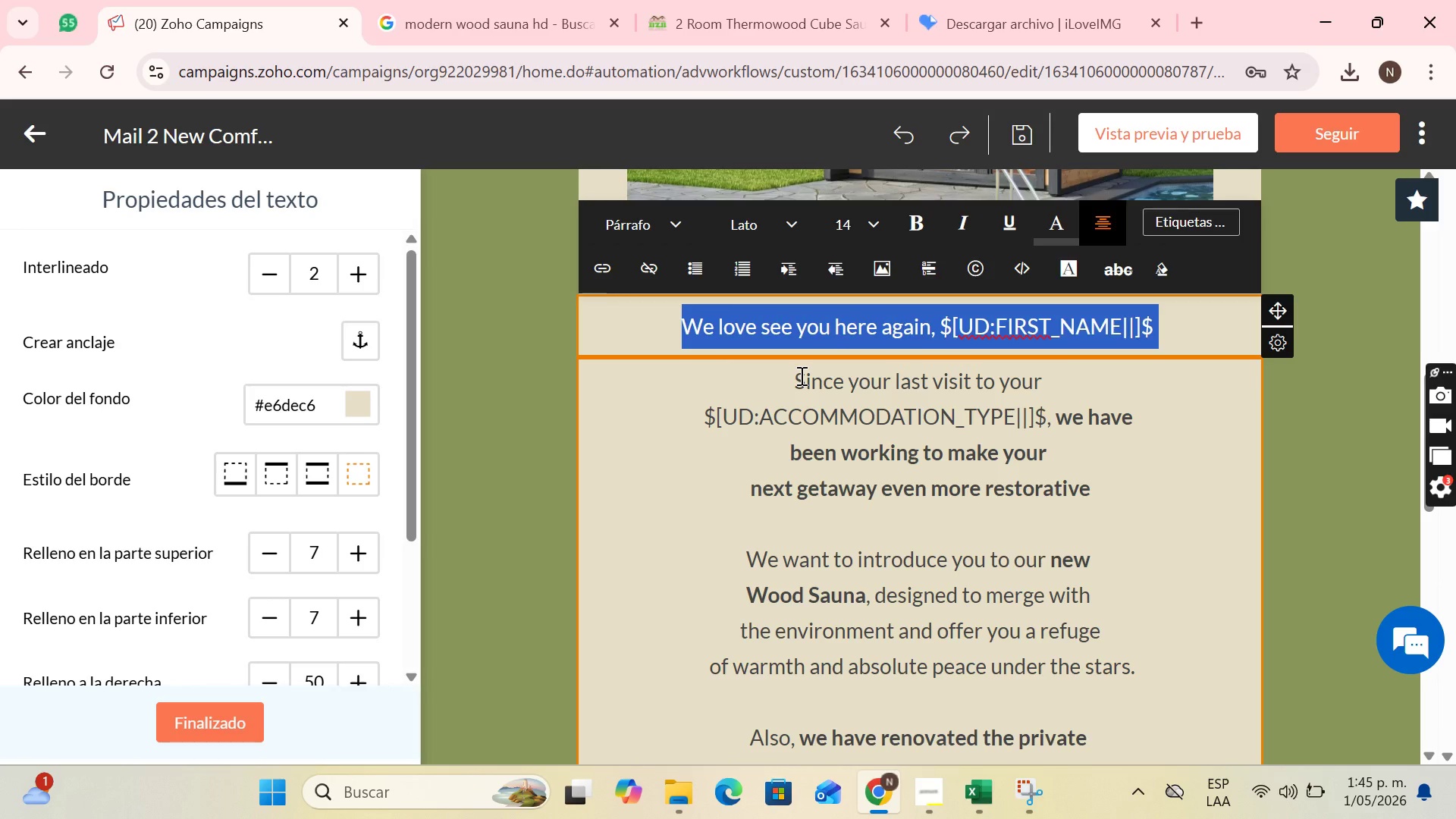 
left_click([800, 375])
 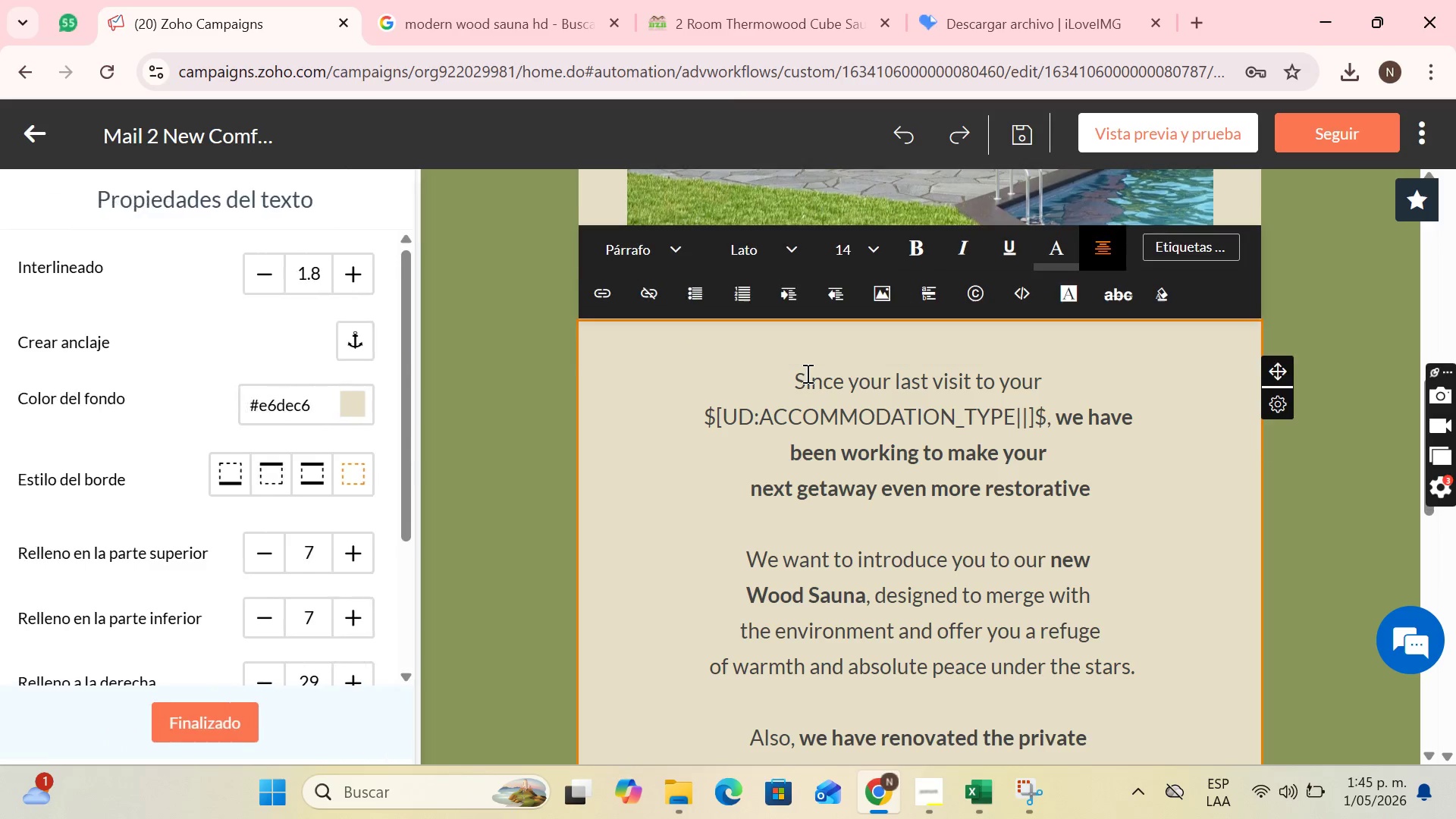 
key(Enter)
 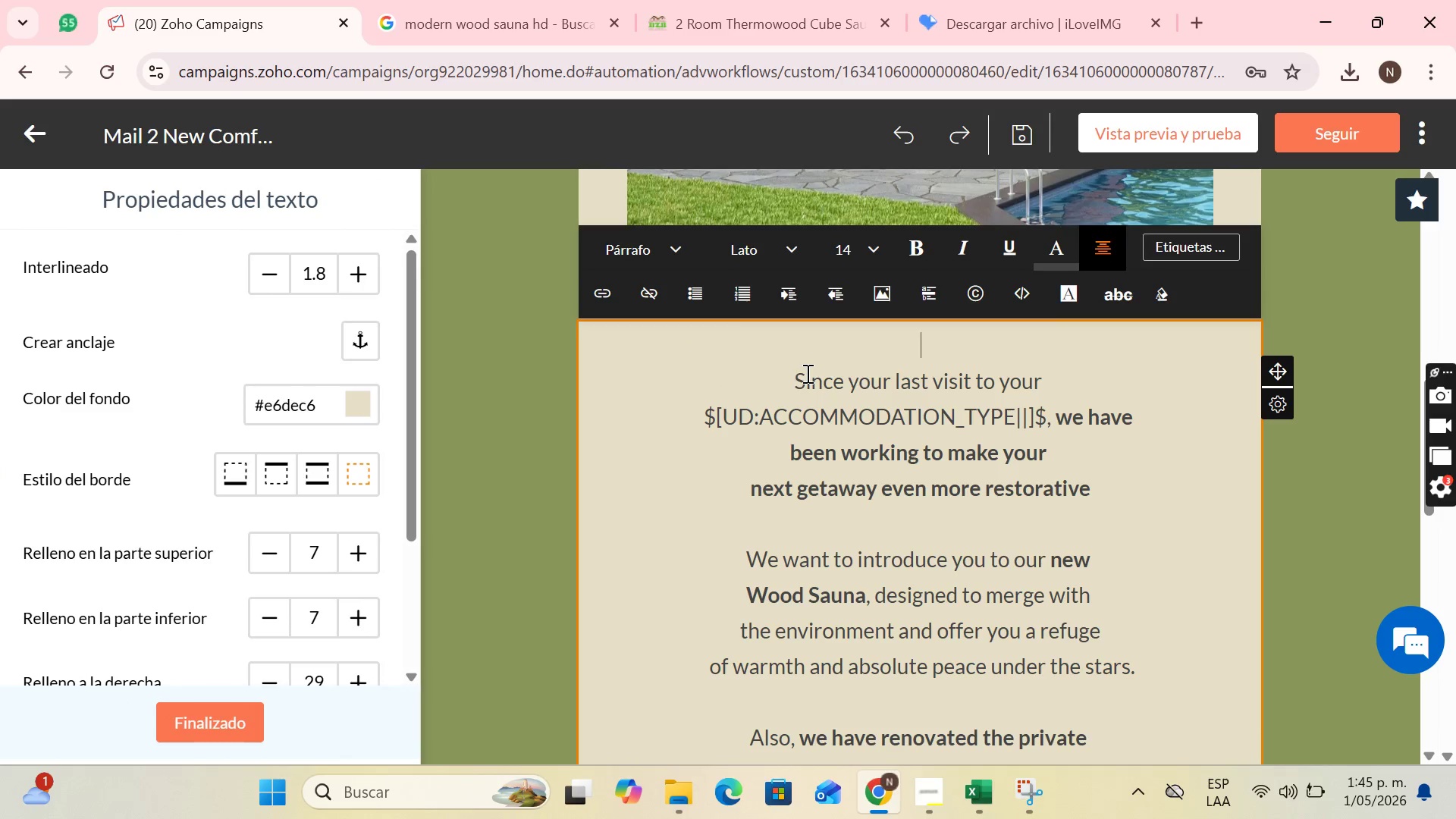 
key(ArrowUp)
 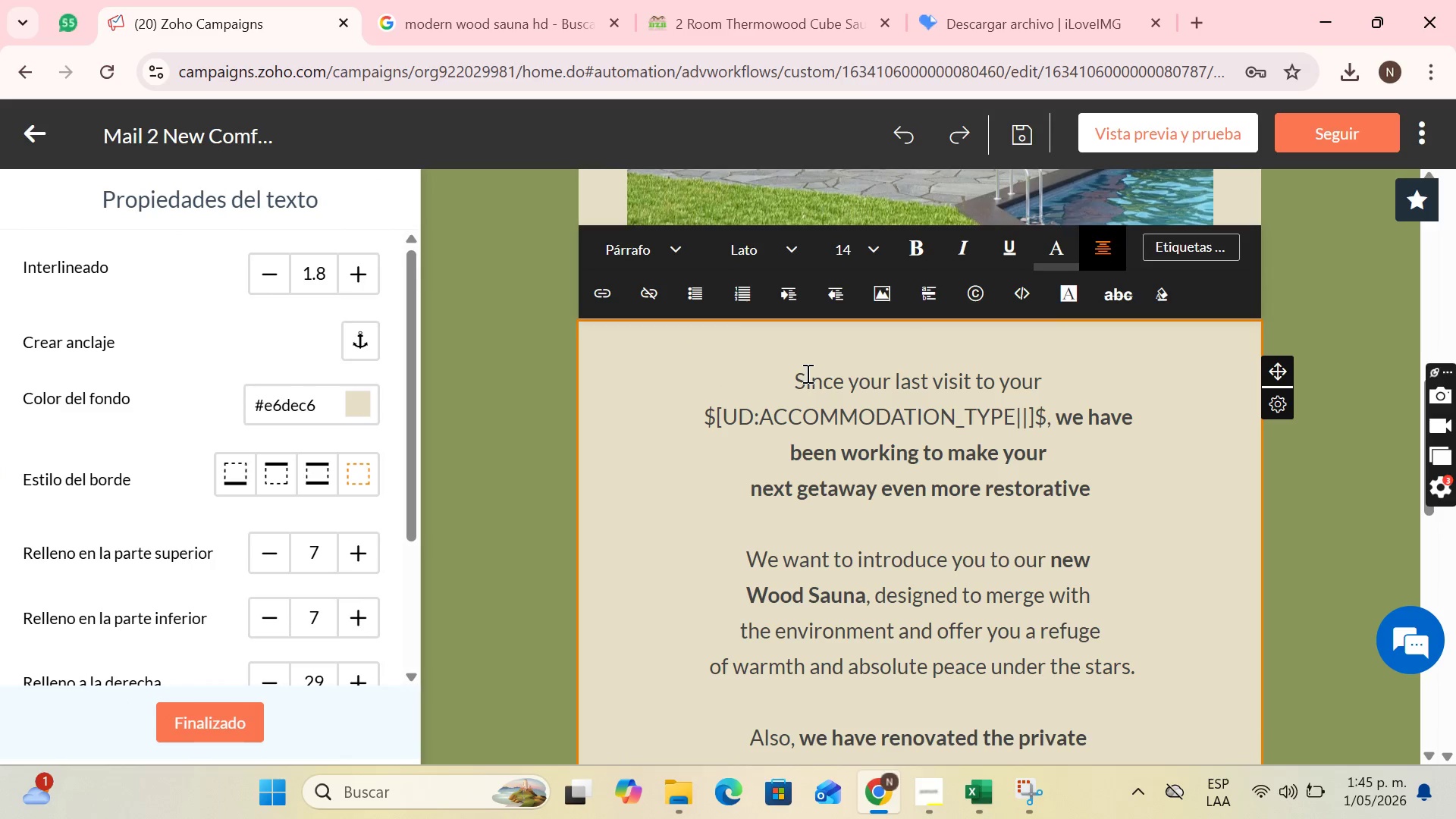 
key(Control+V)
 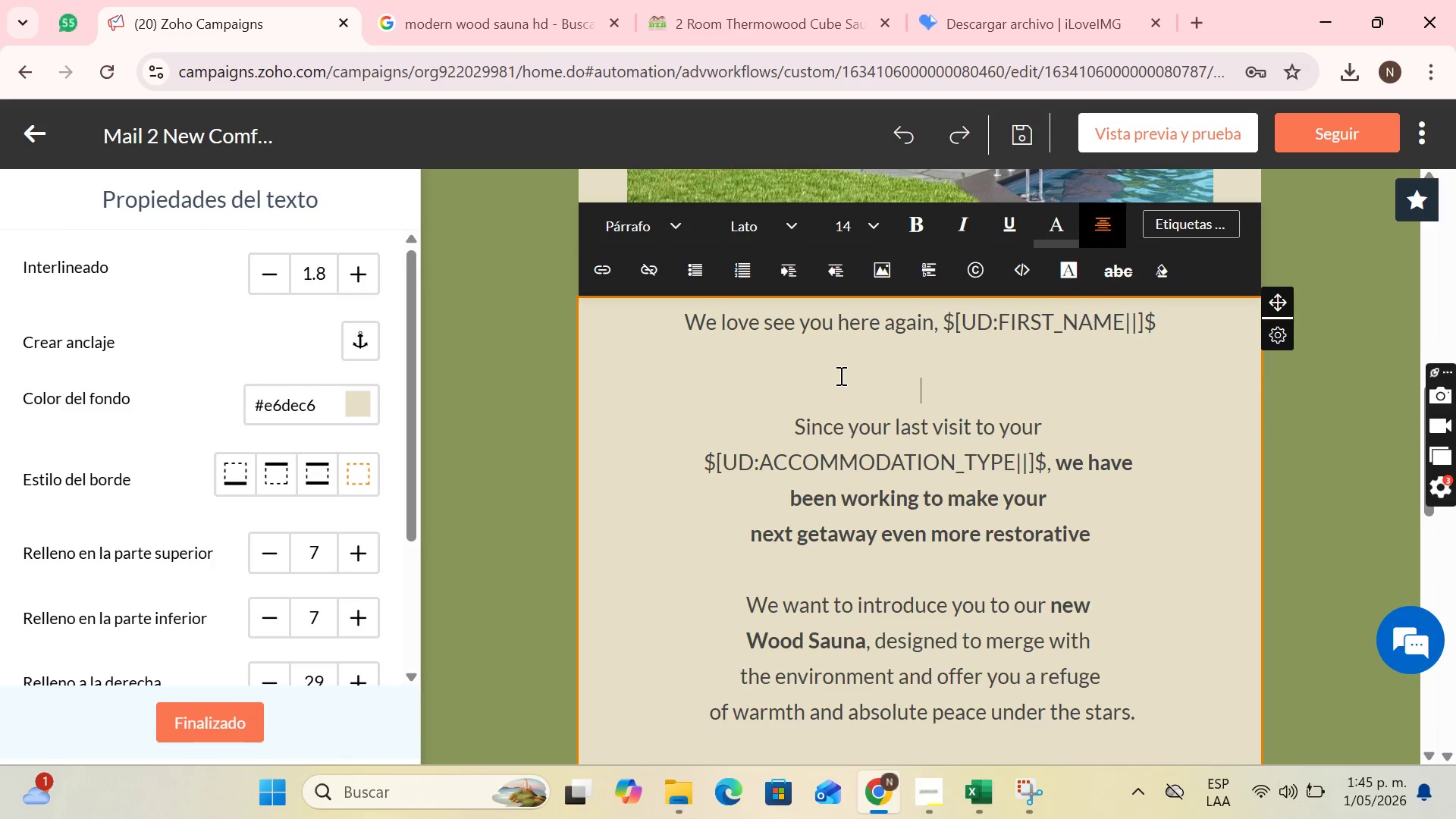 
key(Backspace)
 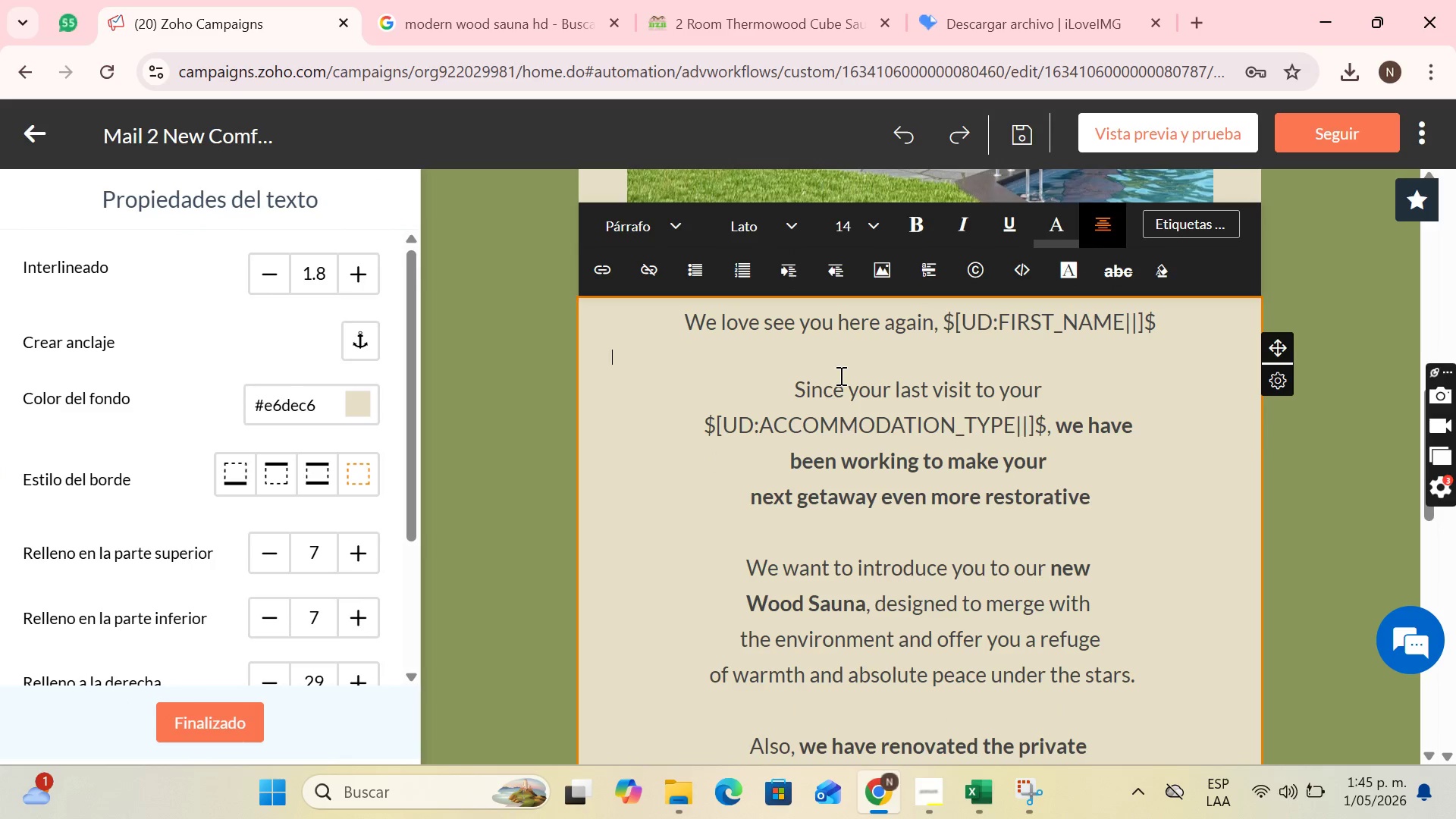 
key(Backspace)
 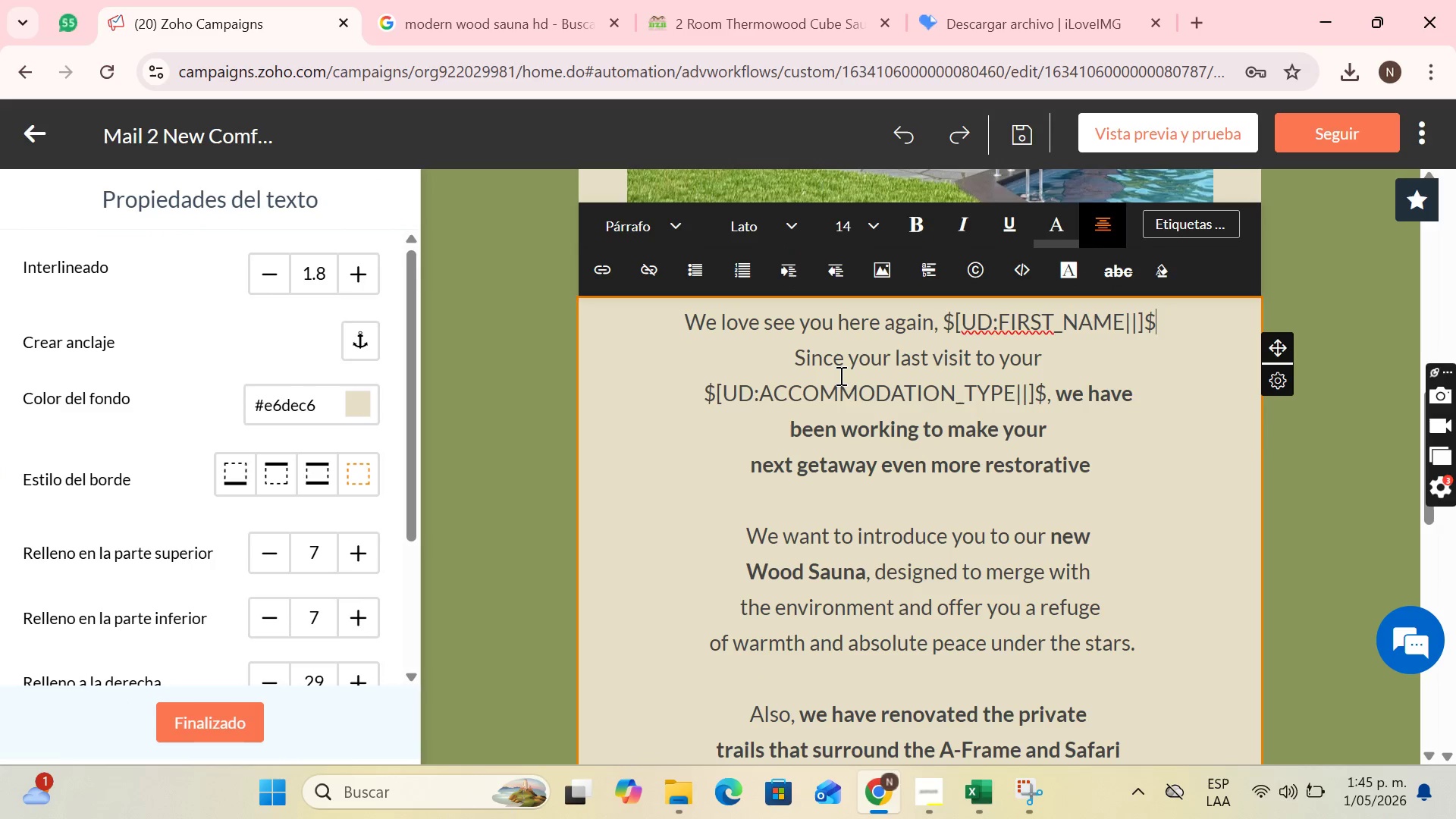 
key(Backspace)
 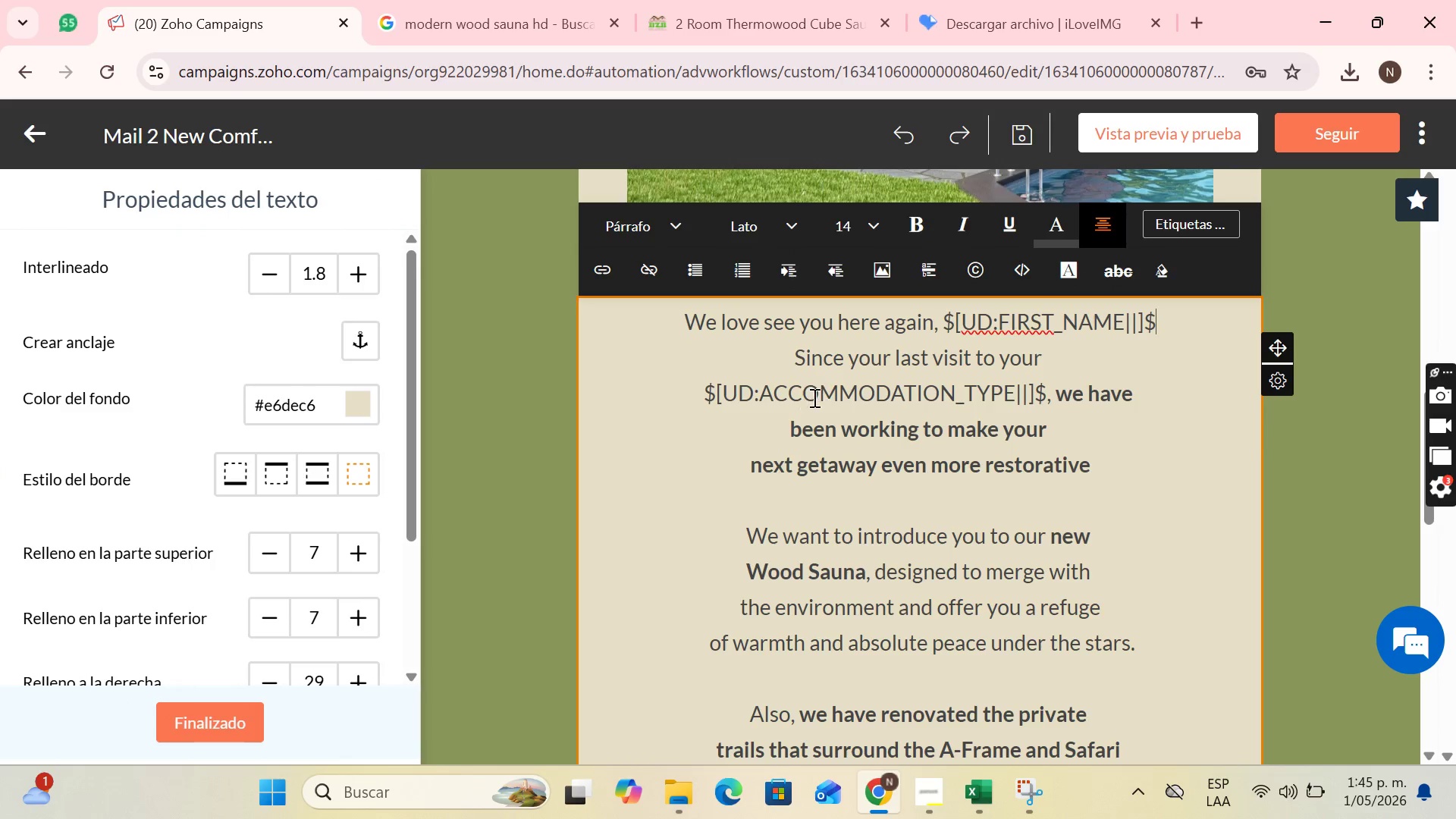 
scroll: coordinate [824, 397], scroll_direction: up, amount: 3.0
 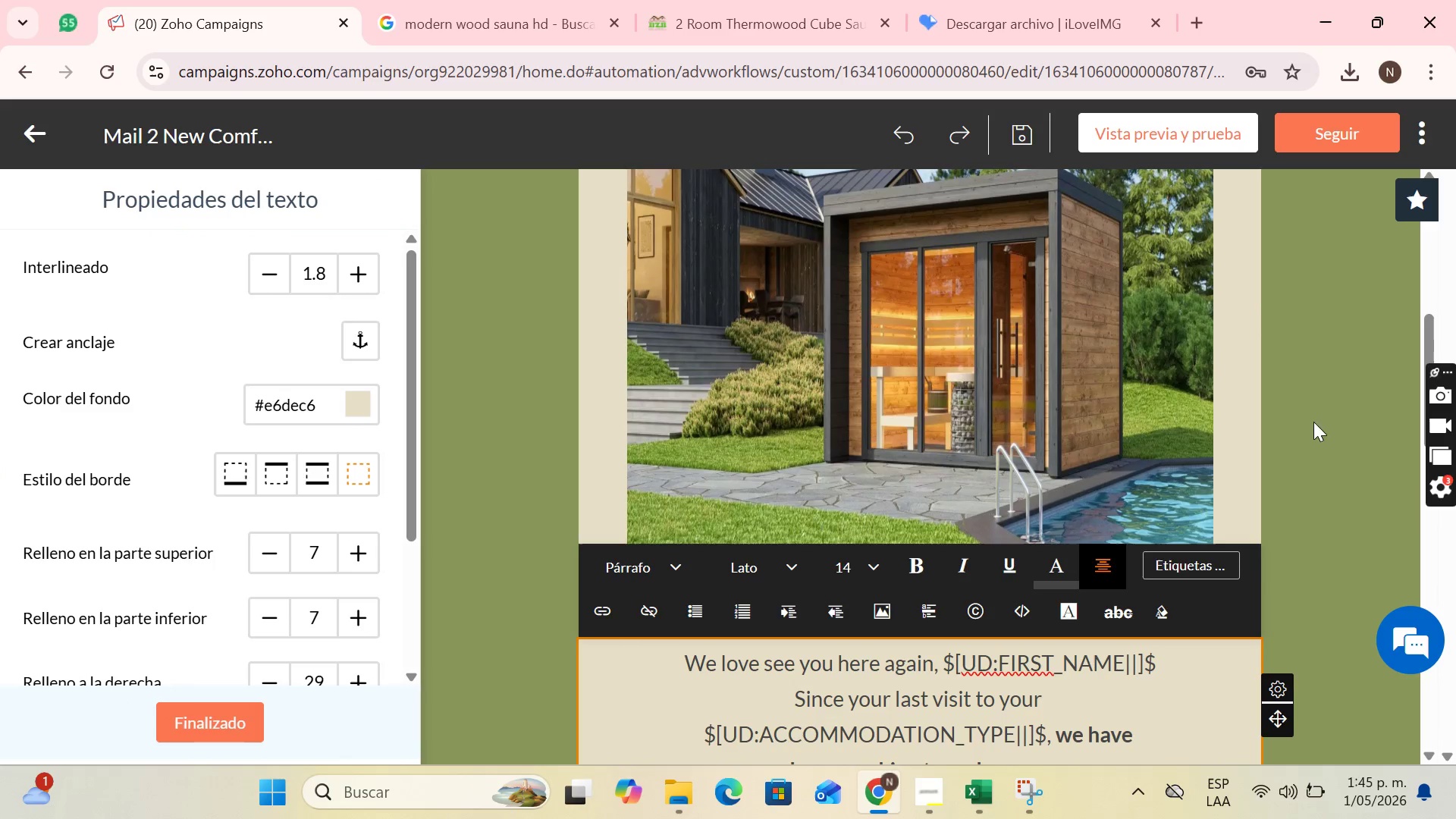 
left_click([1313, 422])
 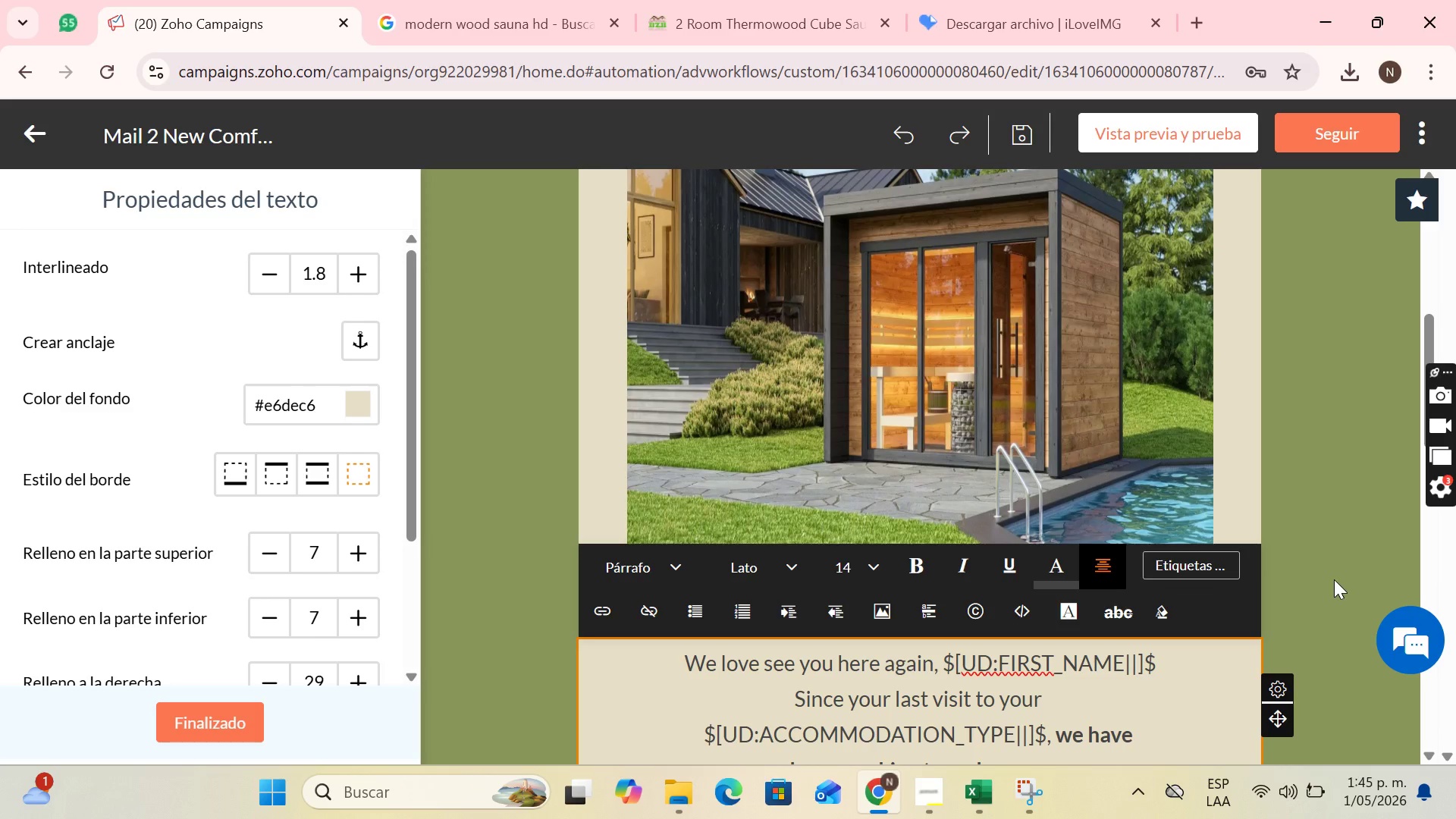 
left_click([1334, 579])
 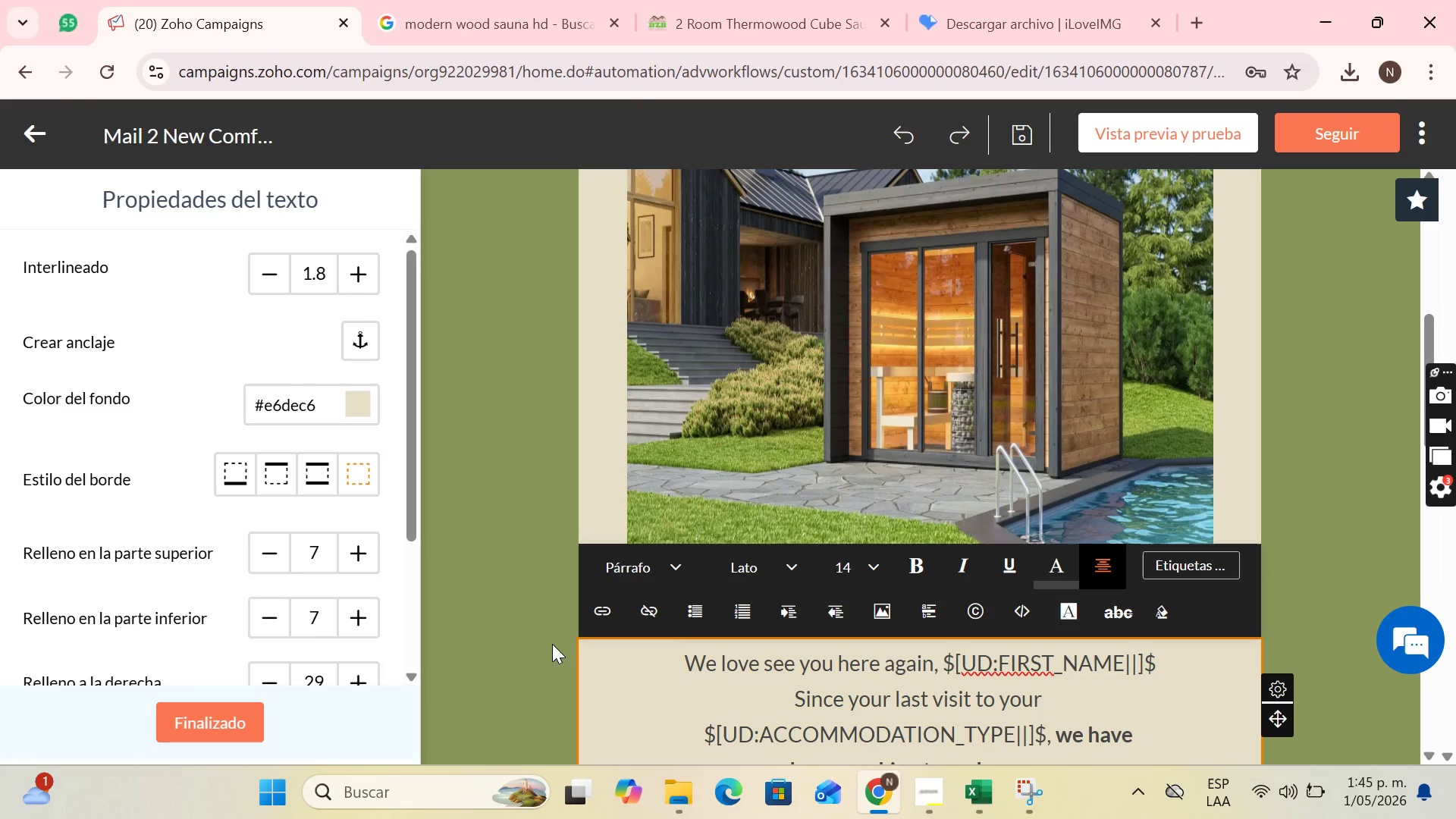 
left_click([552, 644])
 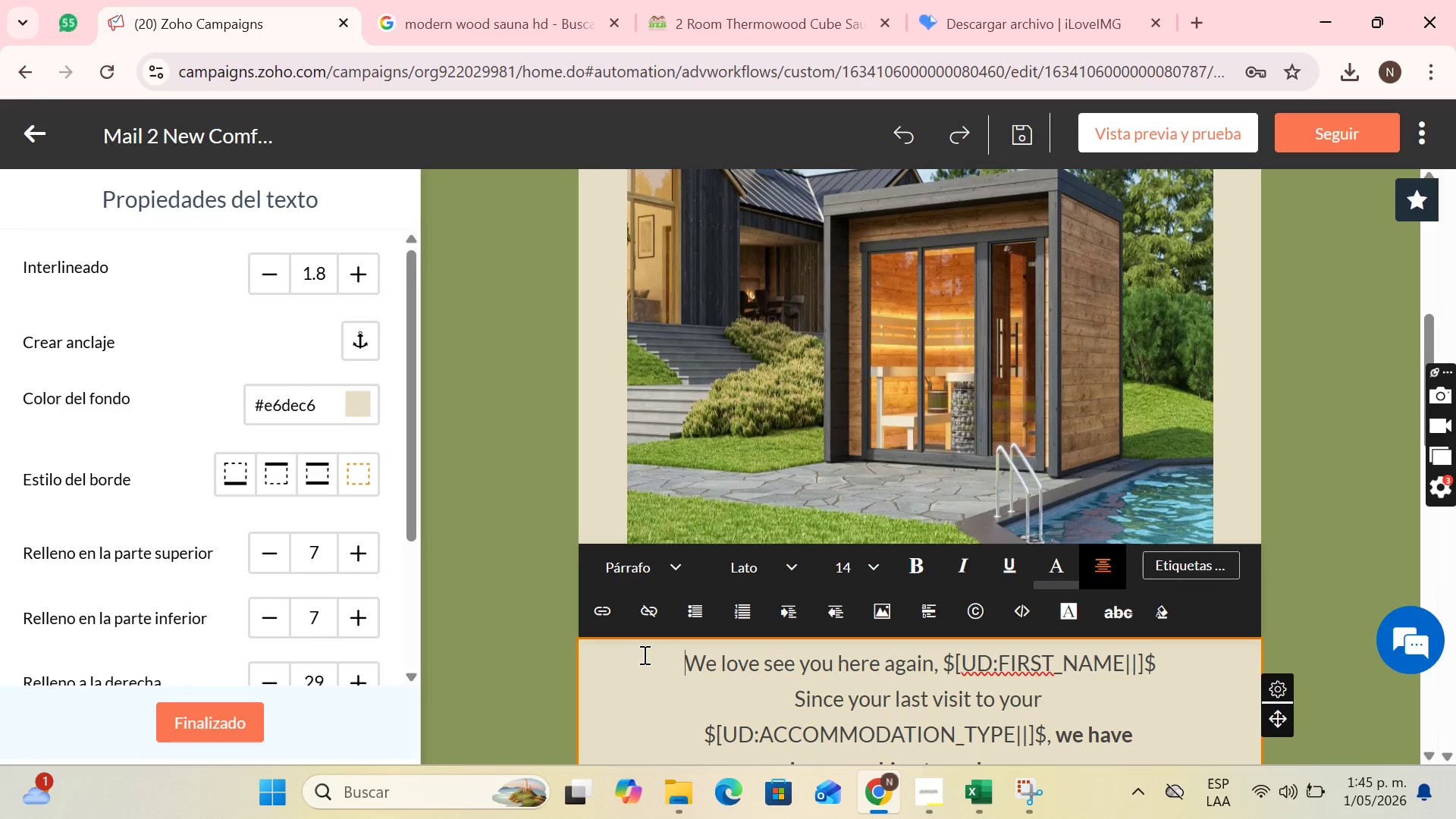 
left_click([643, 654])
 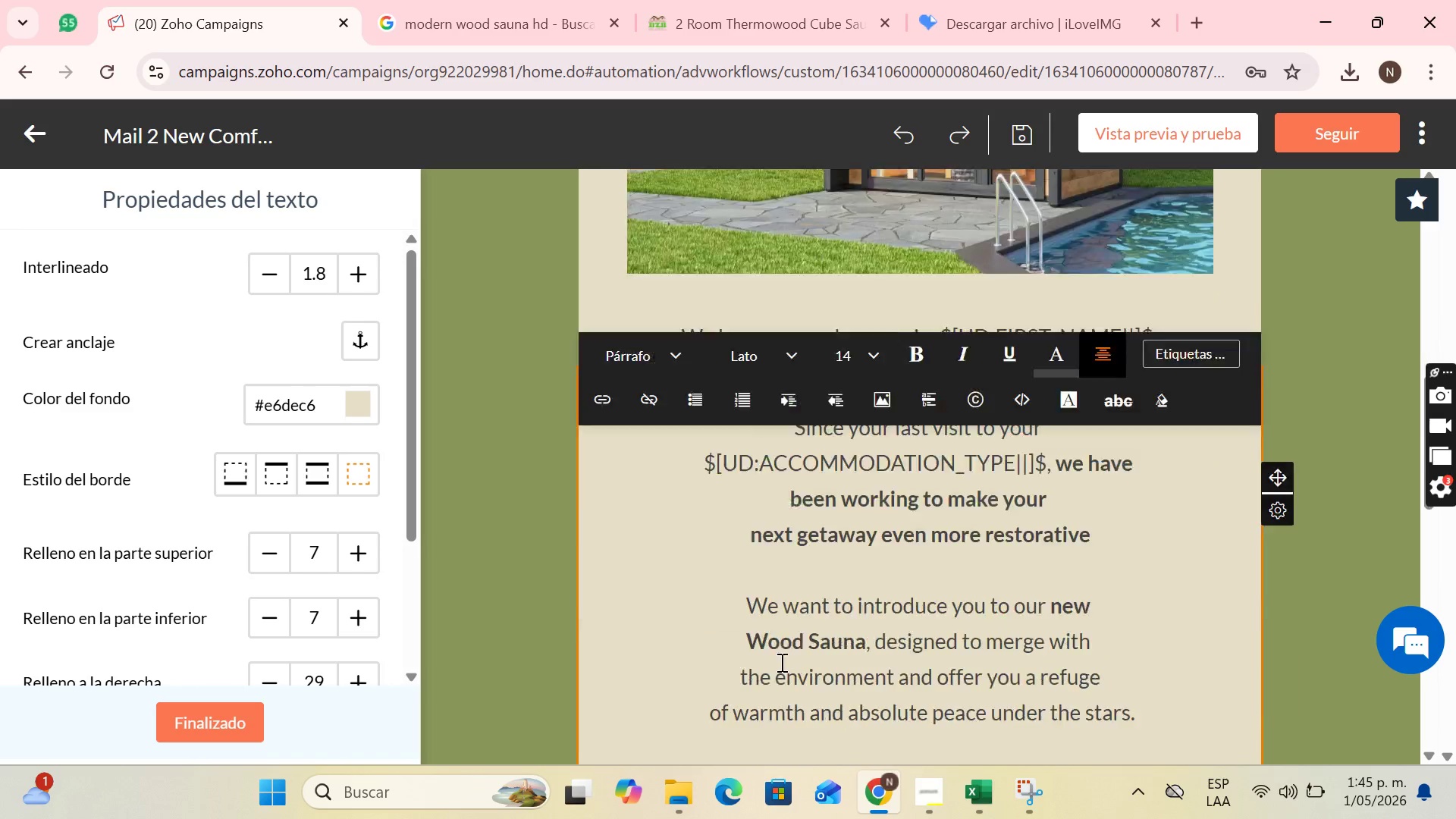 
scroll: coordinate [767, 666], scroll_direction: down, amount: 3.0
 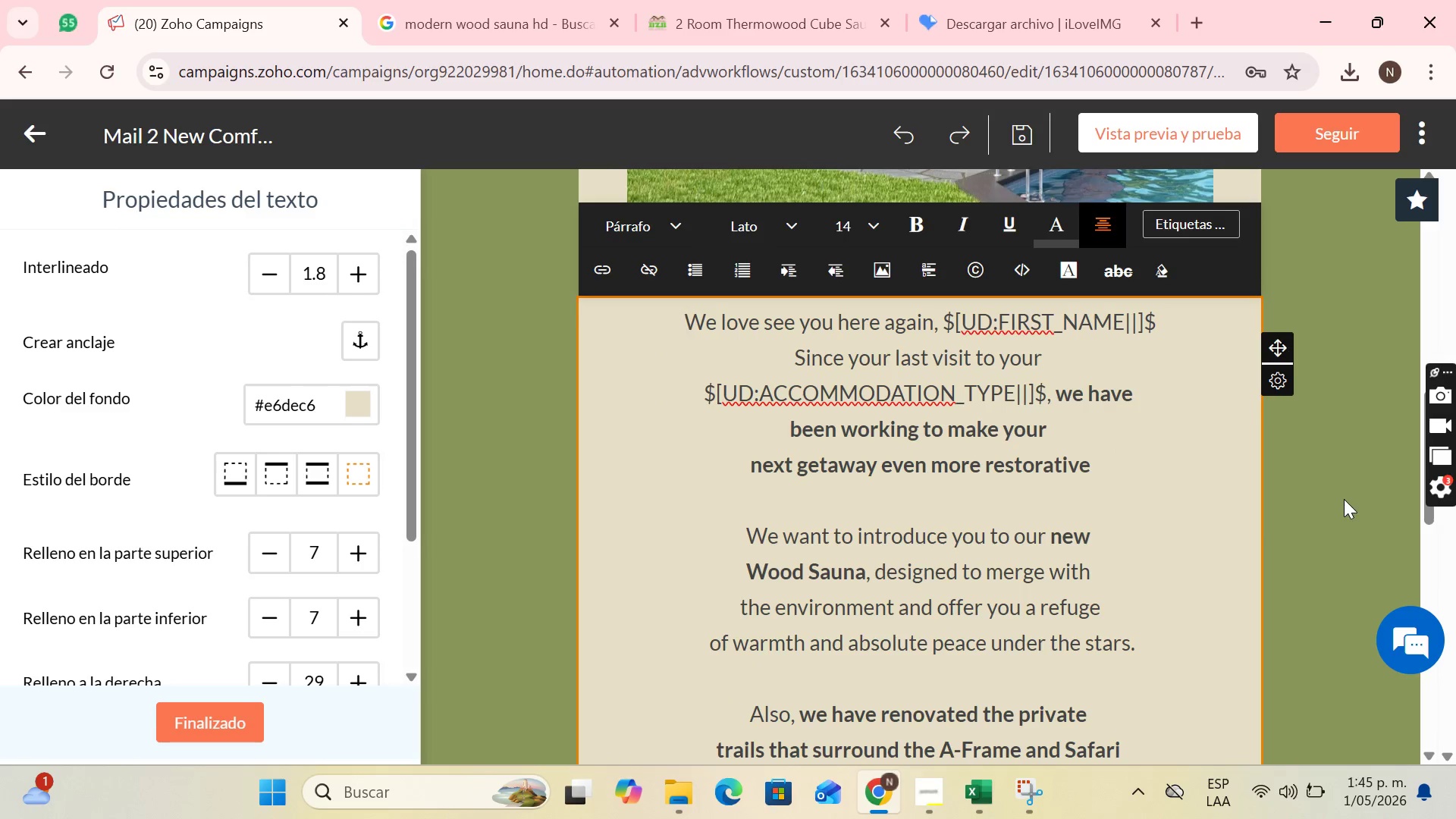 
left_click([1344, 499])
 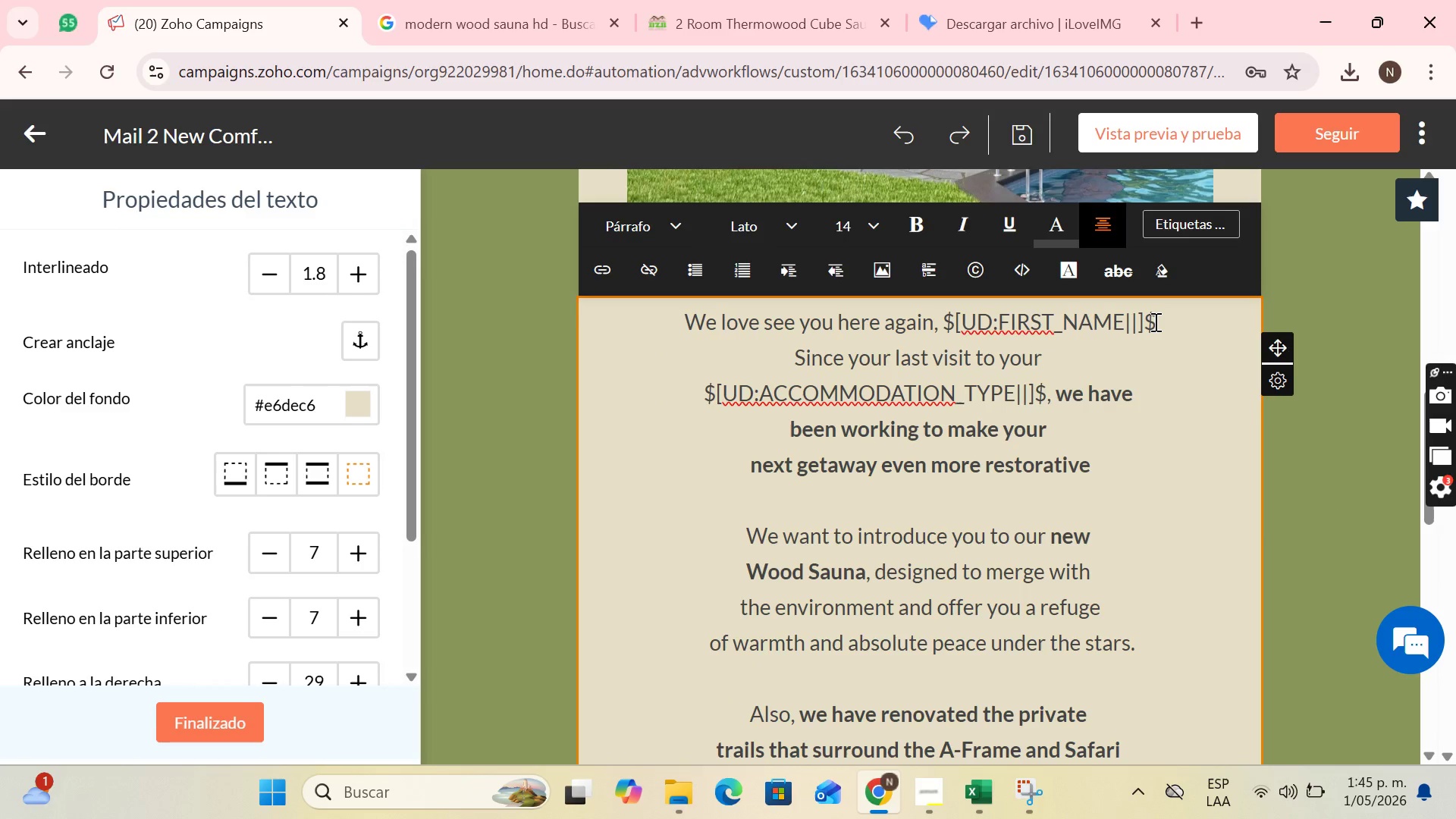 
left_click([1154, 322])
 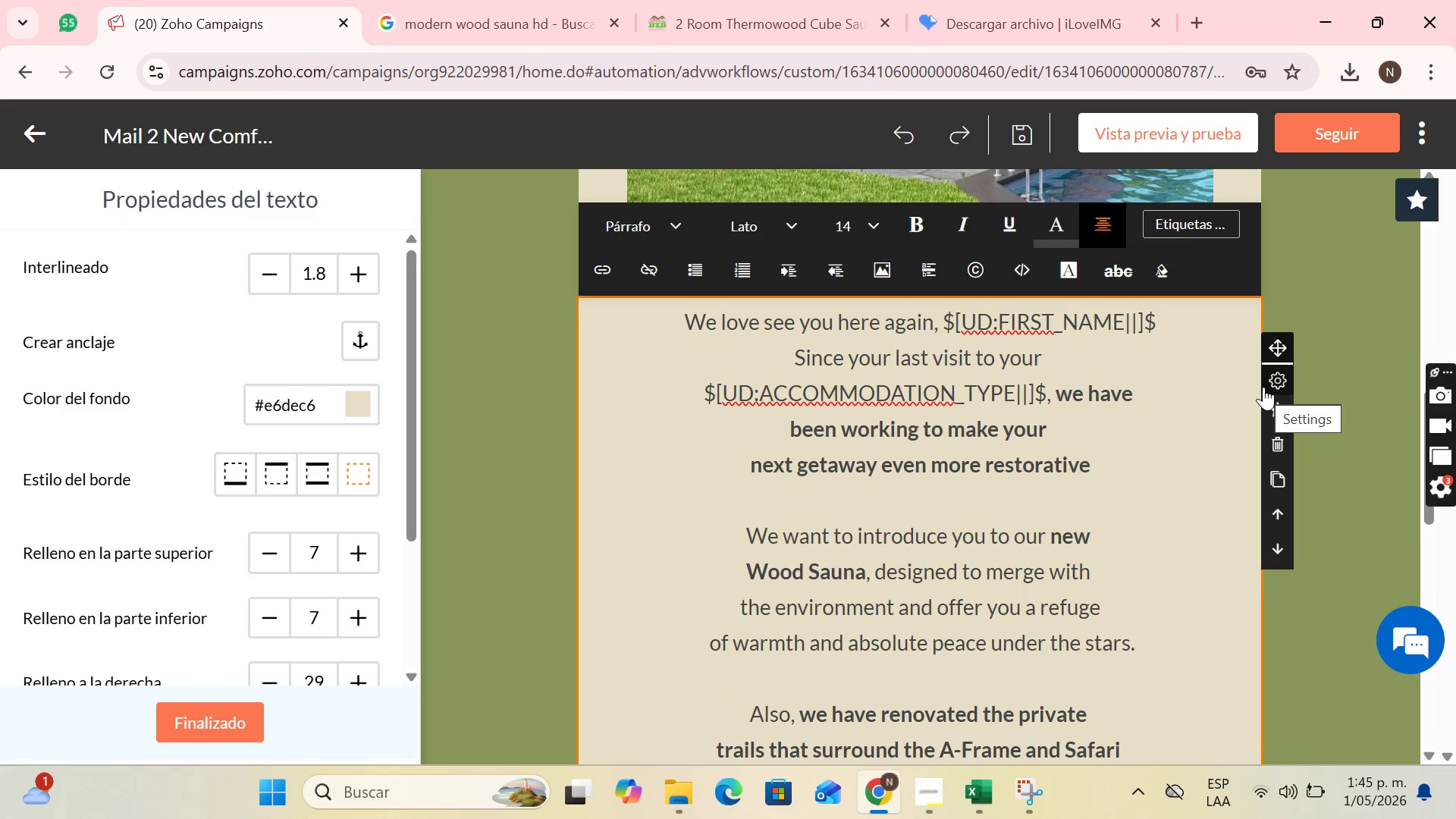 
key(Period)
 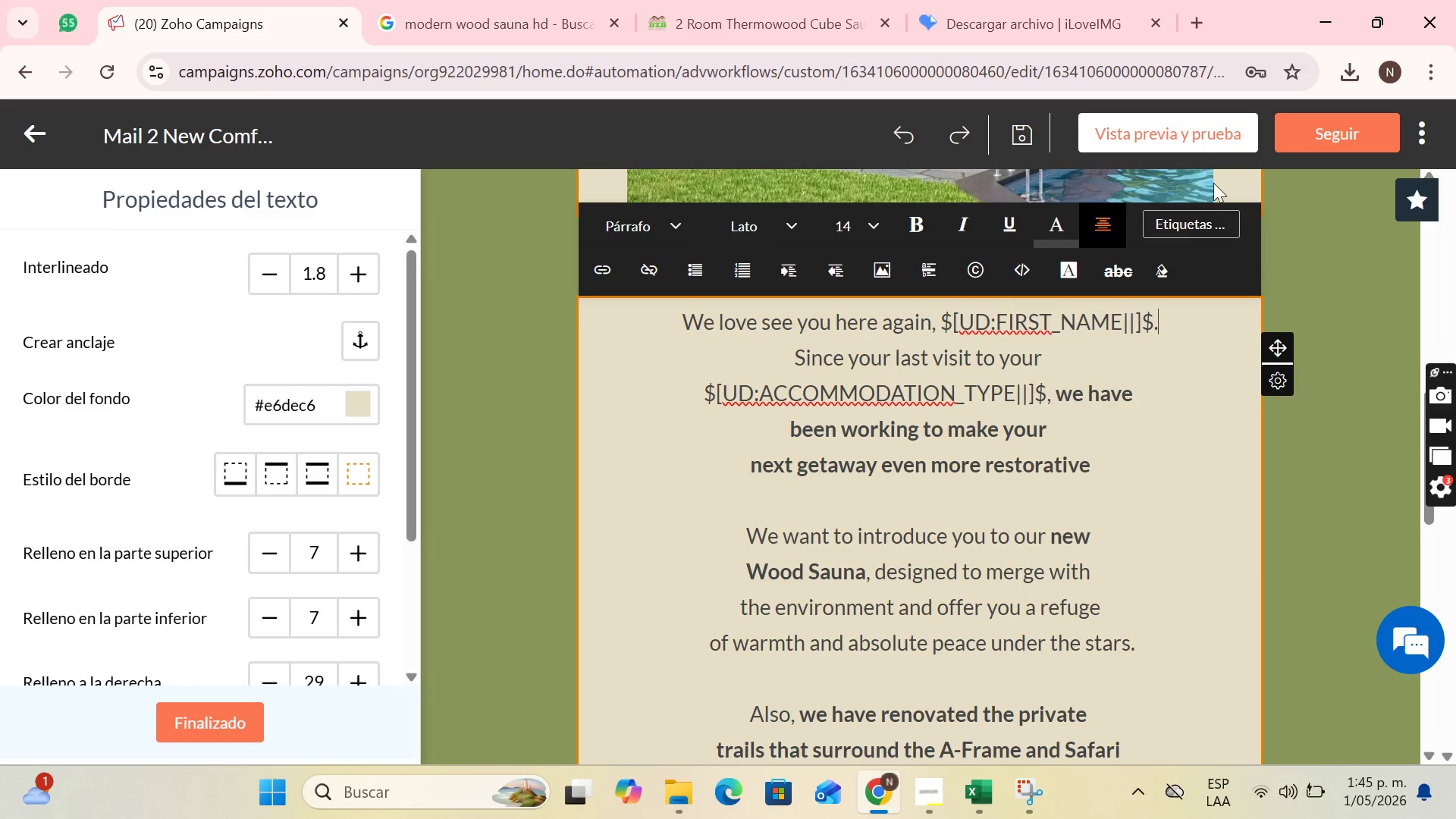 
left_click([1192, 177])
 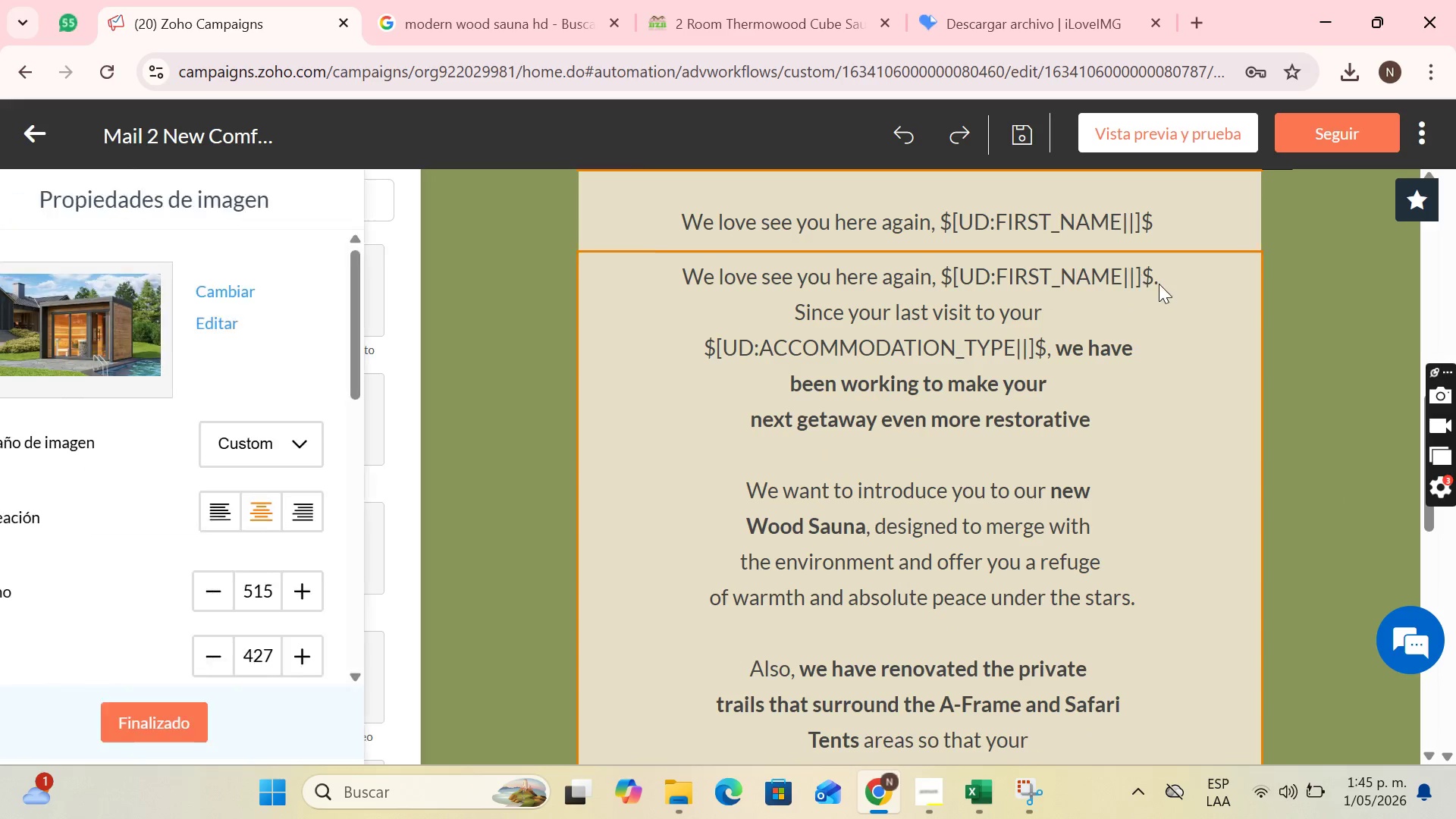 
scroll: coordinate [1159, 284], scroll_direction: up, amount: 1.0
 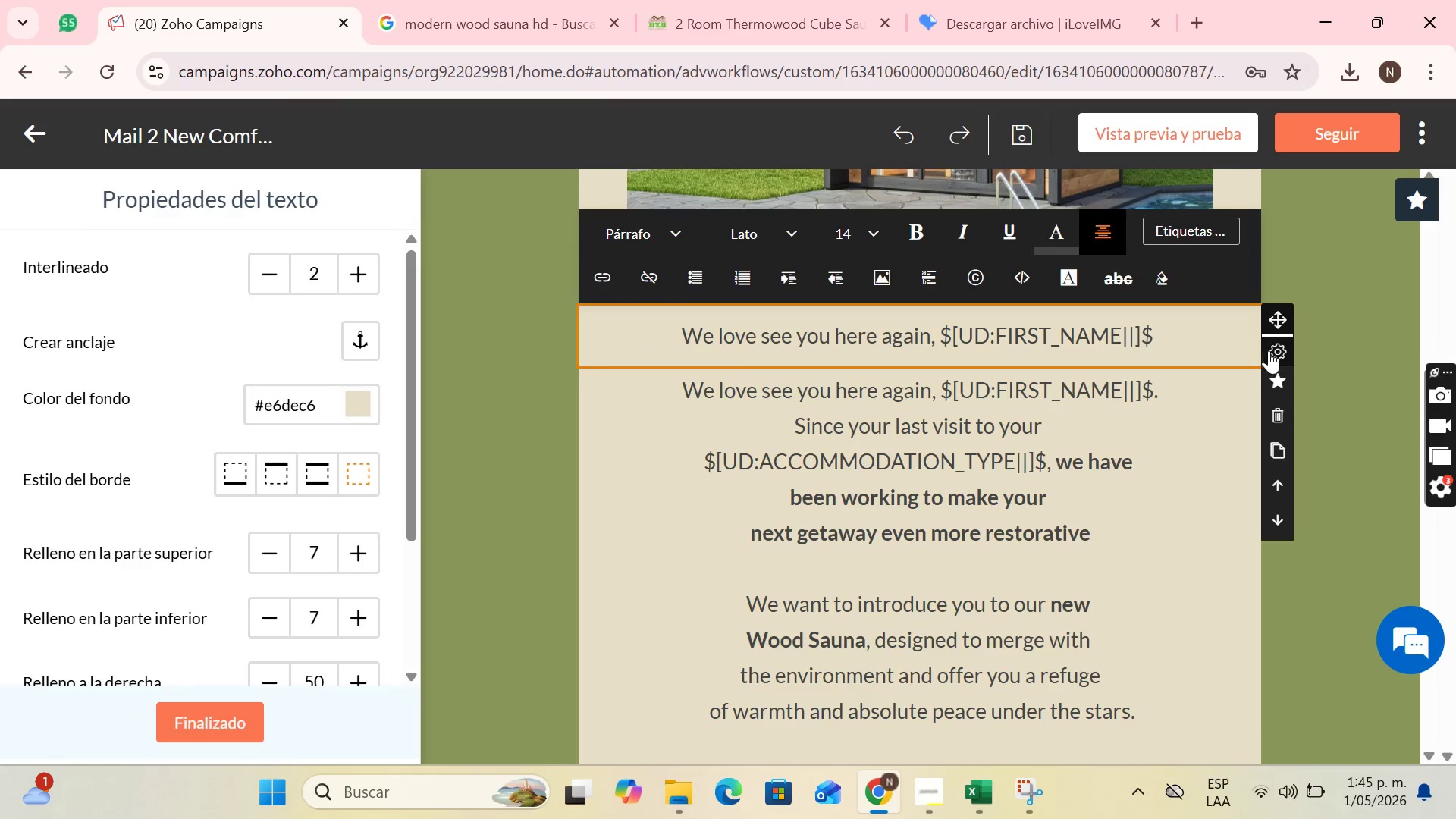 
left_click([1276, 412])
 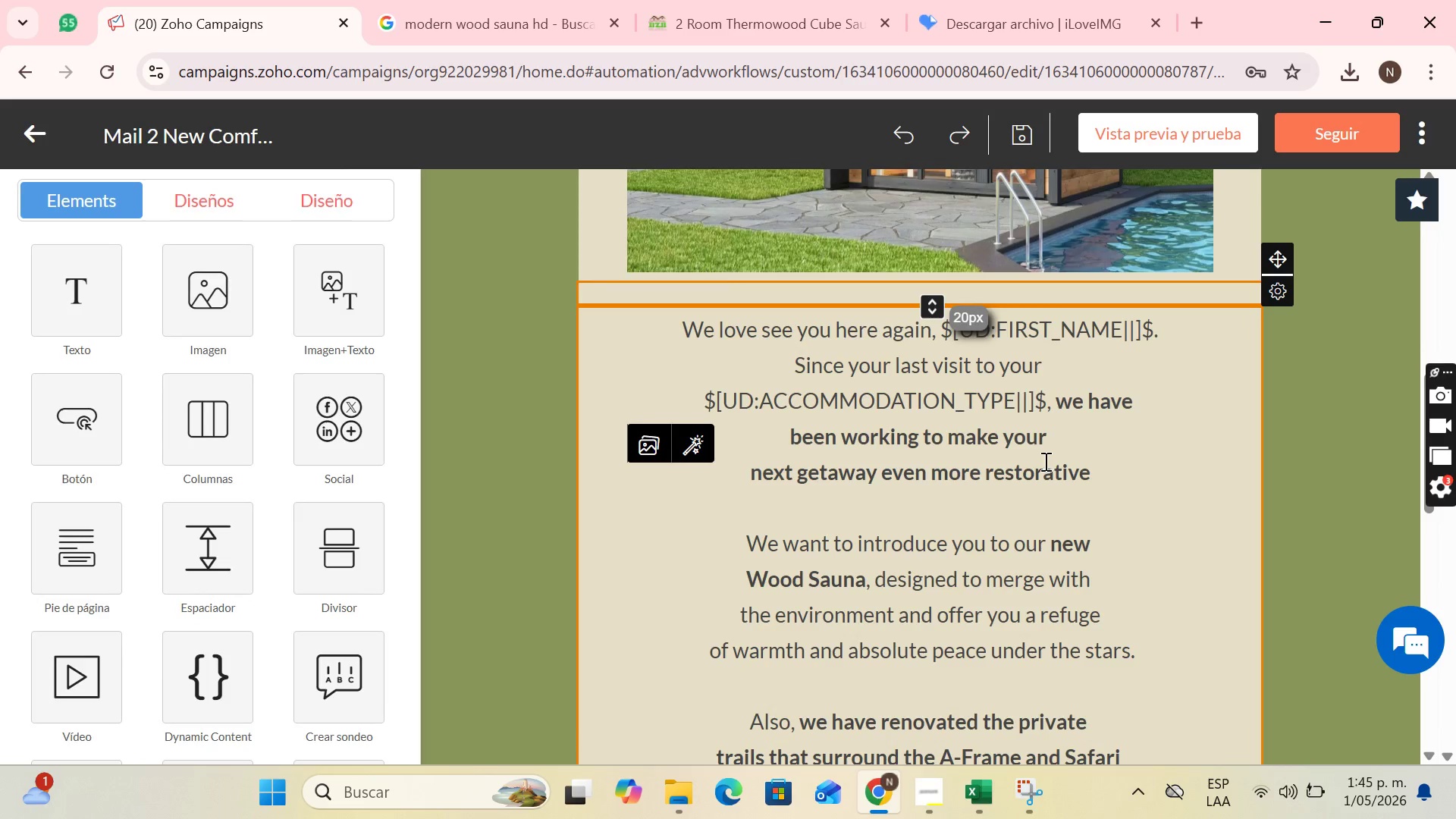 
scroll: coordinate [1056, 450], scroll_direction: up, amount: 2.0
 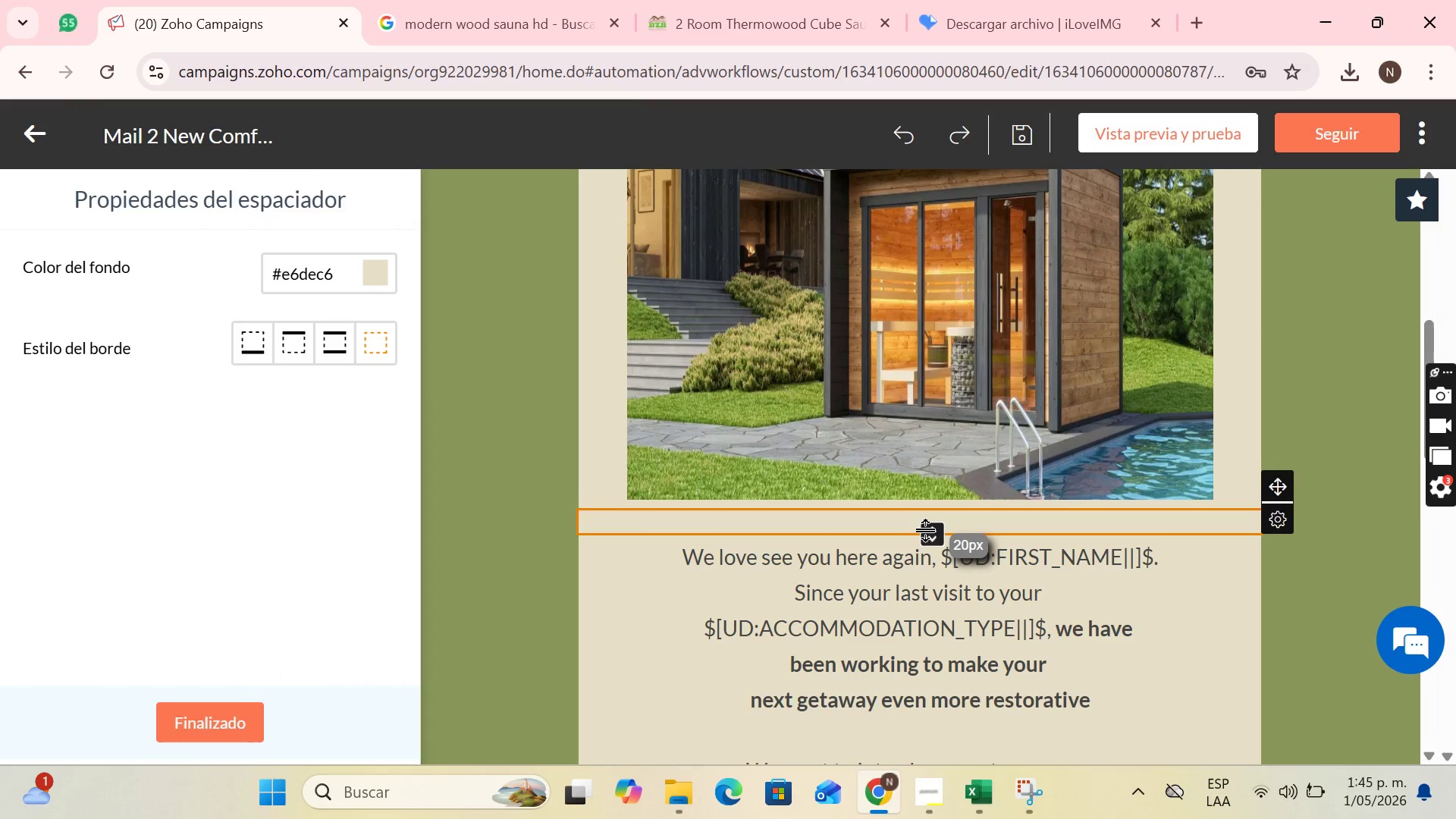 
left_click_drag(start_coordinate=[927, 530], to_coordinate=[930, 519])
 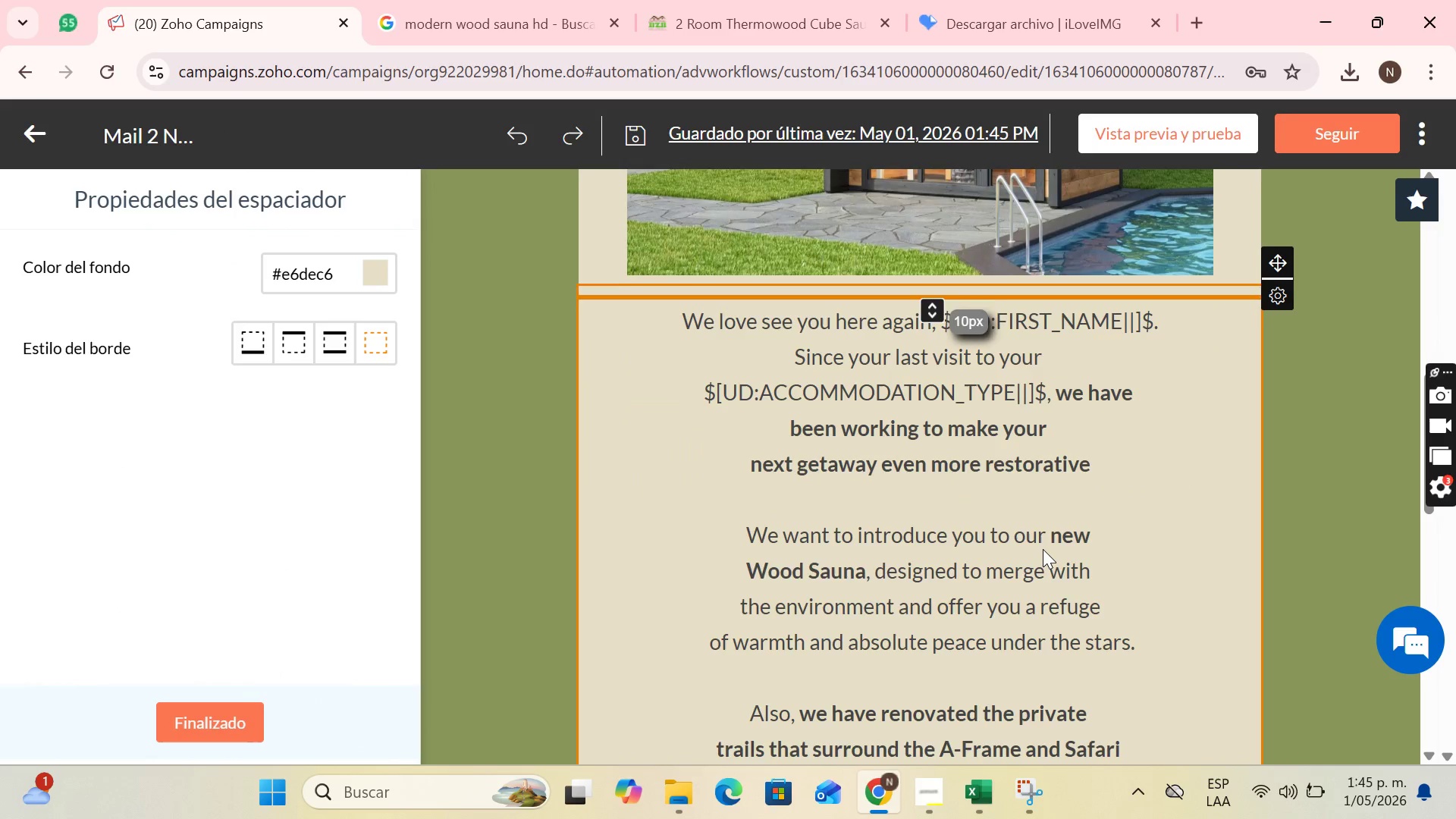 
scroll: coordinate [1040, 522], scroll_direction: down, amount: 5.0
 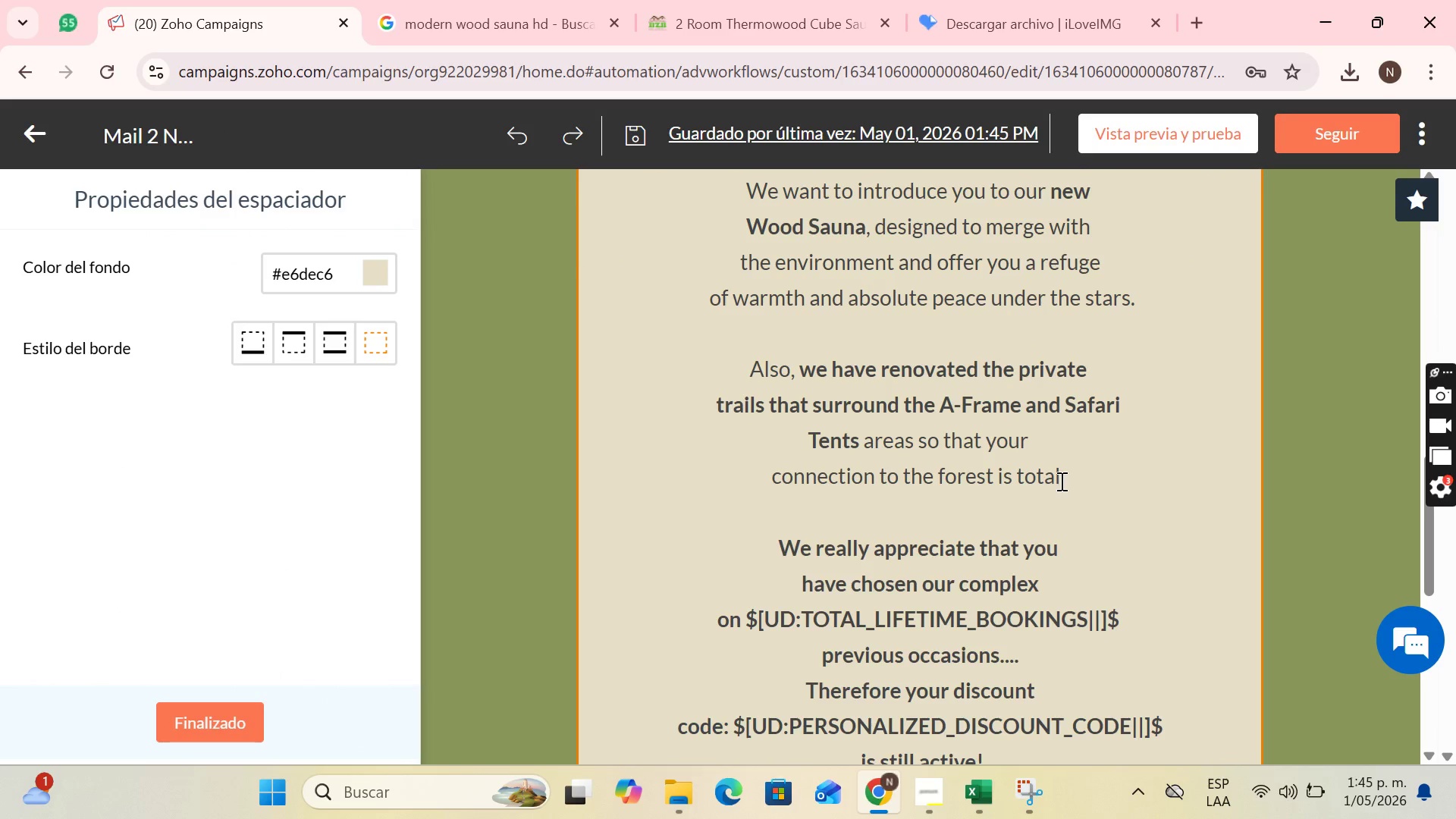 
left_click([1065, 479])
 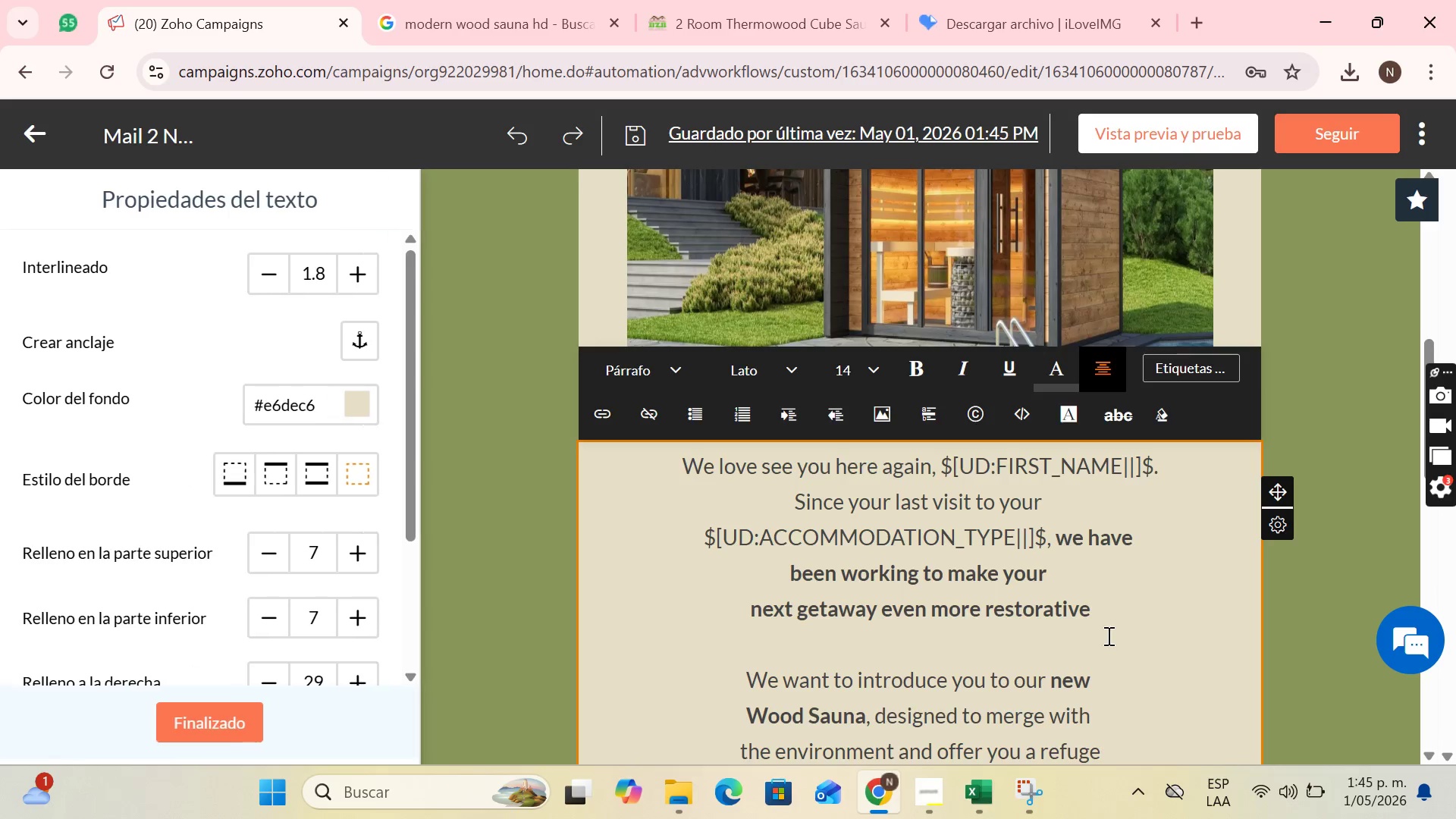 
scroll: coordinate [1070, 599], scroll_direction: down, amount: 6.0
 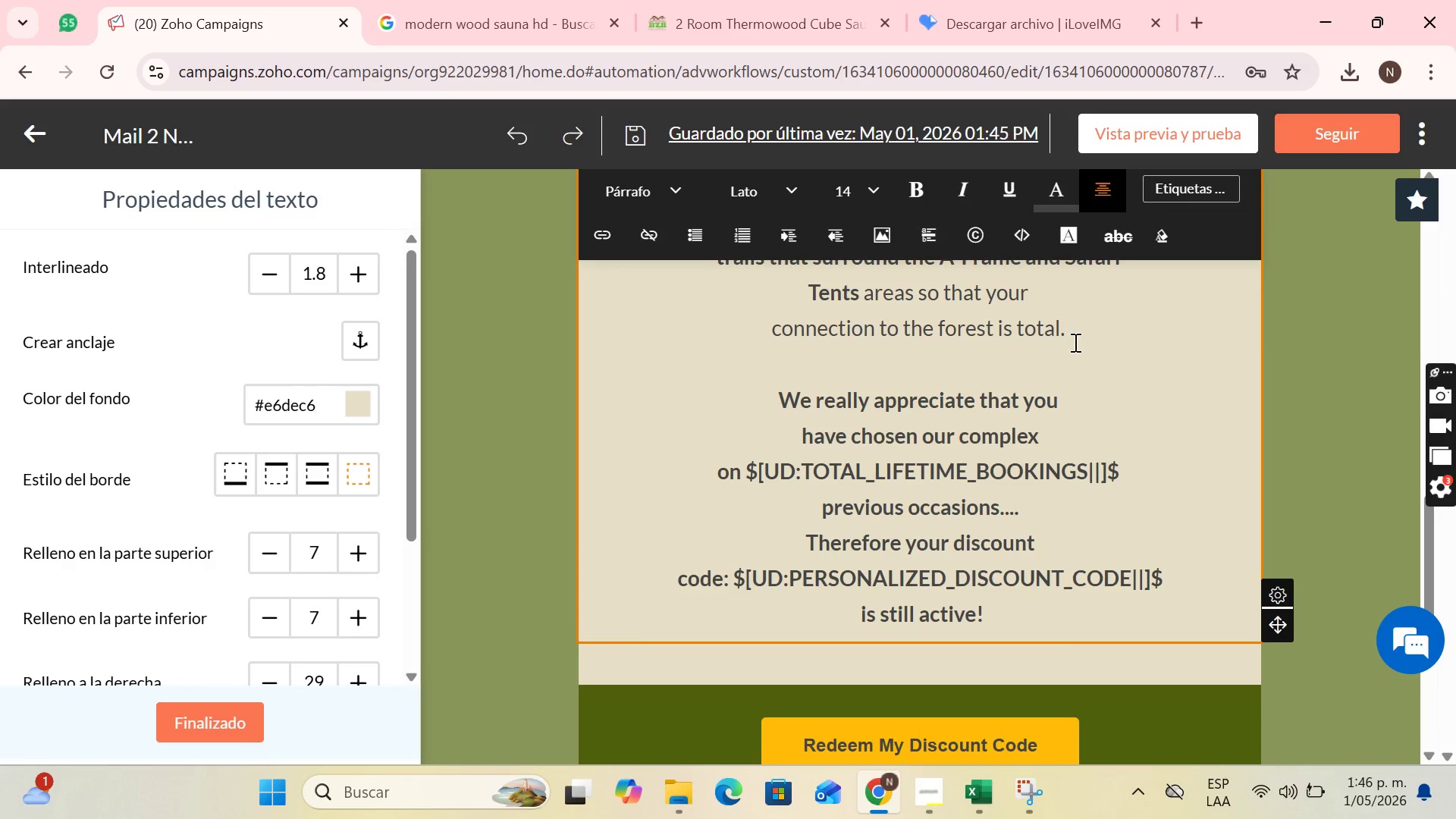 
key(Shift+1)
 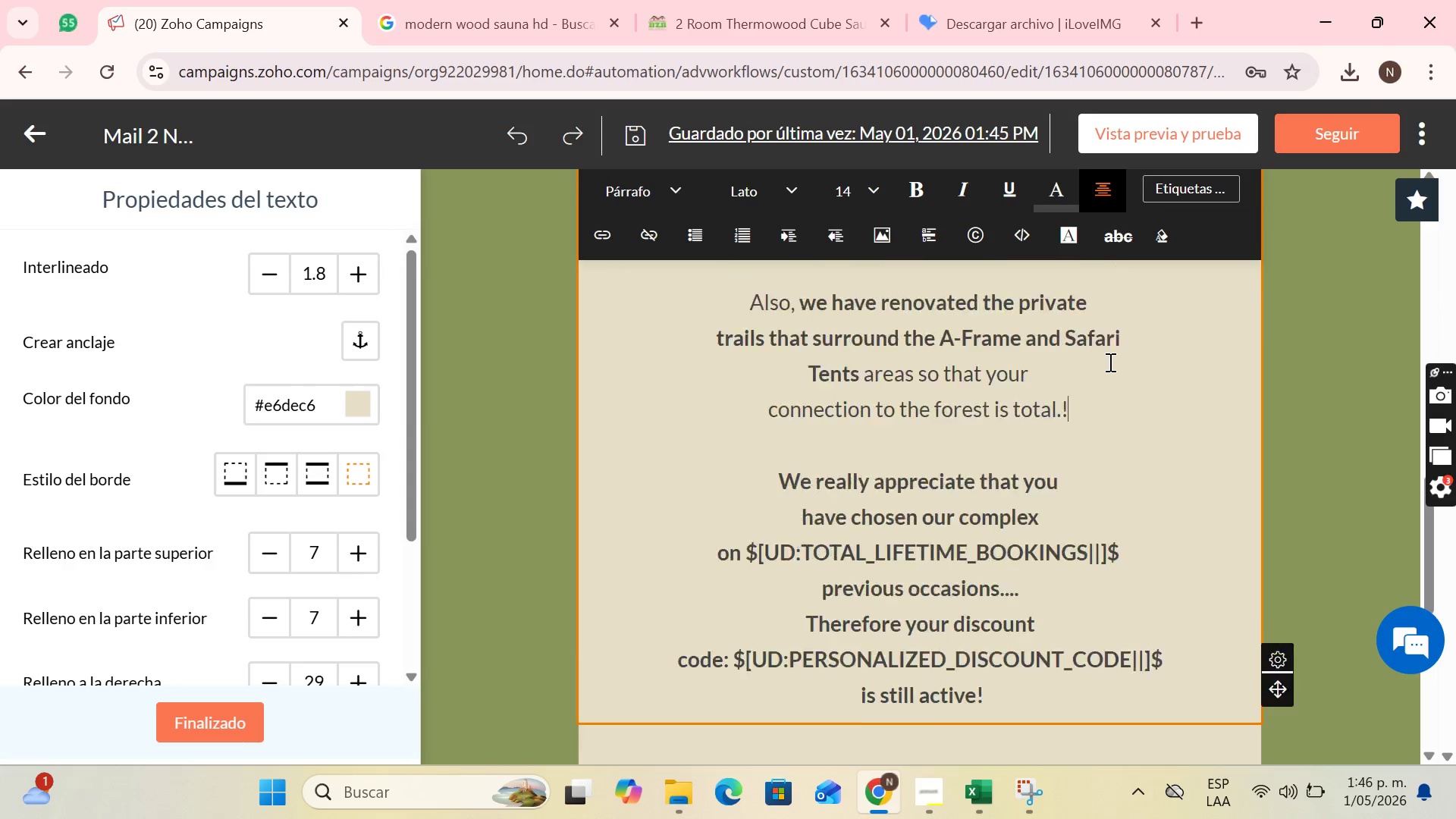 
scroll: coordinate [978, 412], scroll_direction: up, amount: 3.0
 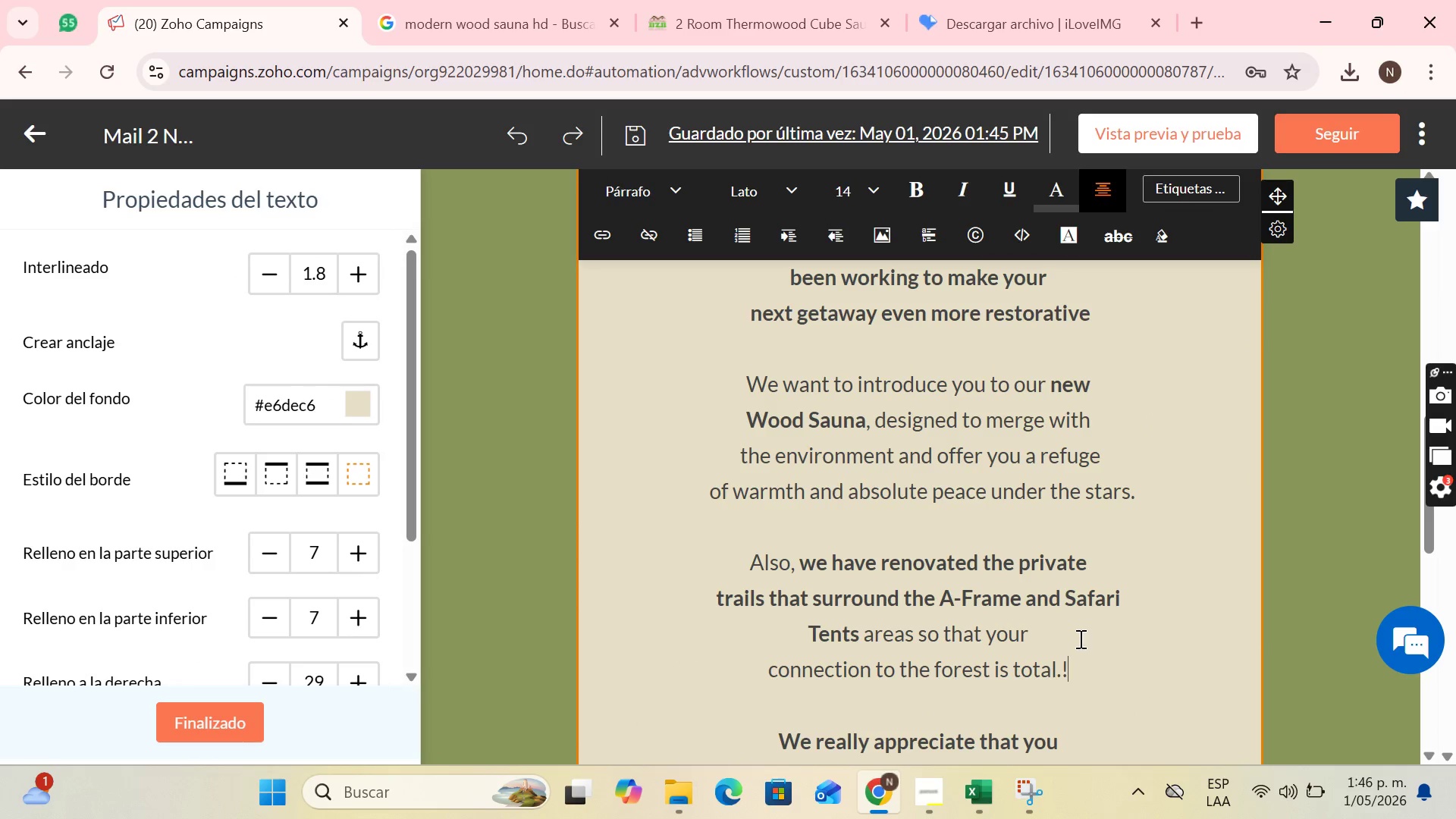 
scroll: coordinate [1079, 639], scroll_direction: down, amount: 1.0
 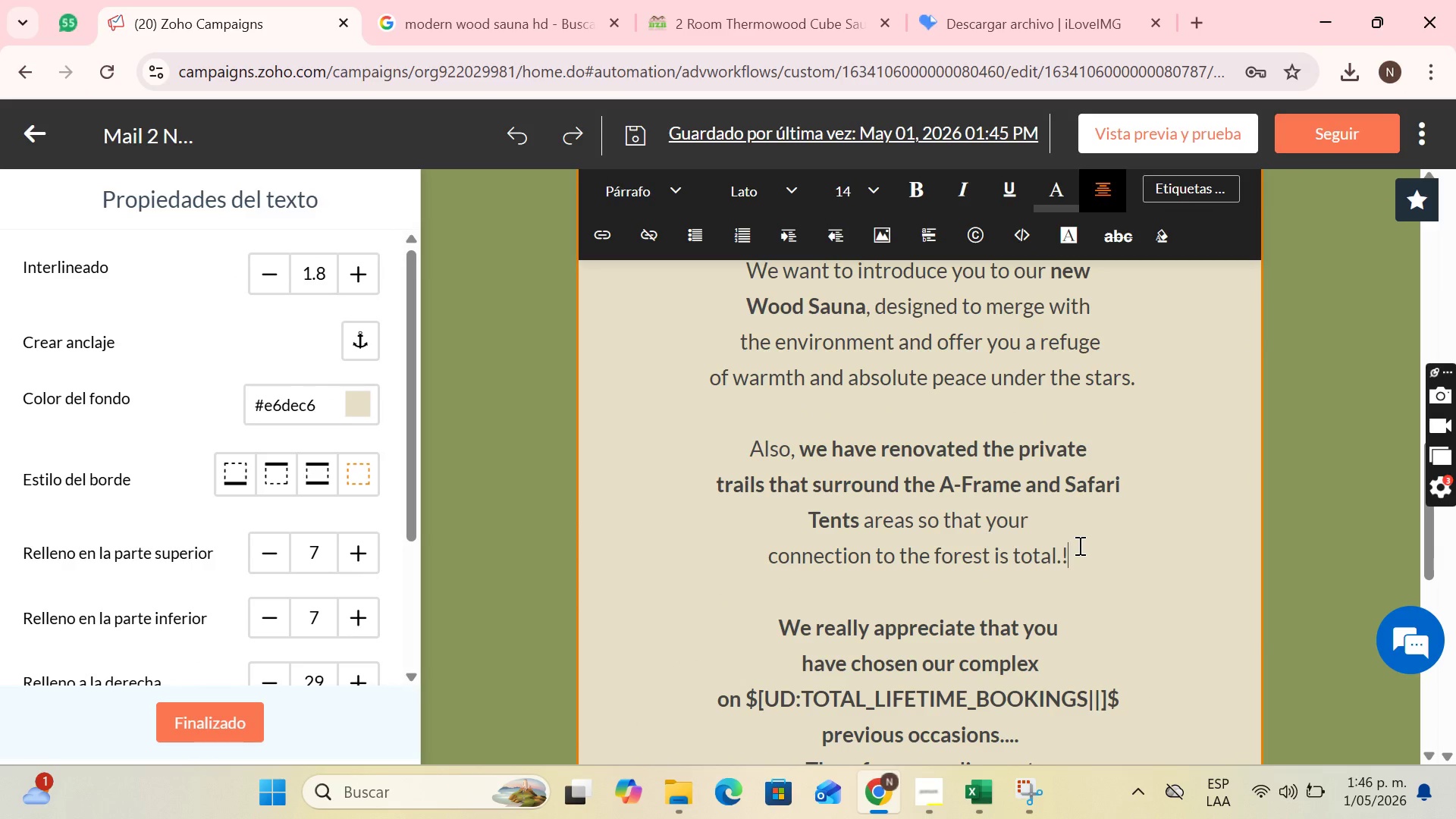 
left_click_drag(start_coordinate=[1078, 545], to_coordinate=[736, 449])
 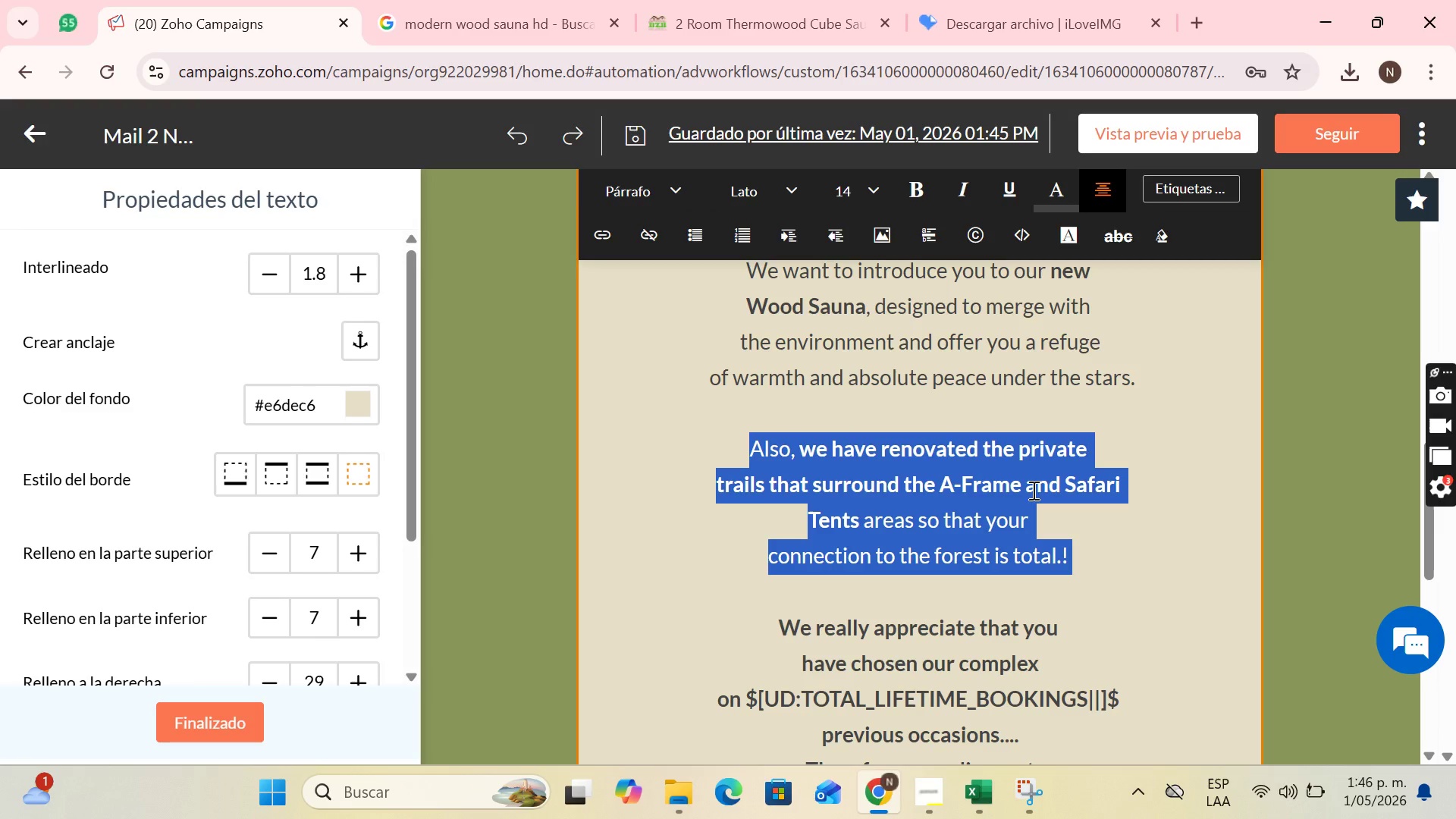 
left_click([1064, 548])
 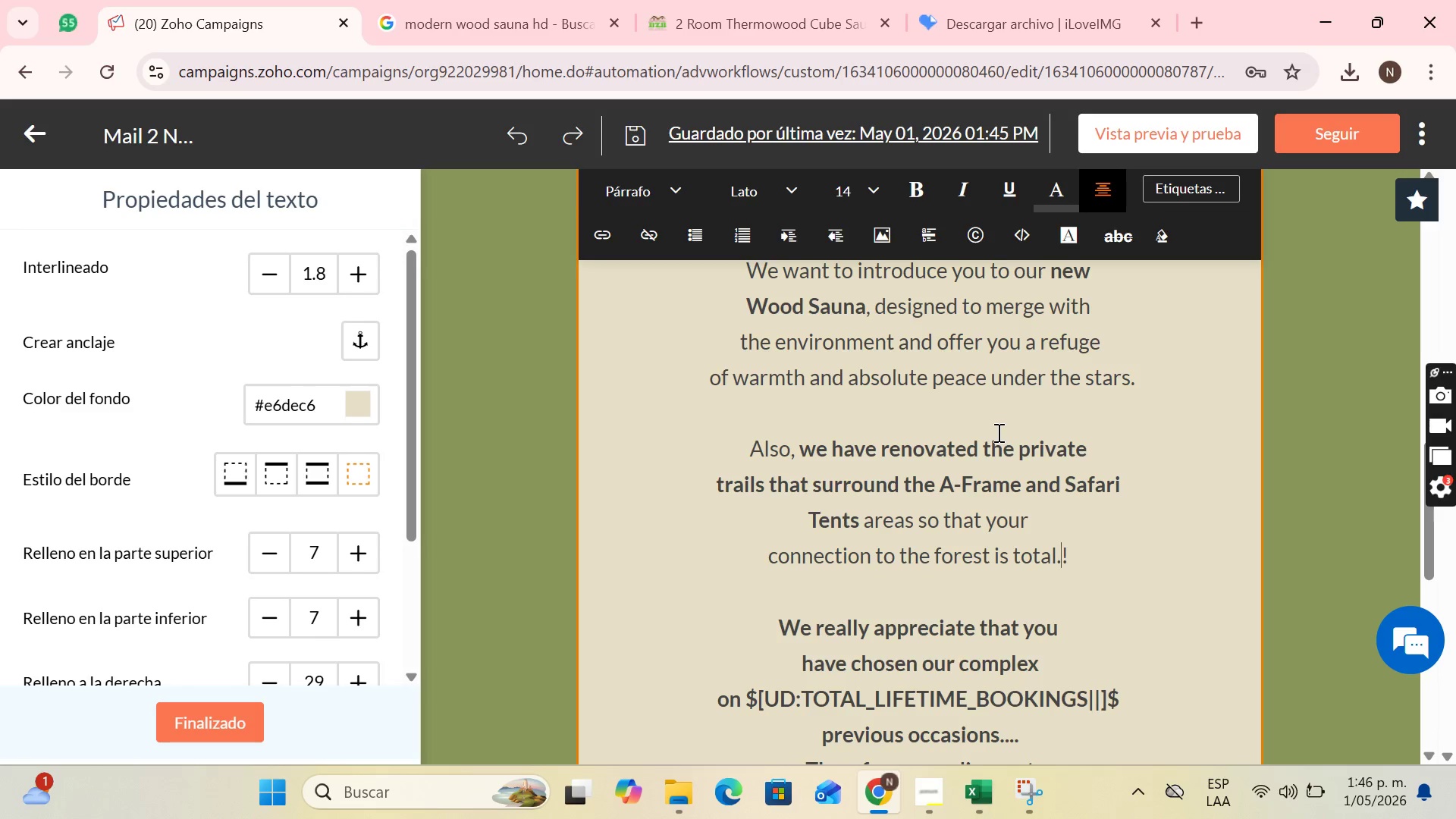 
scroll: coordinate [1001, 450], scroll_direction: up, amount: 2.0
 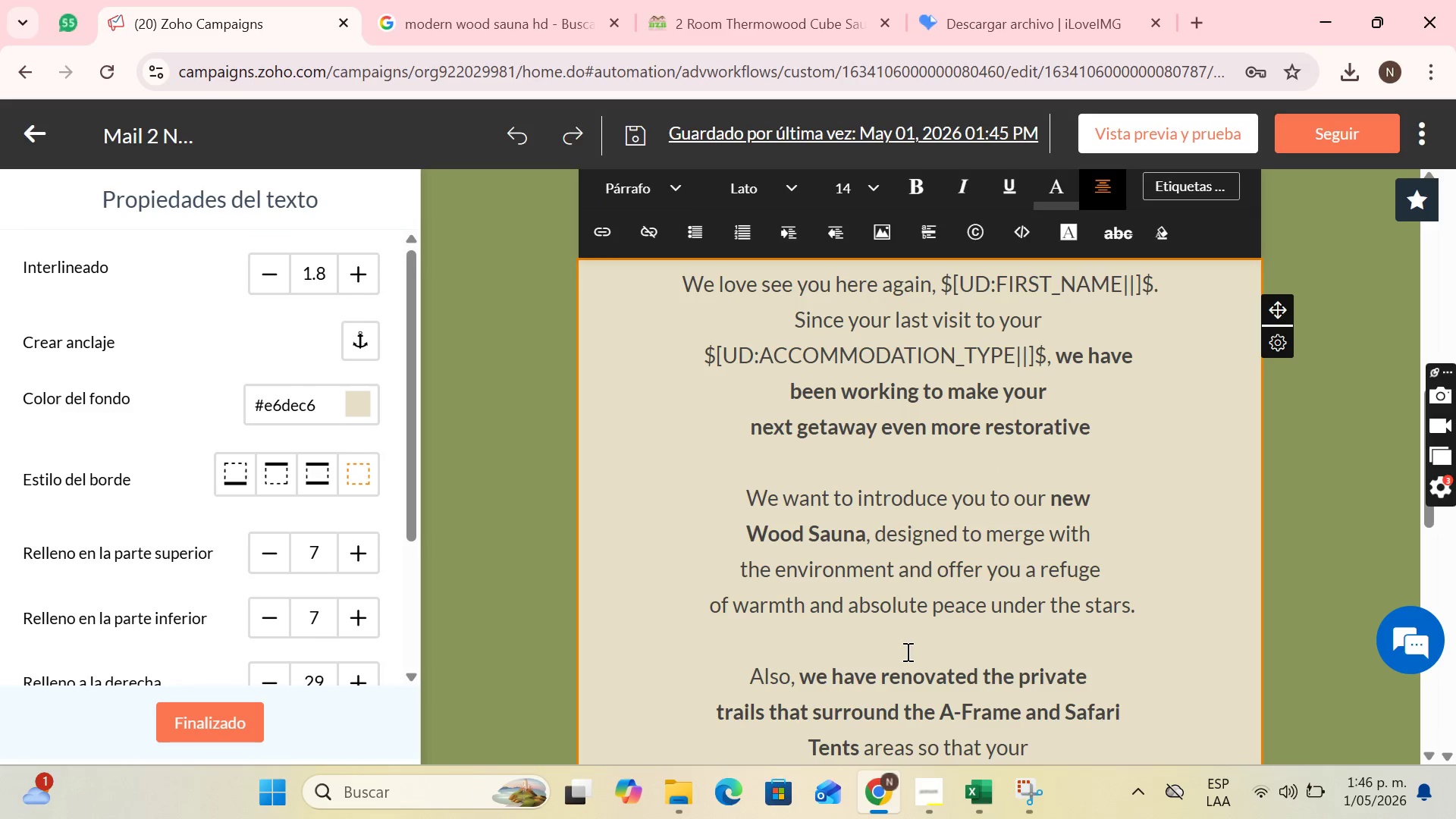 
left_click([906, 652])
 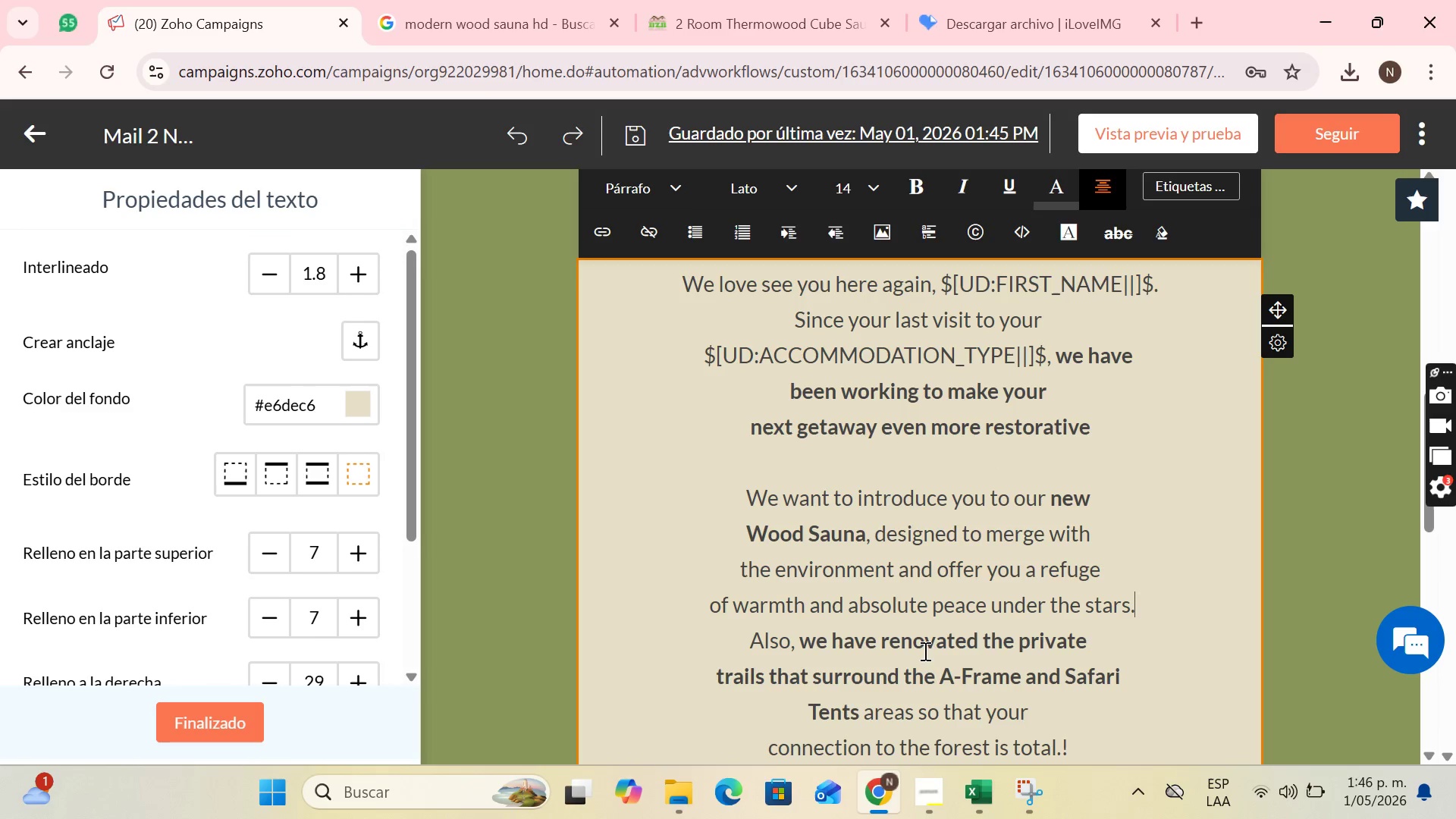 
key(Backspace)
 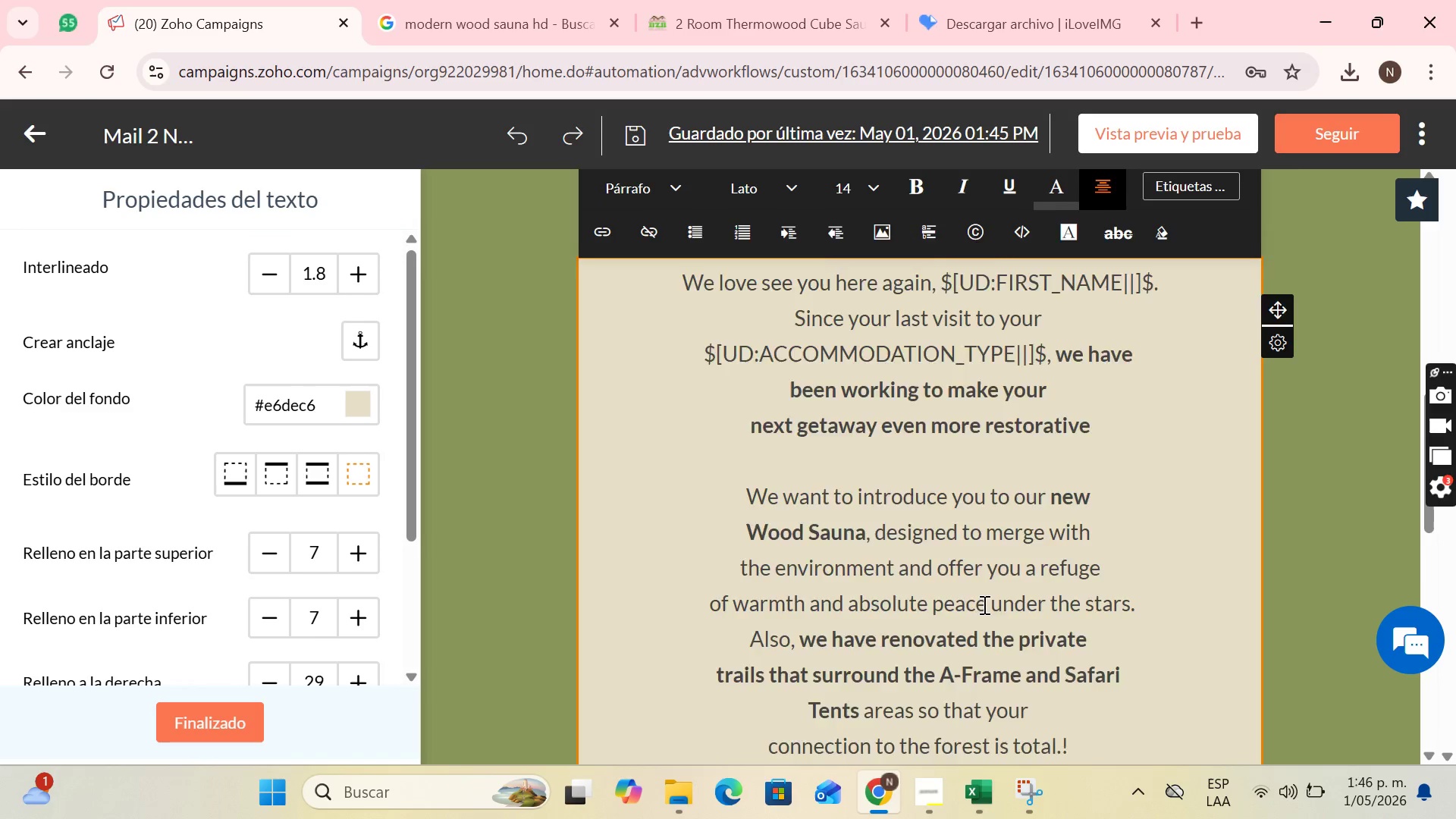 
scroll: coordinate [975, 582], scroll_direction: down, amount: 9.0
 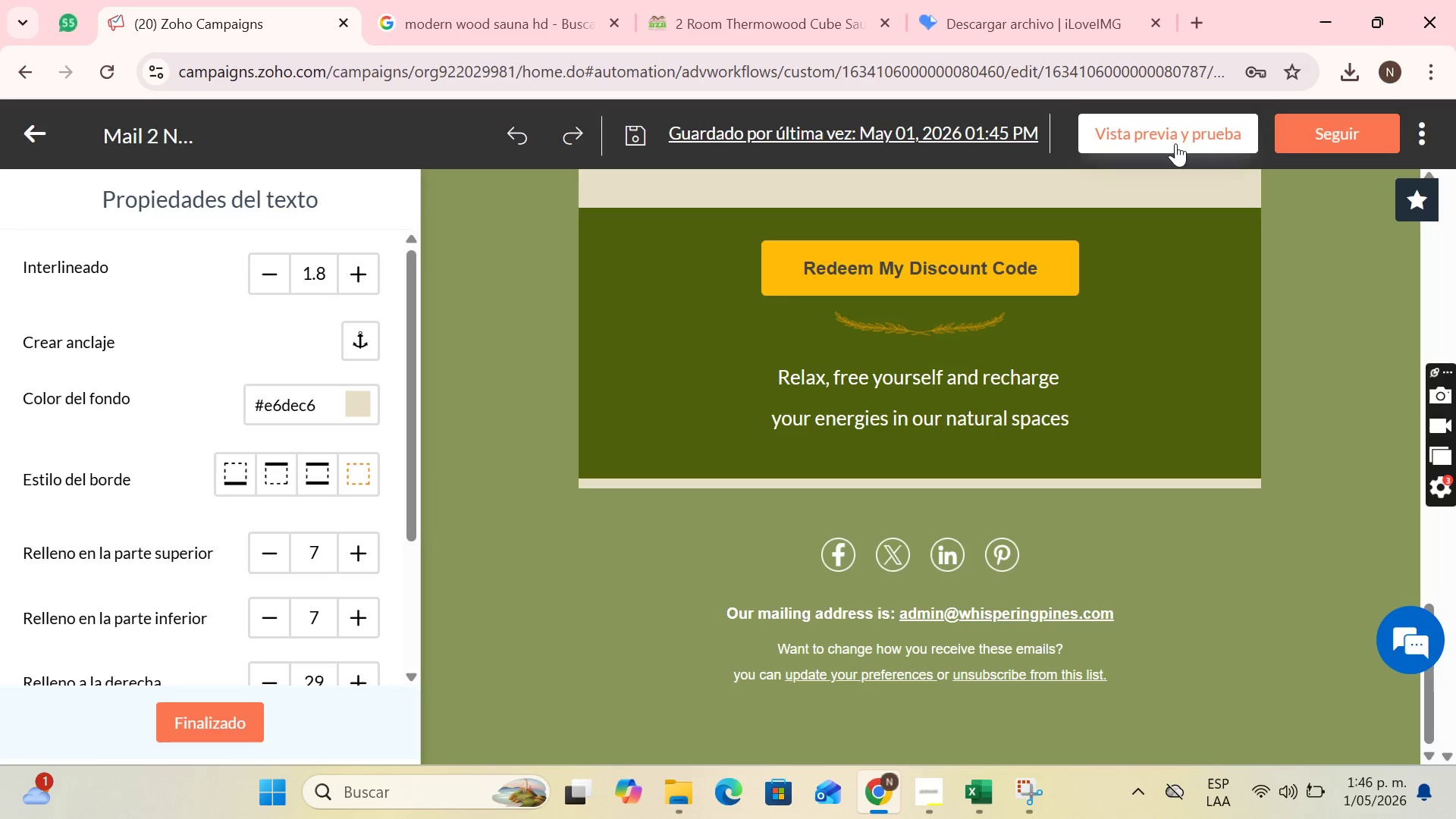 
left_click([1175, 143])
 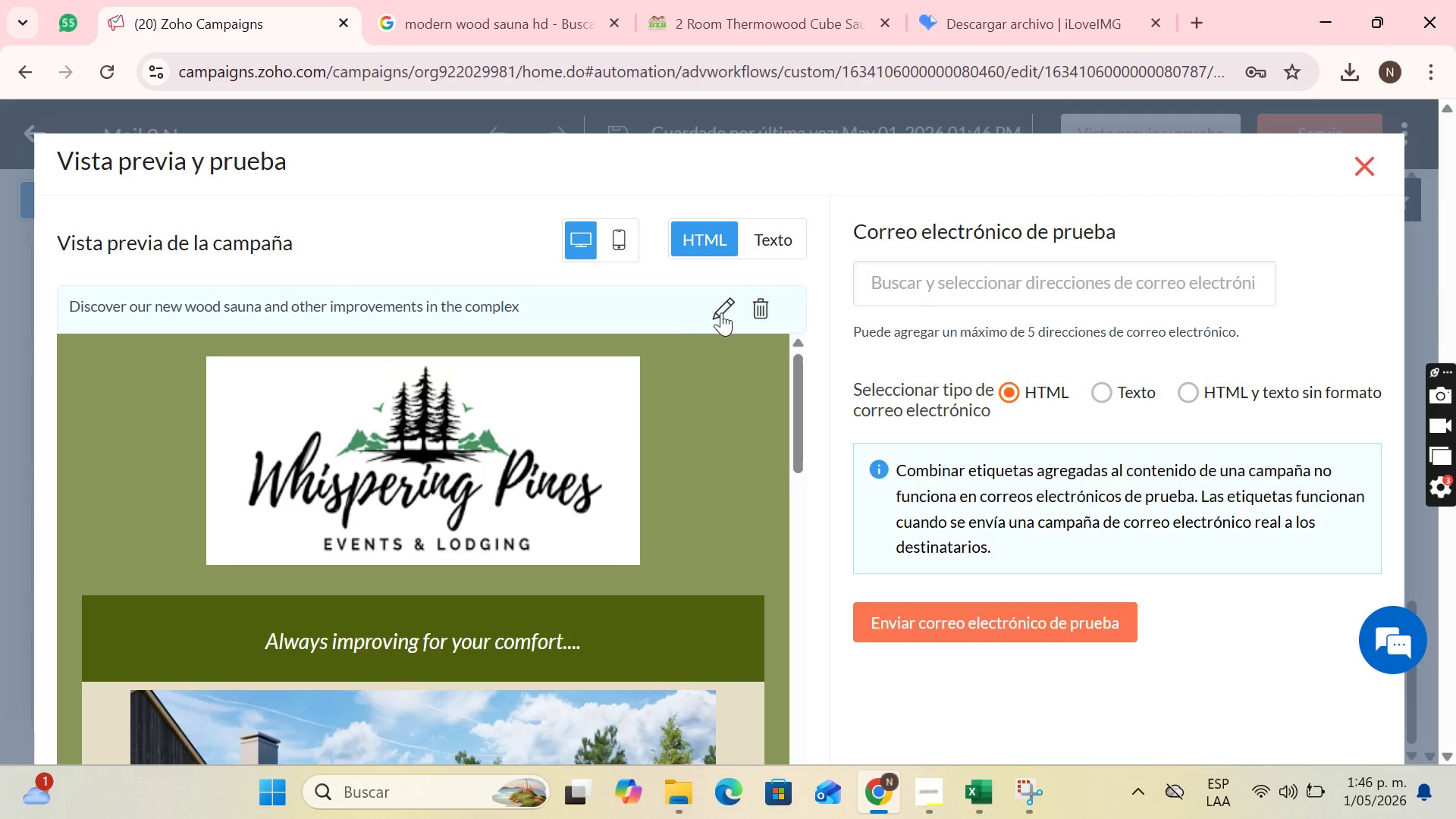 
scroll: coordinate [629, 465], scroll_direction: down, amount: 19.0
 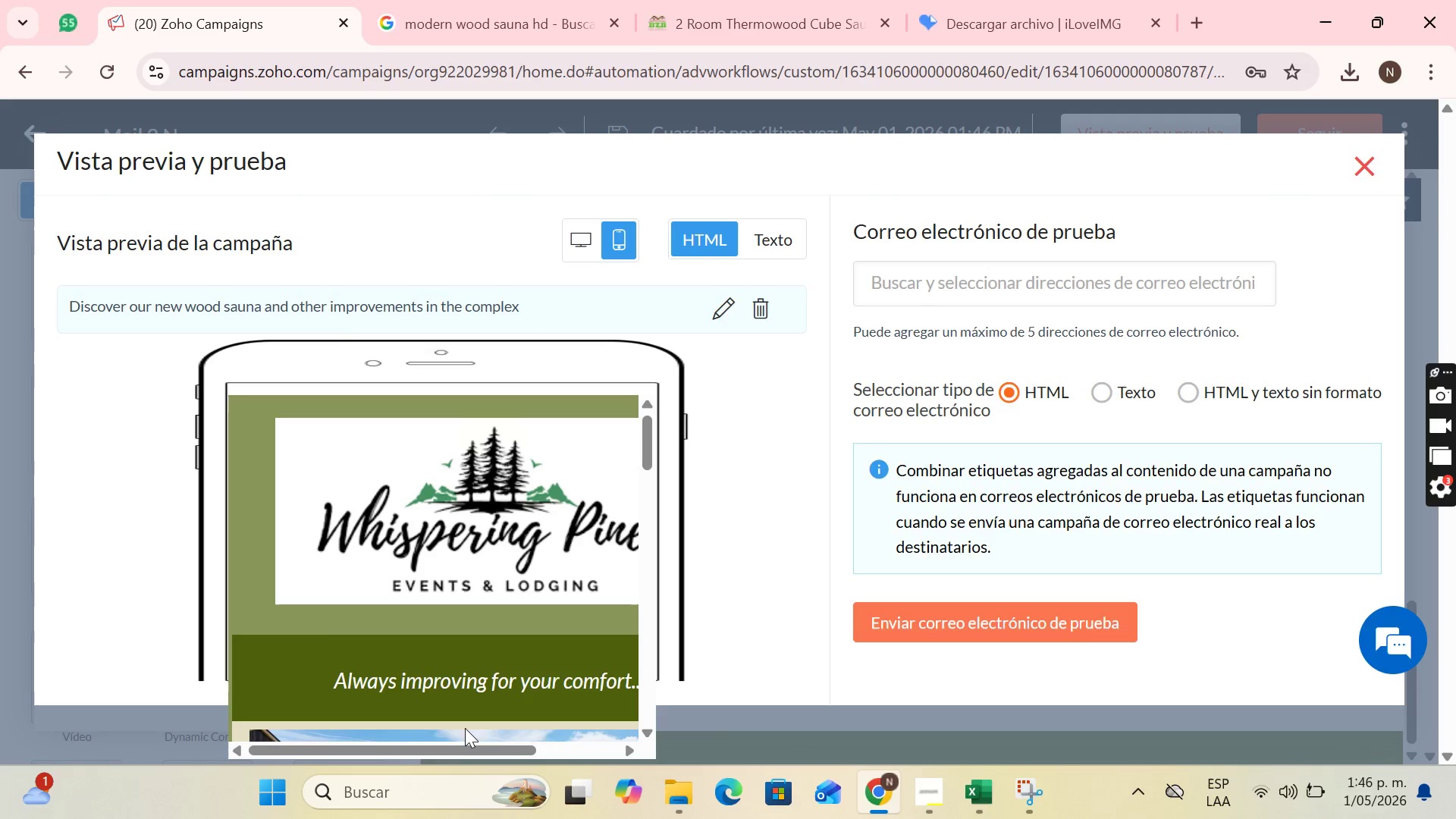 
left_click_drag(start_coordinate=[453, 748], to_coordinate=[494, 750])
 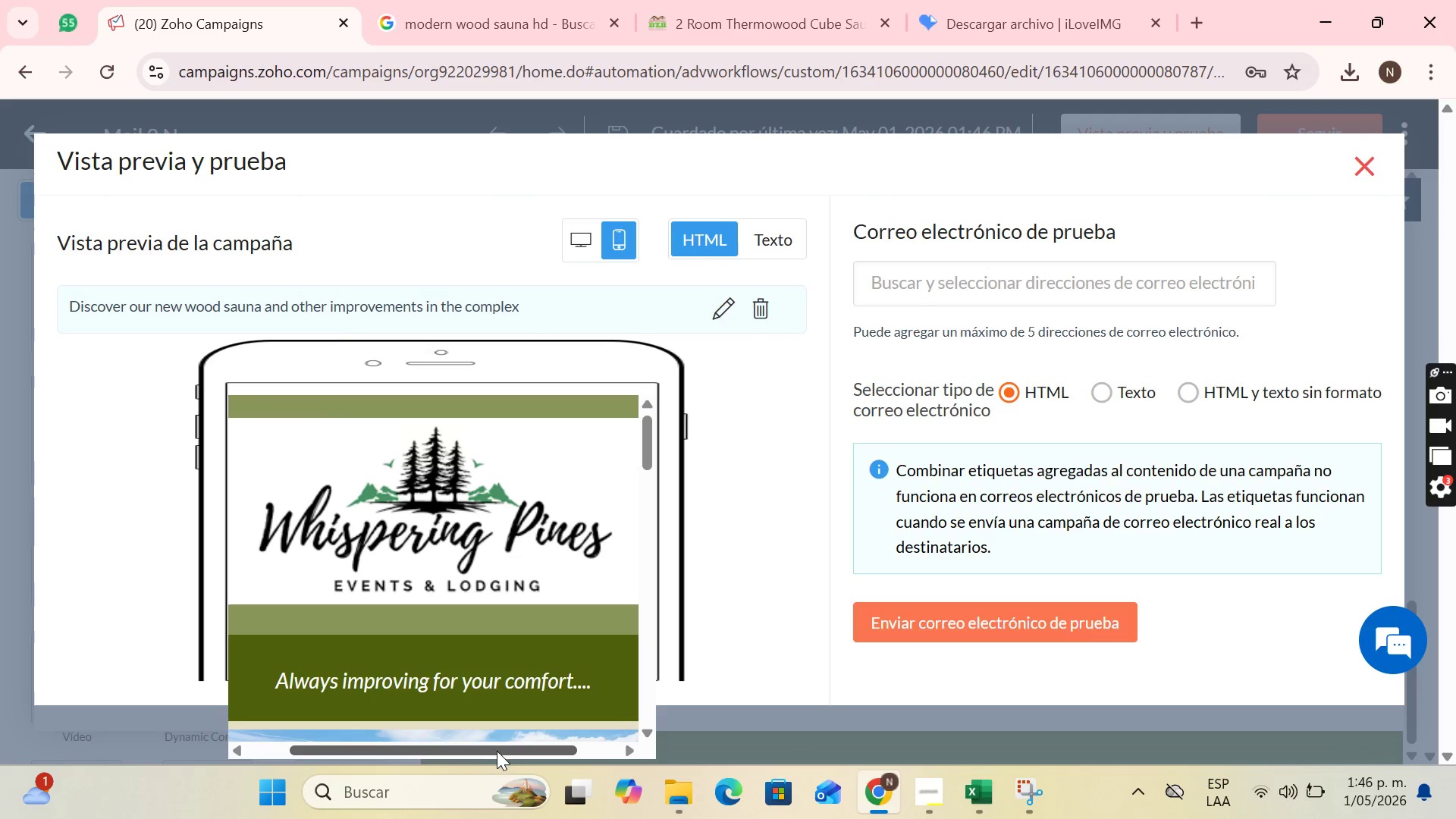 
left_click_drag(start_coordinate=[497, 751], to_coordinate=[491, 754])
 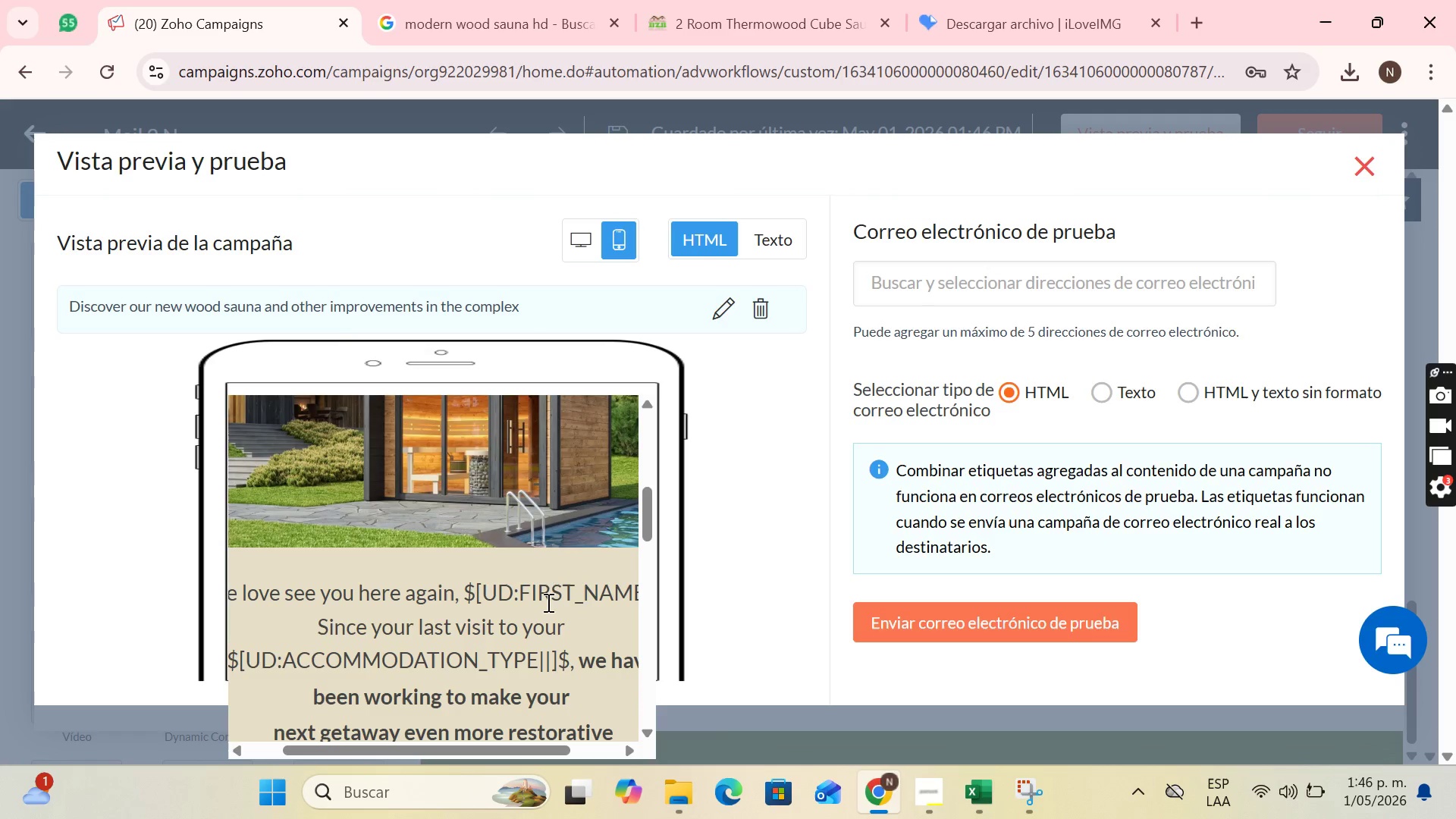 
scroll: coordinate [547, 585], scroll_direction: down, amount: 6.0
 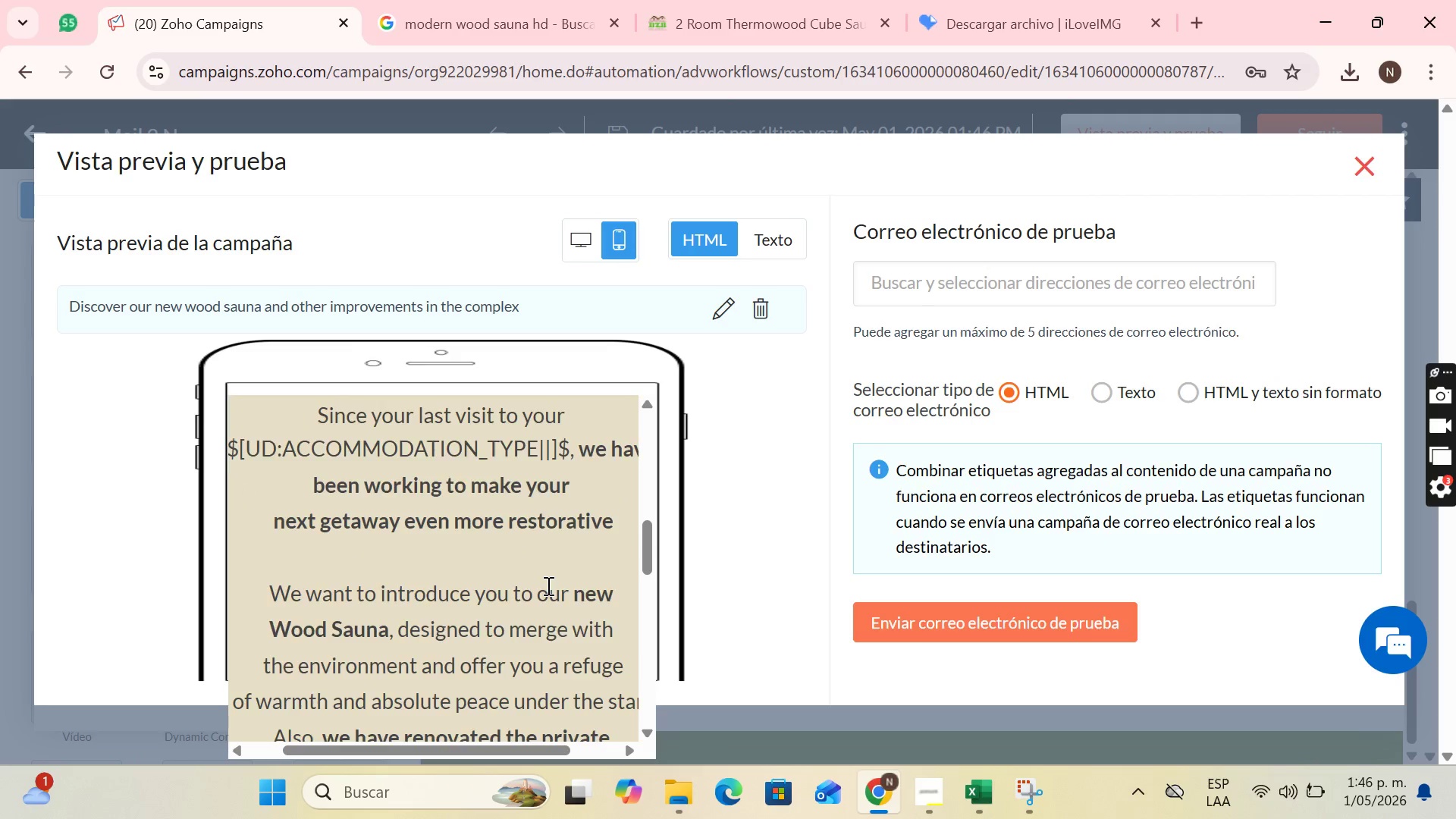 
scroll: coordinate [547, 585], scroll_direction: up, amount: 1.0
 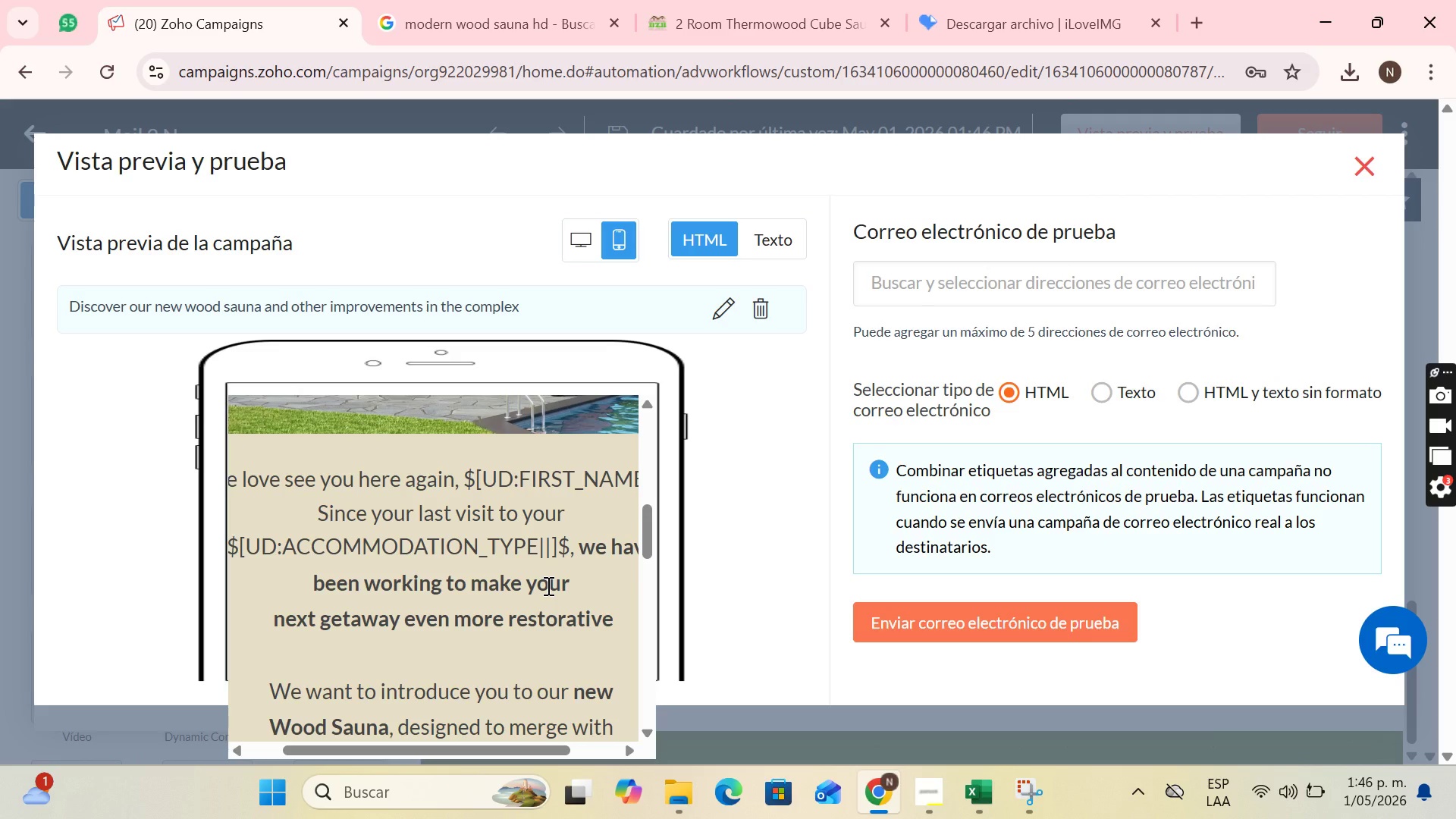 
scroll: coordinate [547, 585], scroll_direction: down, amount: 1.0
 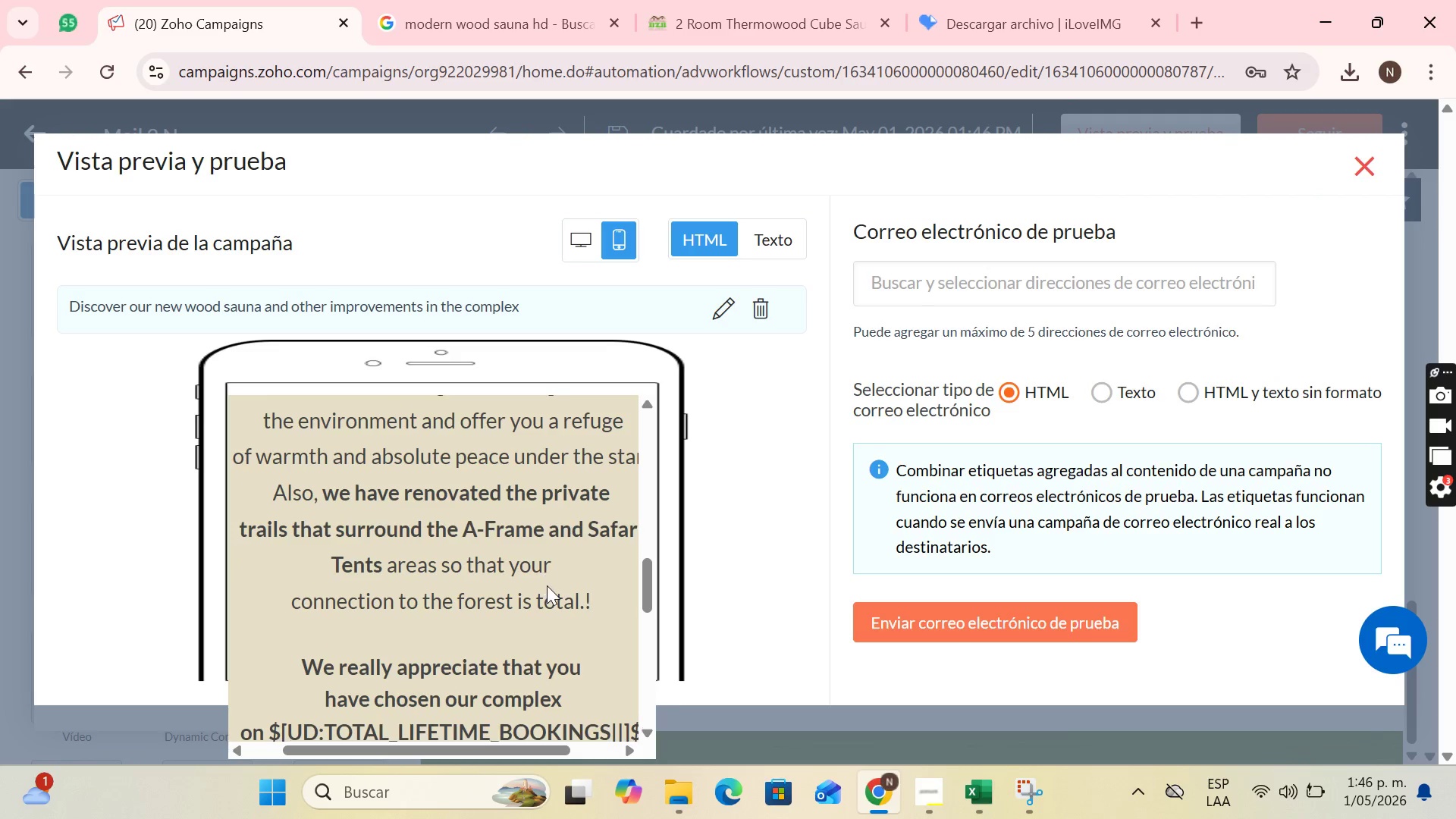 
scroll: coordinate [547, 585], scroll_direction: up, amount: 1.0
 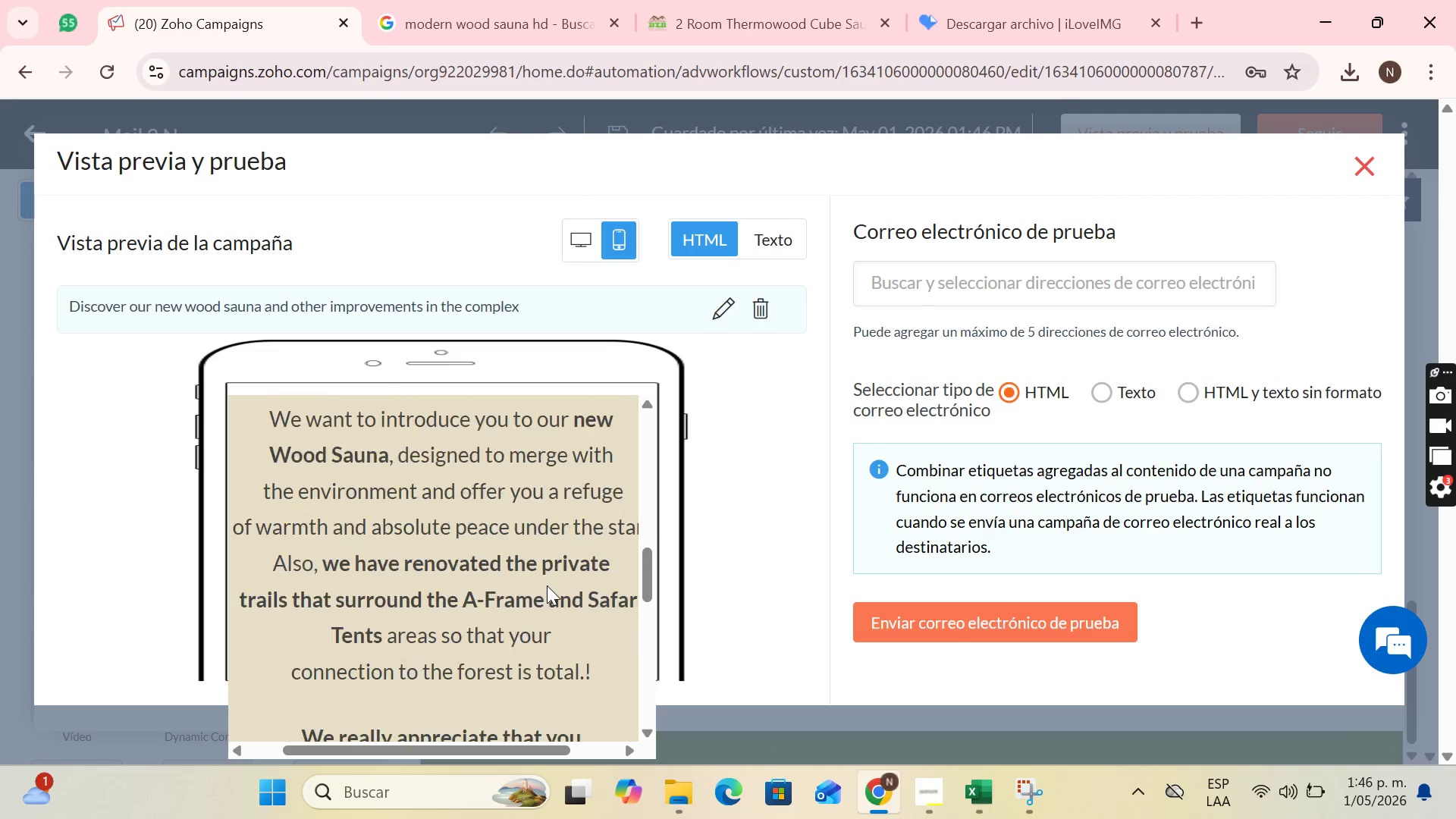 
scroll: coordinate [546, 588], scroll_direction: down, amount: 12.0
 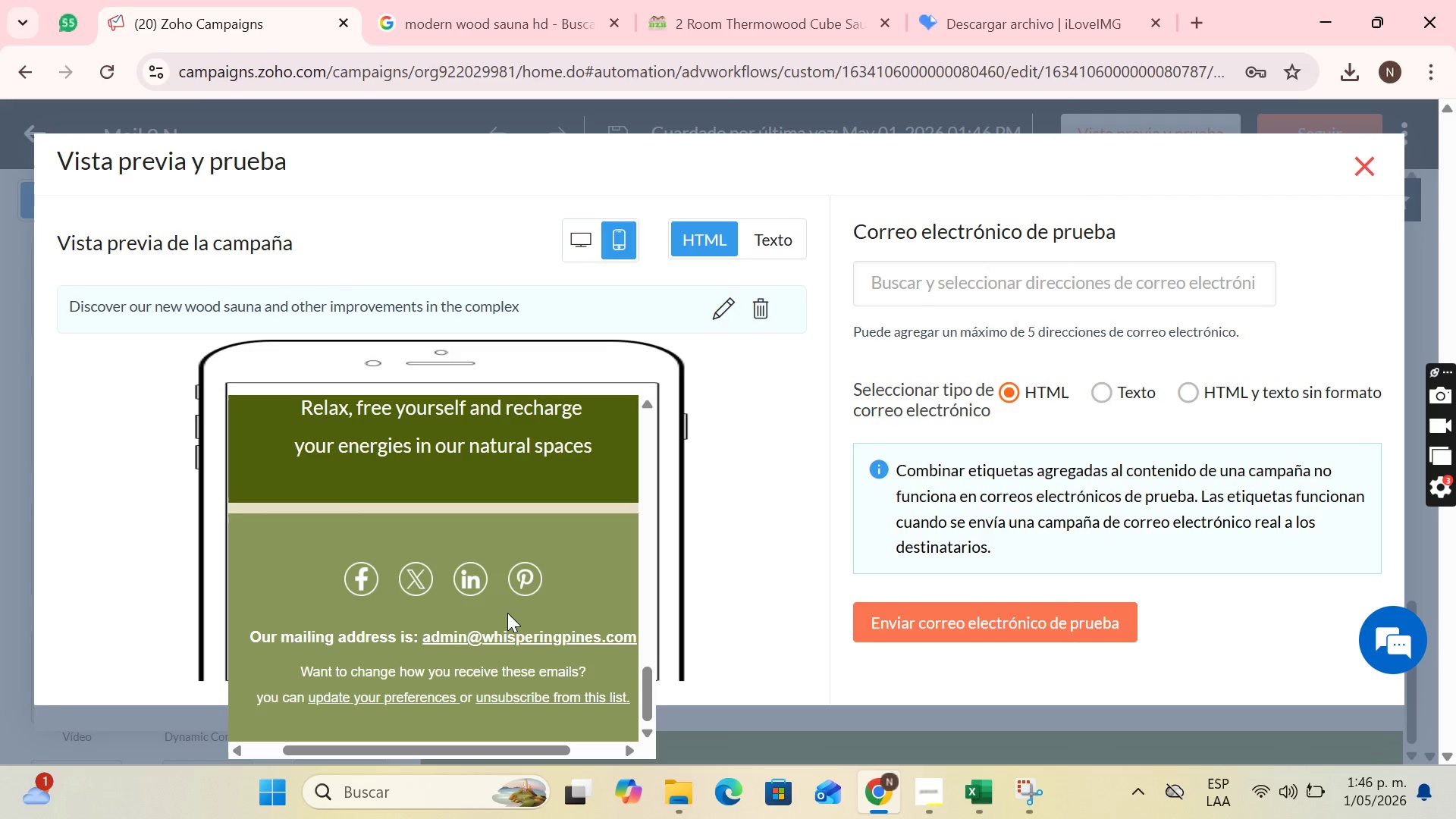 
hold_key(key=ControlLeft, duration=0.75)
scroll: coordinate [507, 605], scroll_direction: down, amount: 1.0
 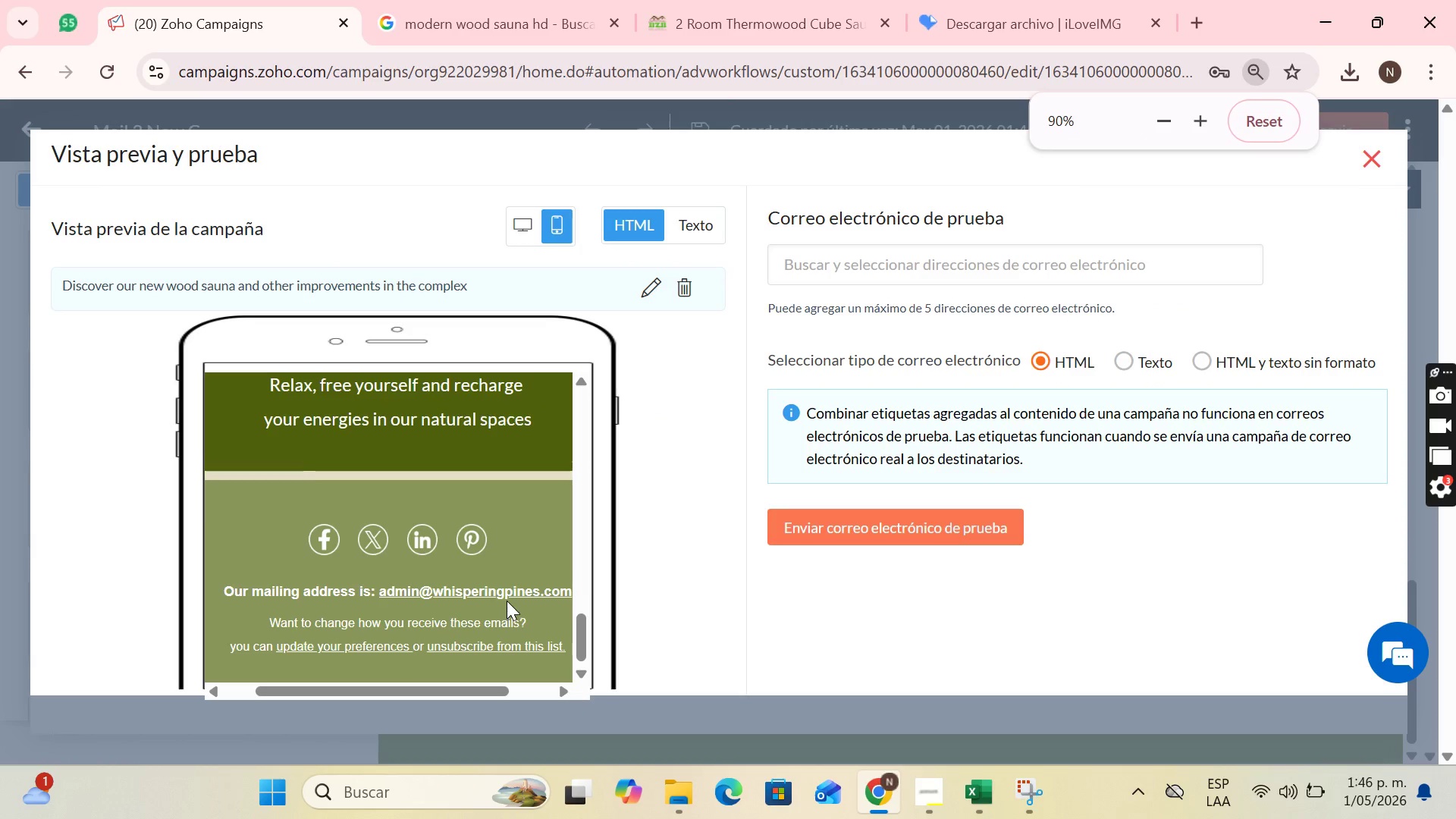 
scroll: coordinate [523, 550], scroll_direction: up, amount: 18.0
 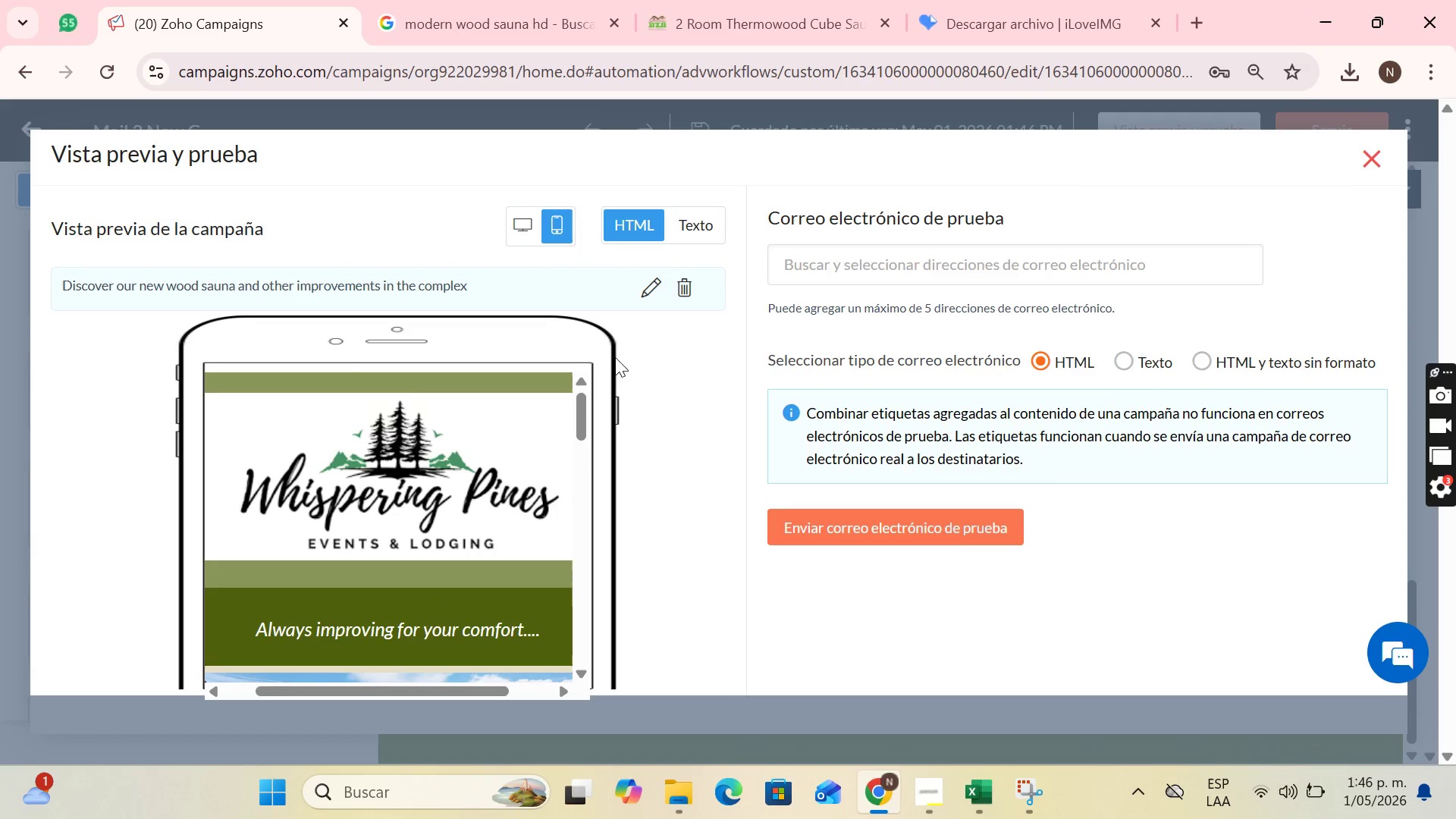 
scroll: coordinate [570, 452], scroll_direction: down, amount: 4.0
 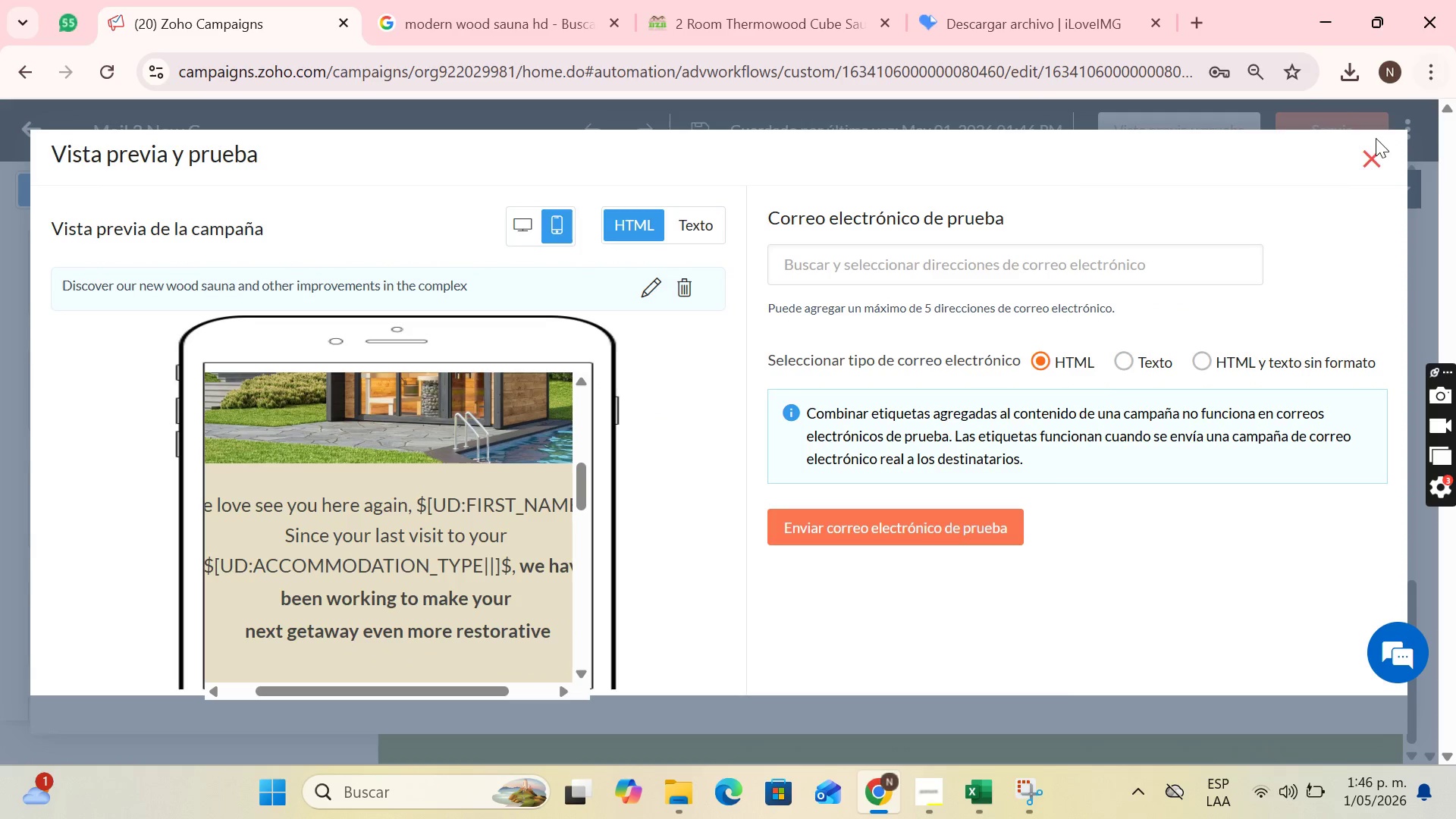 
left_click([1373, 149])
 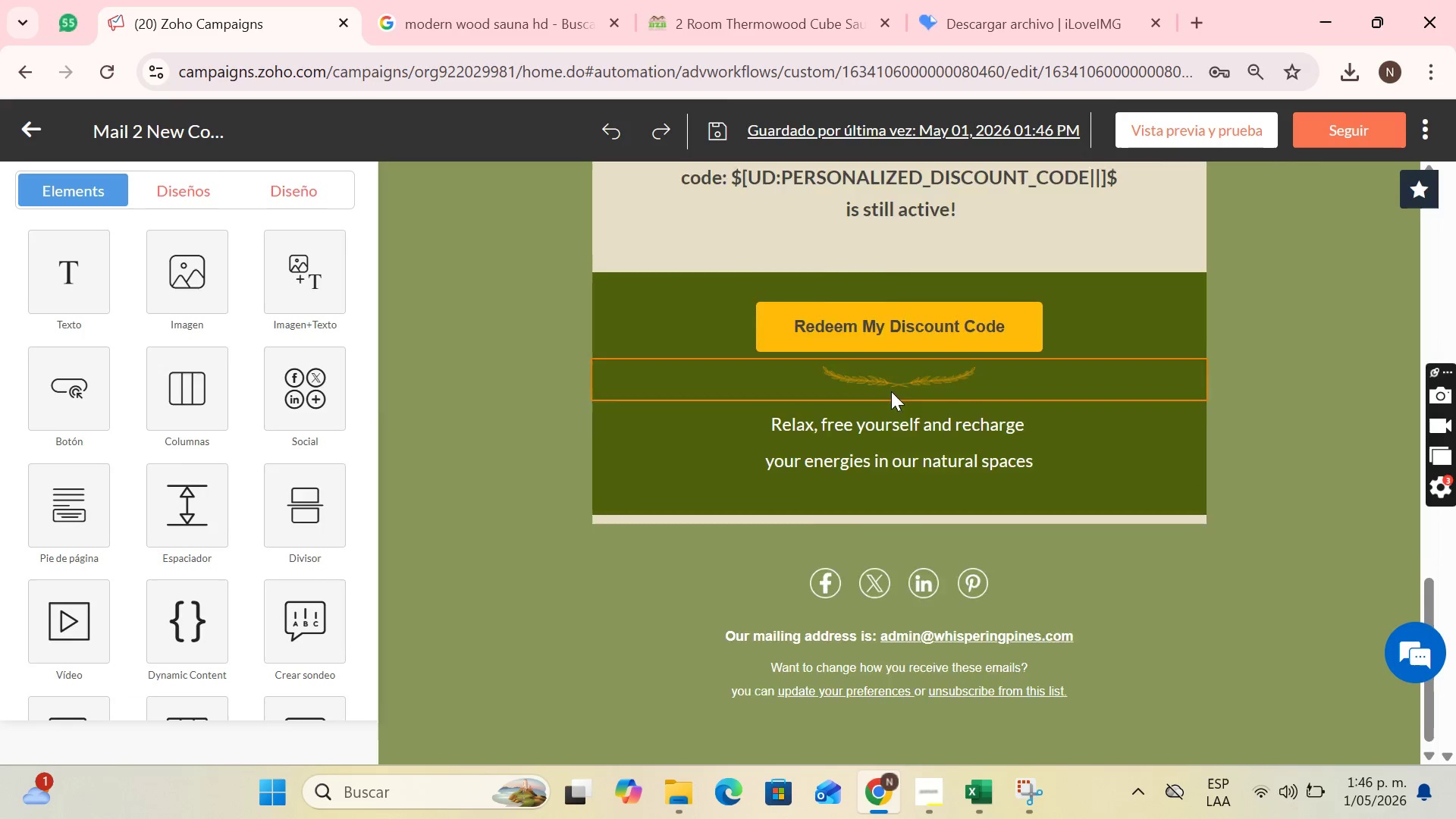 
scroll: coordinate [891, 382], scroll_direction: up, amount: 7.0
 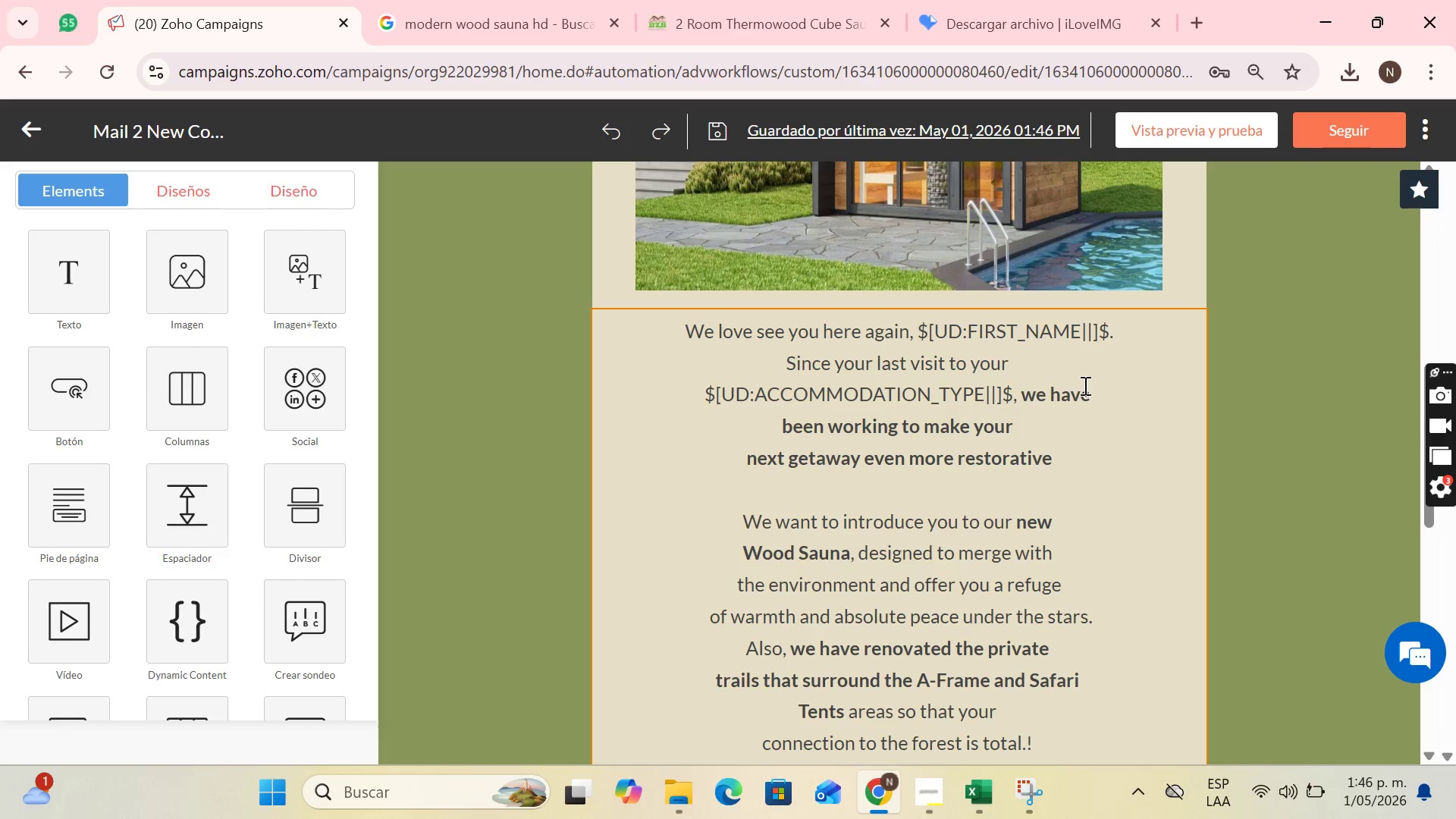 
left_click([1049, 394])
 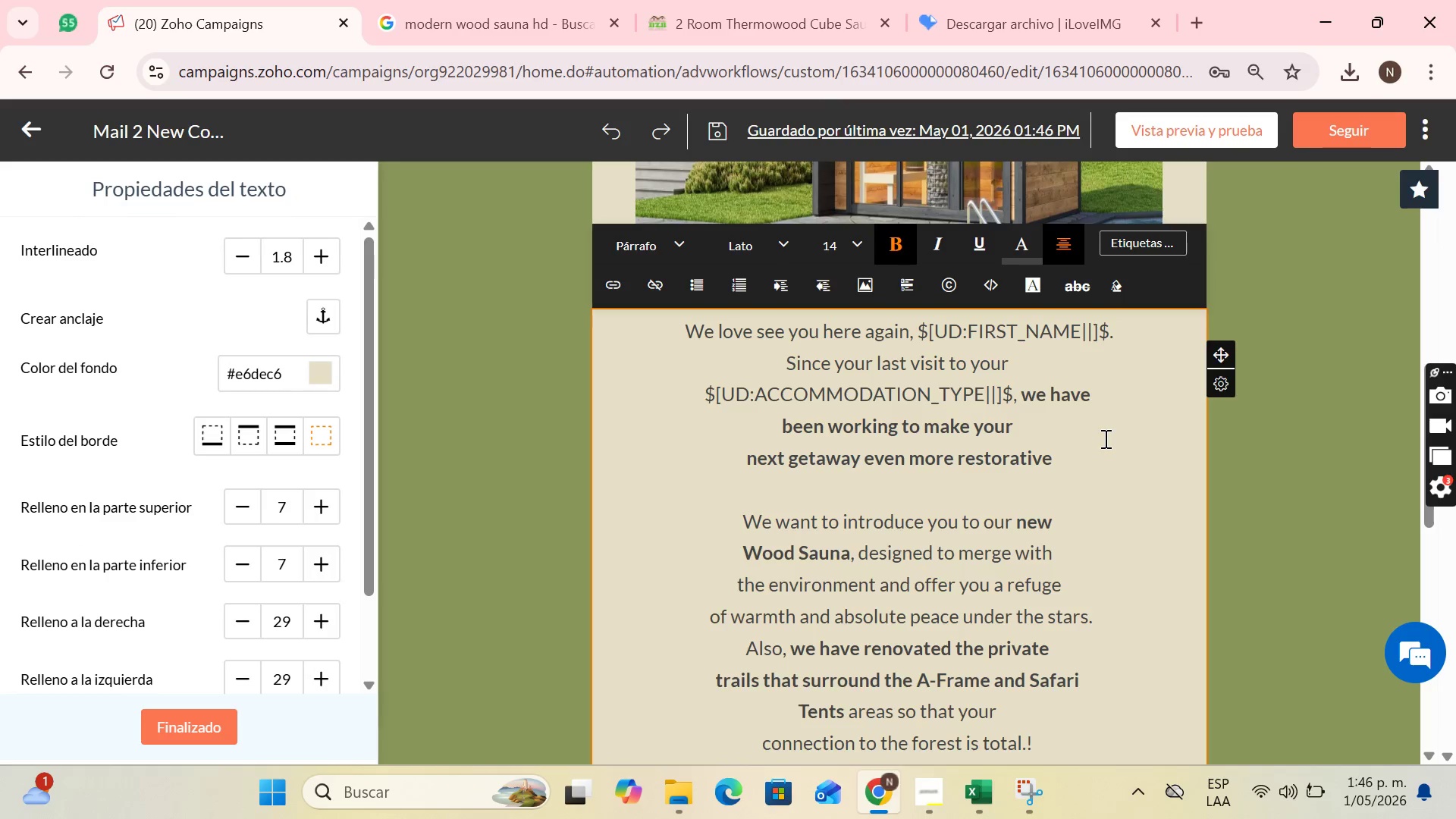 
key(Enter)
 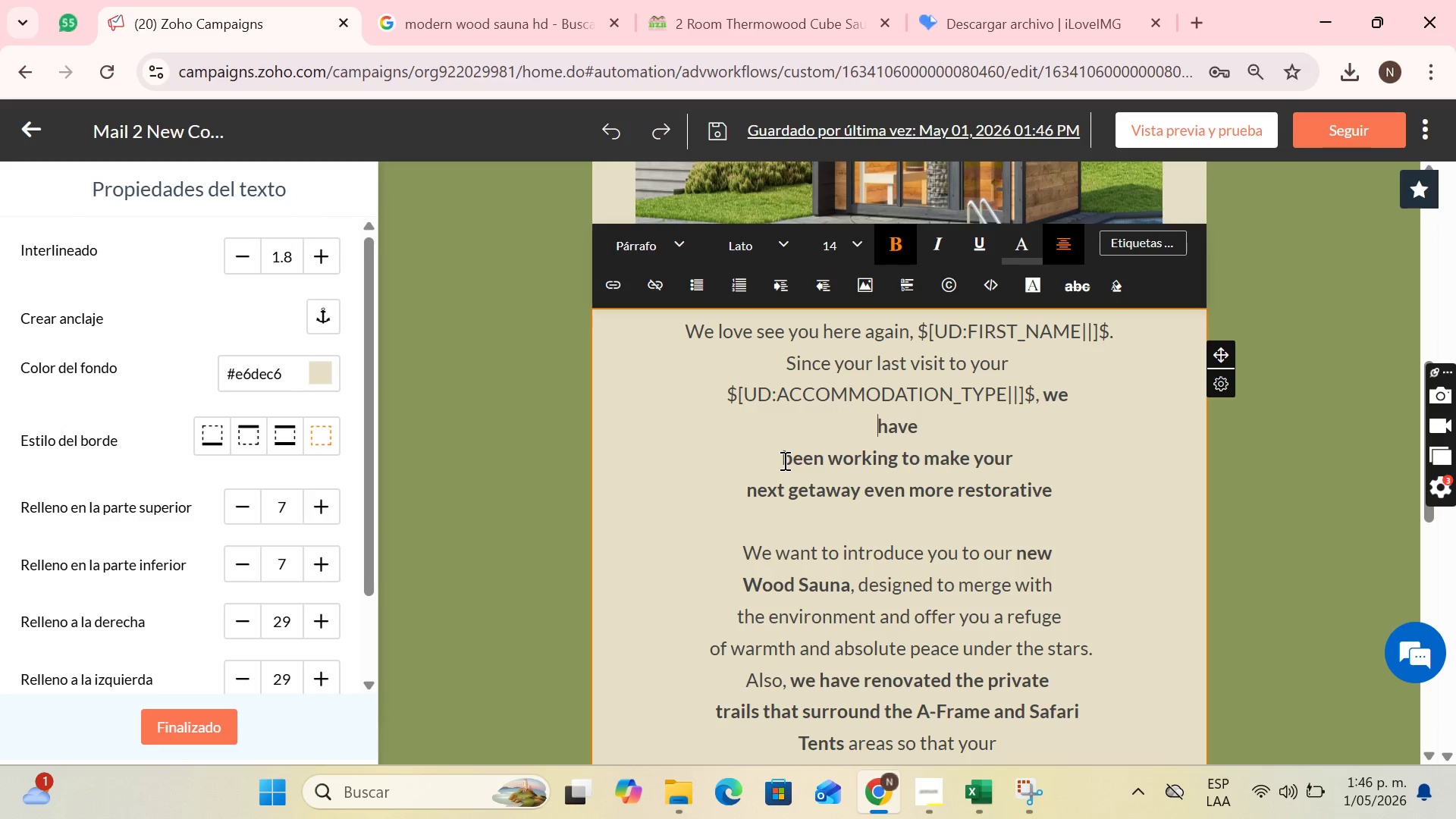 
left_click([783, 460])
 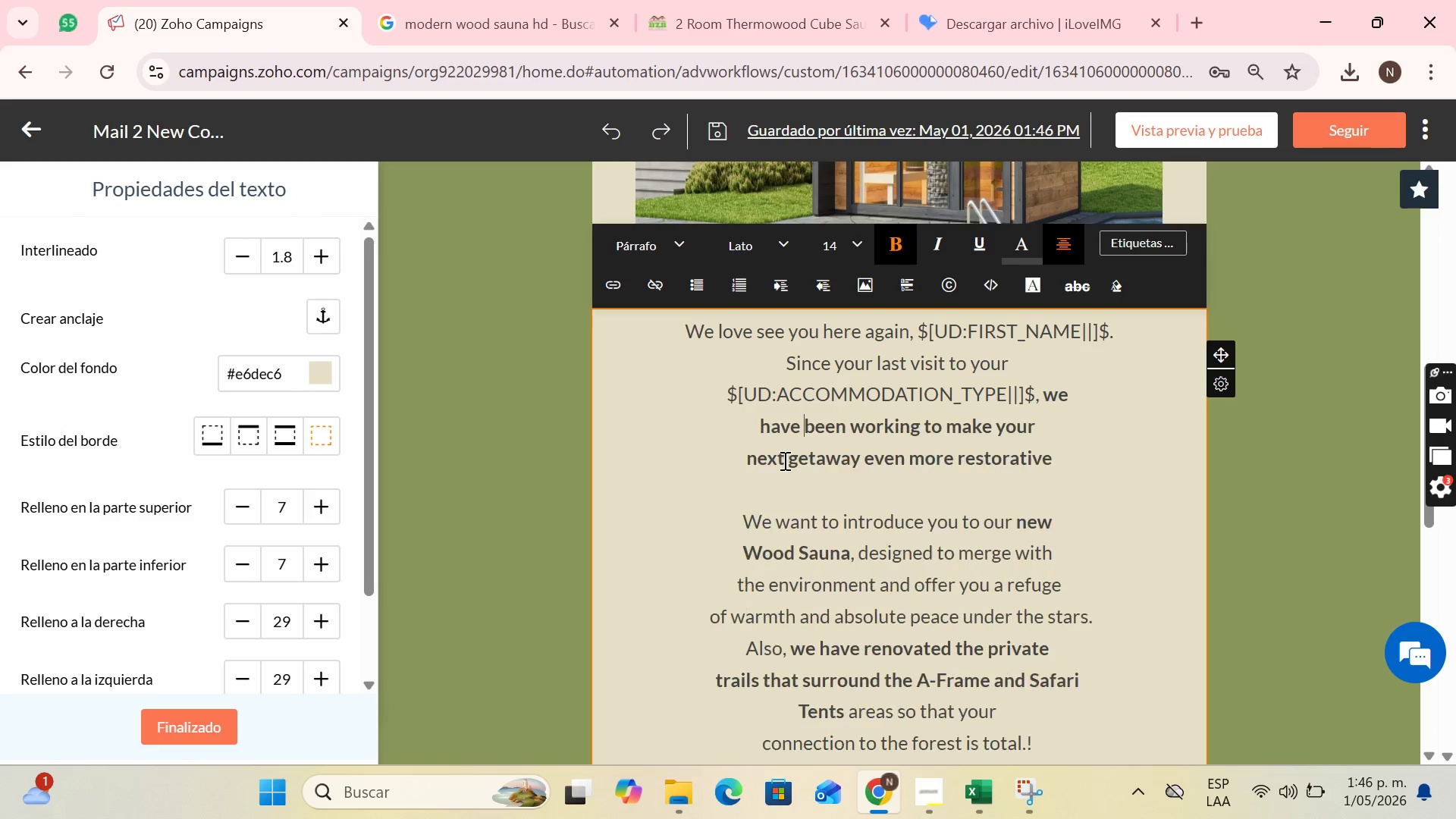 
key(Backspace)
 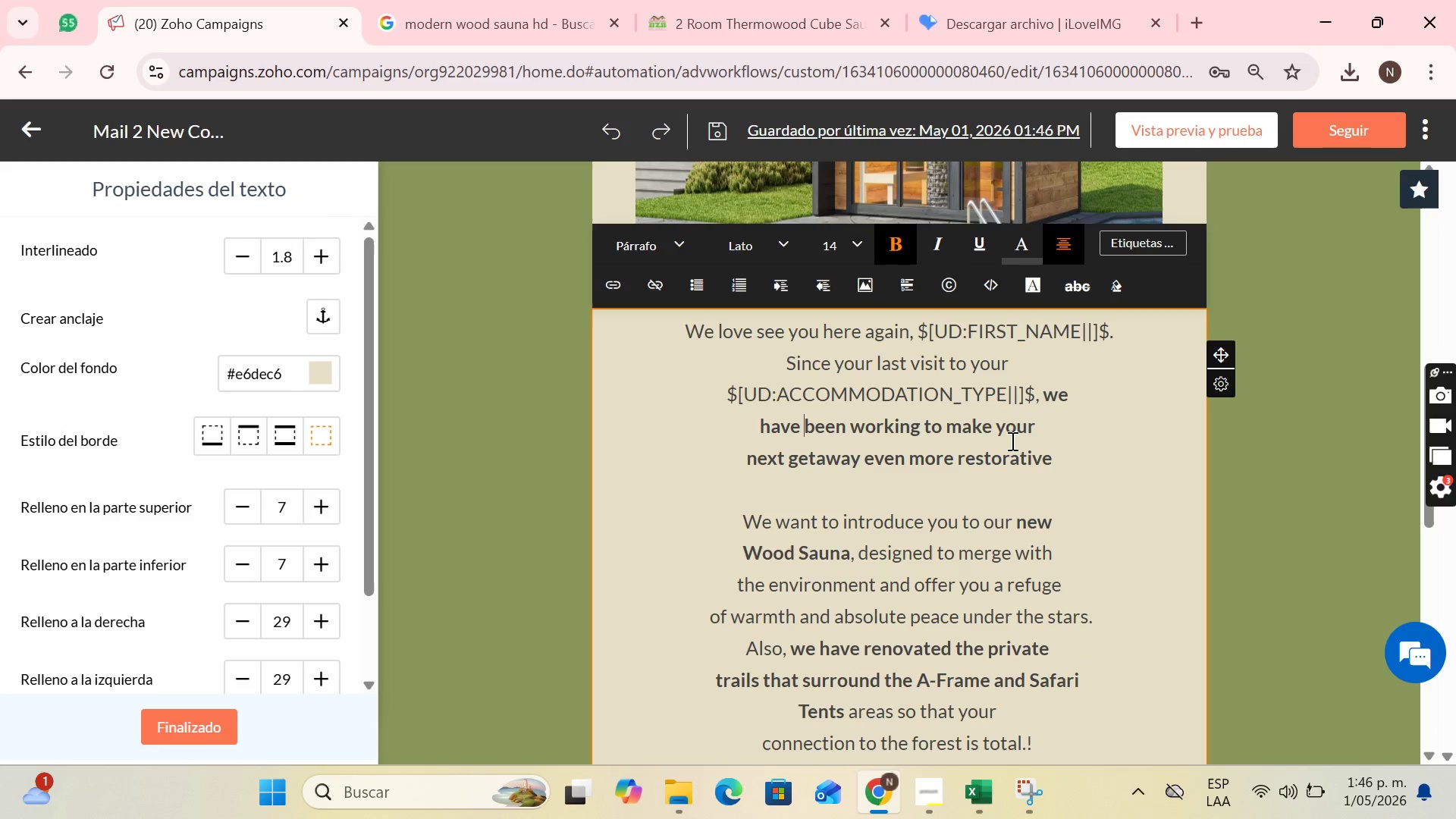 
scroll: coordinate [1060, 503], scroll_direction: up, amount: 1.0
 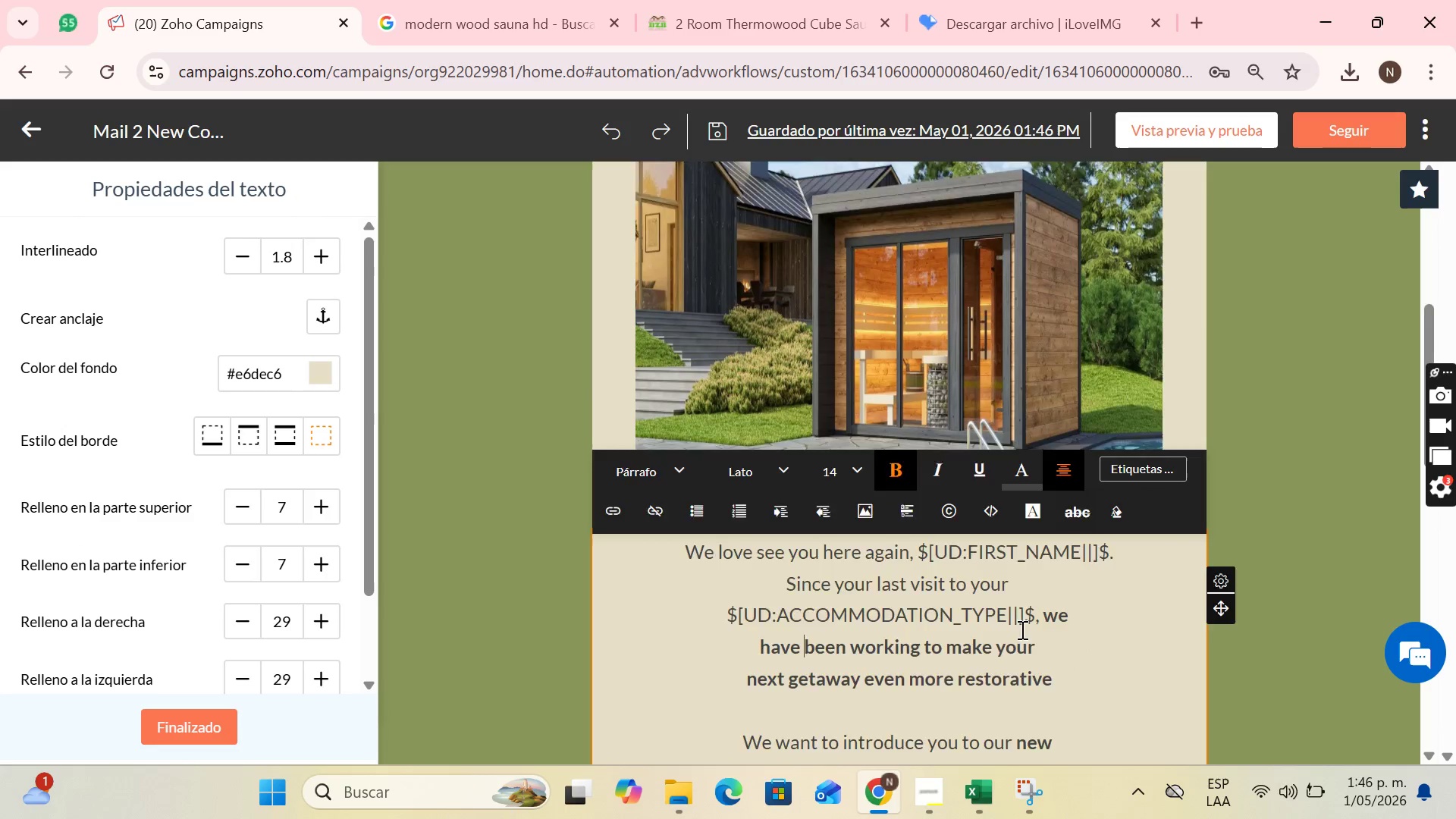 
scroll: coordinate [1021, 629], scroll_direction: down, amount: 1.0
 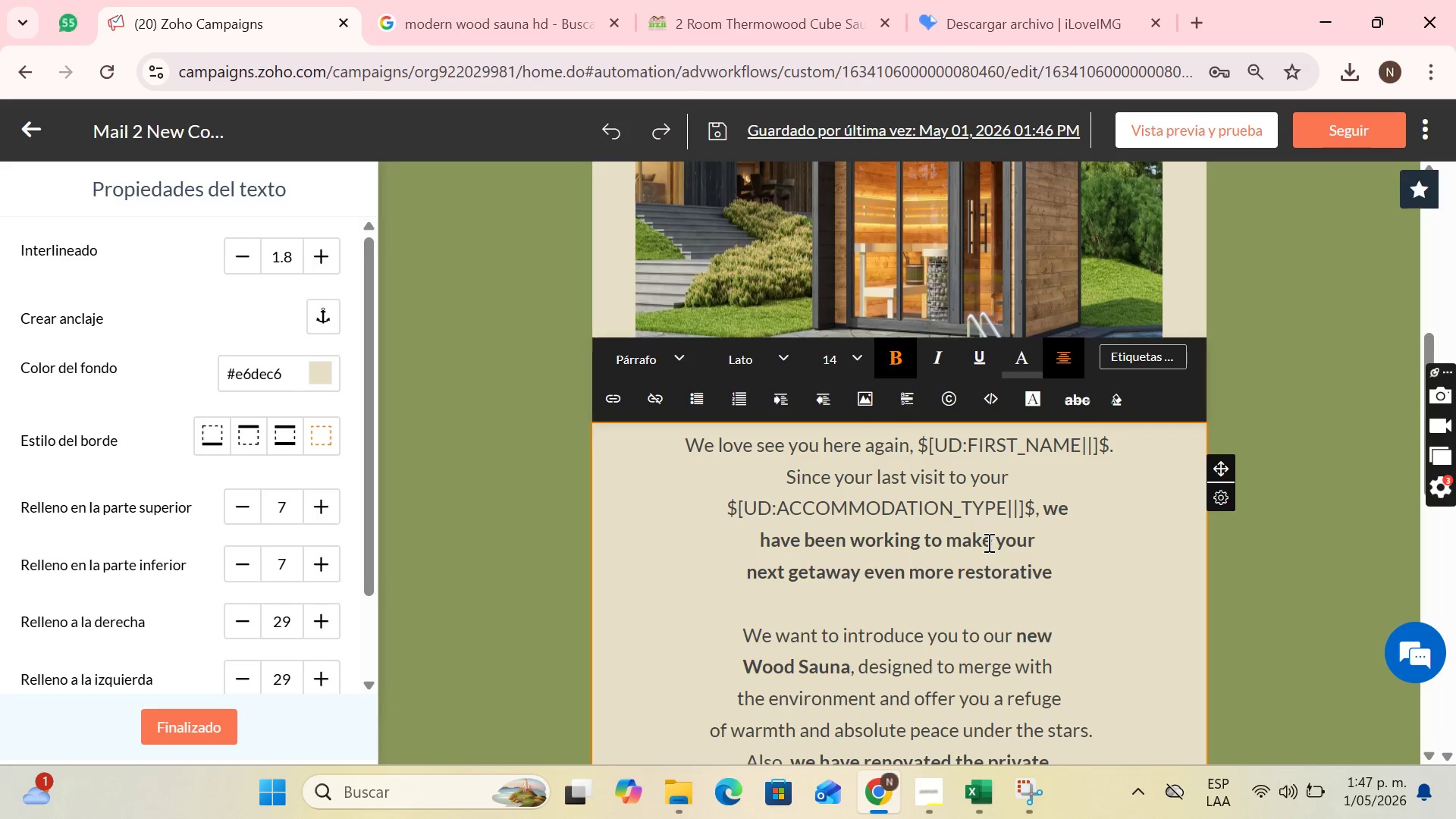 
left_click([999, 541])
 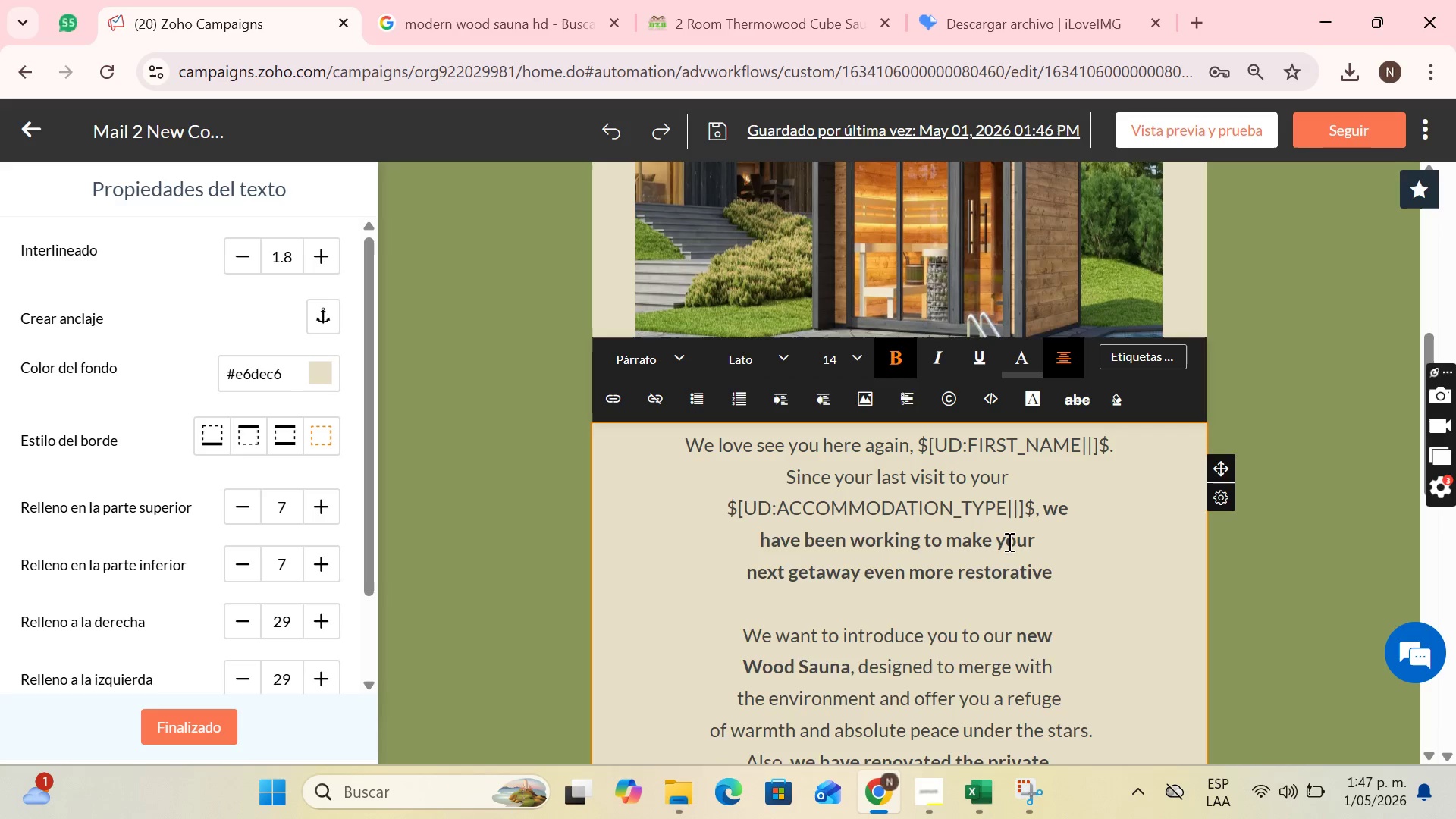 
key(Enter)
 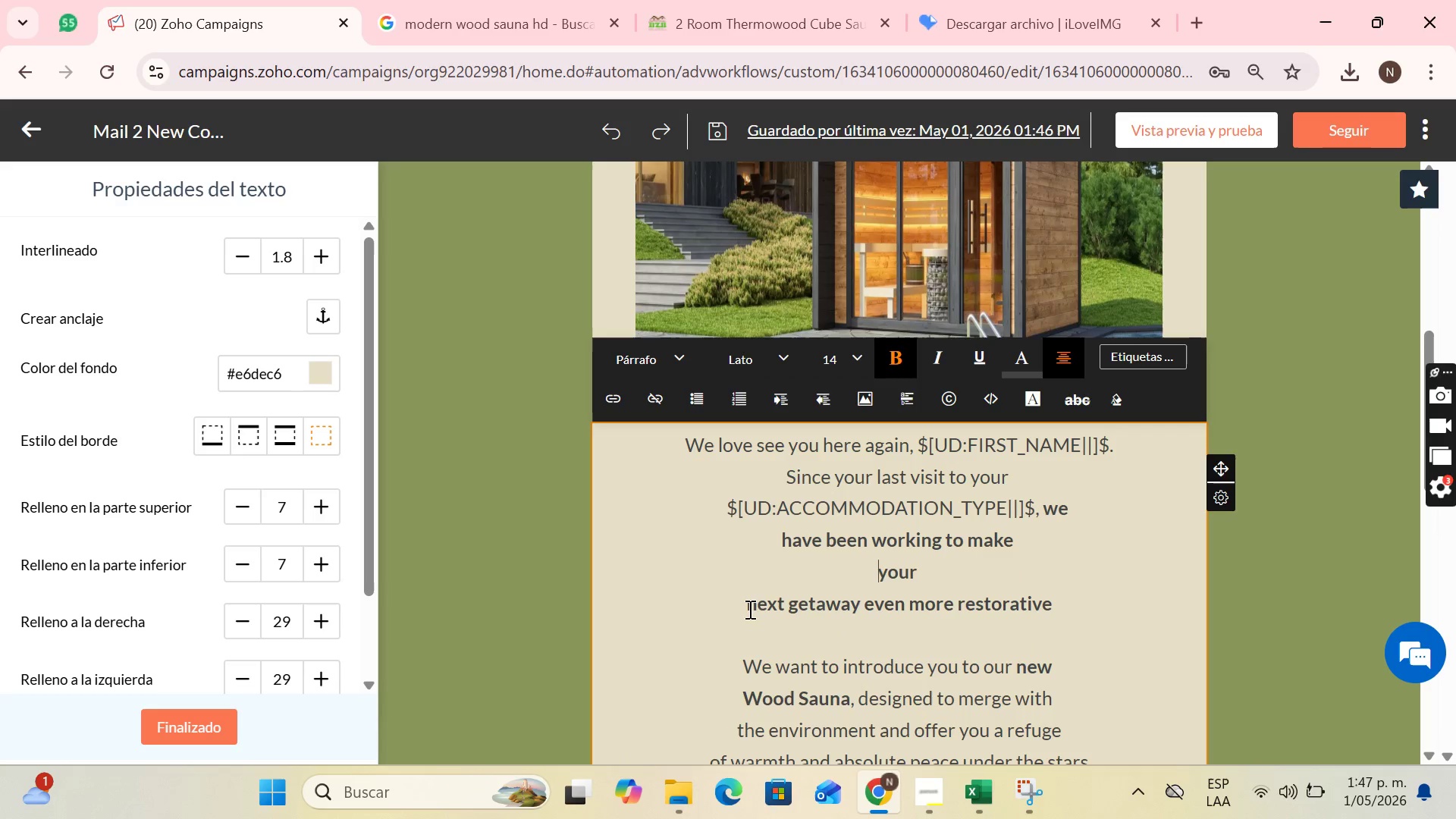 
left_click([748, 609])
 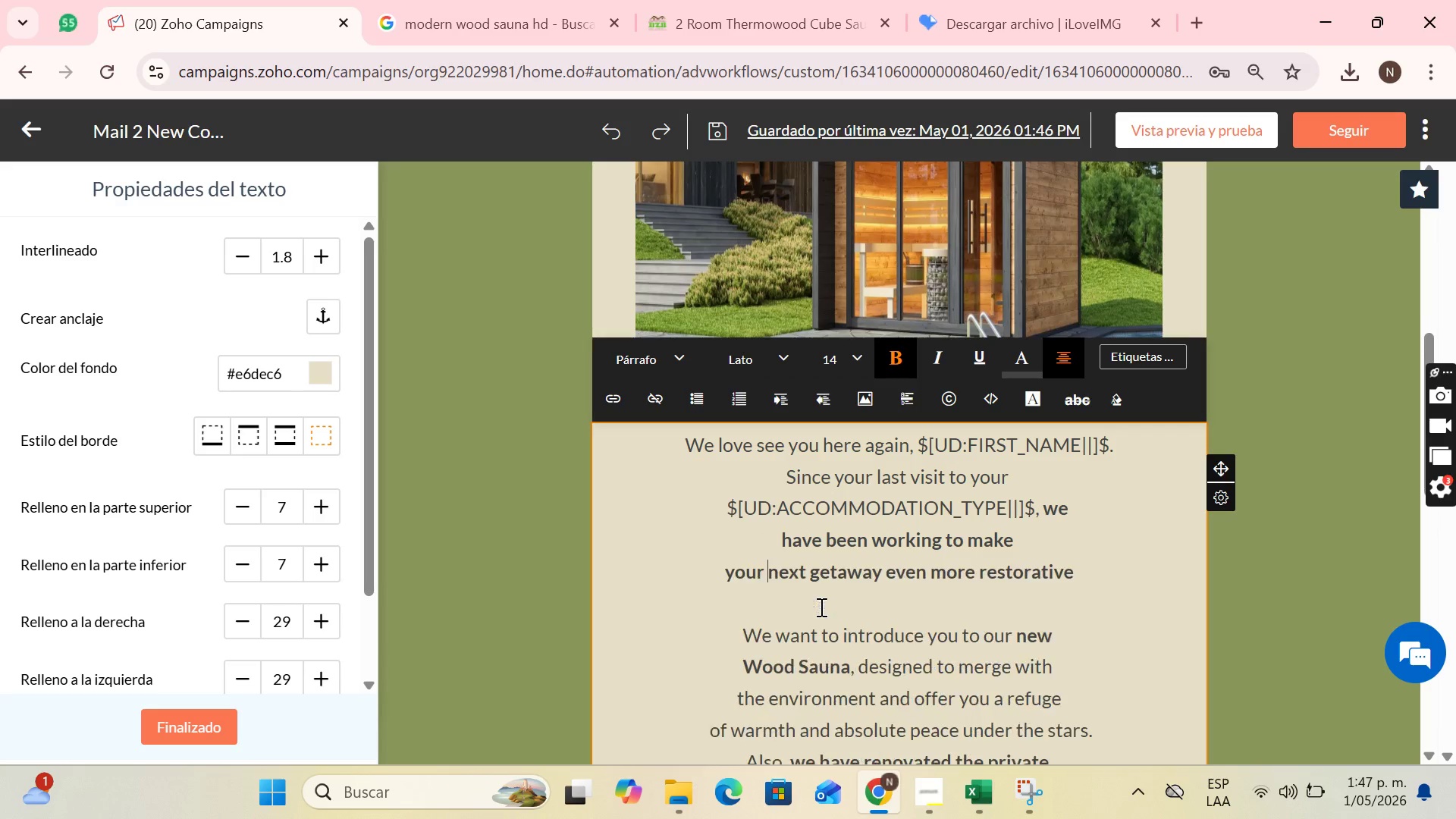 
key(Backspace)
 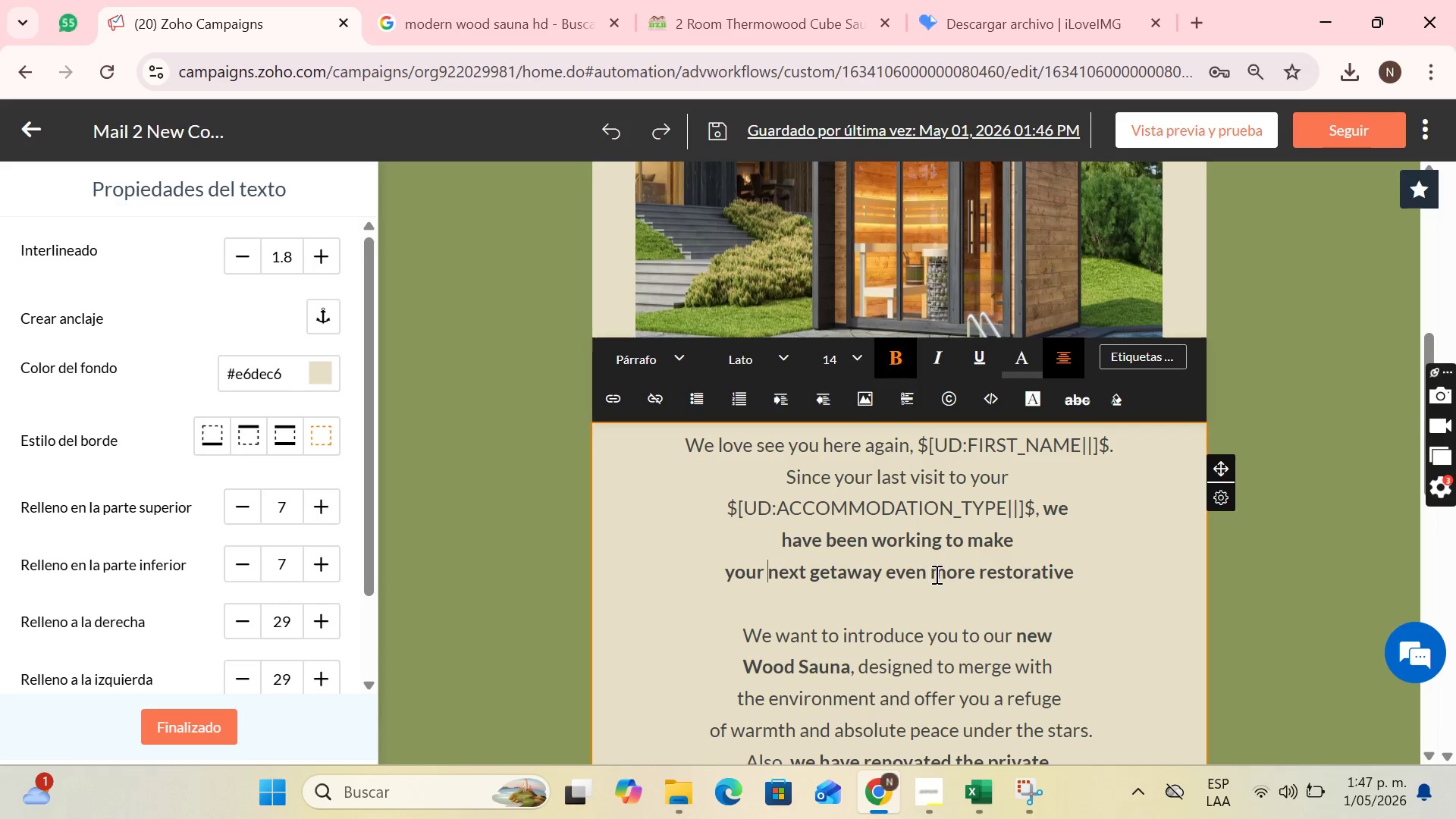 
left_click([927, 573])
 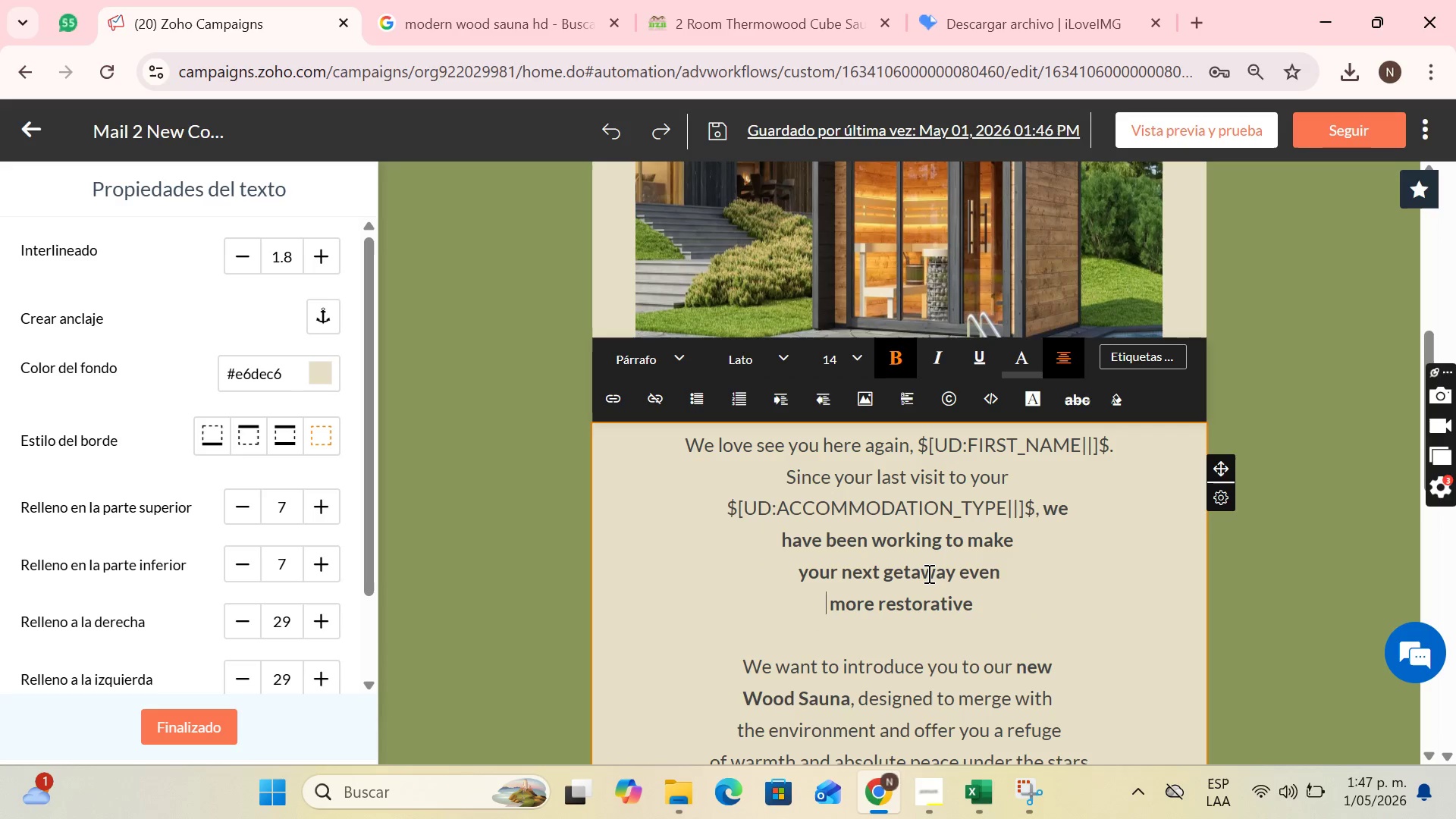 
key(Enter)
 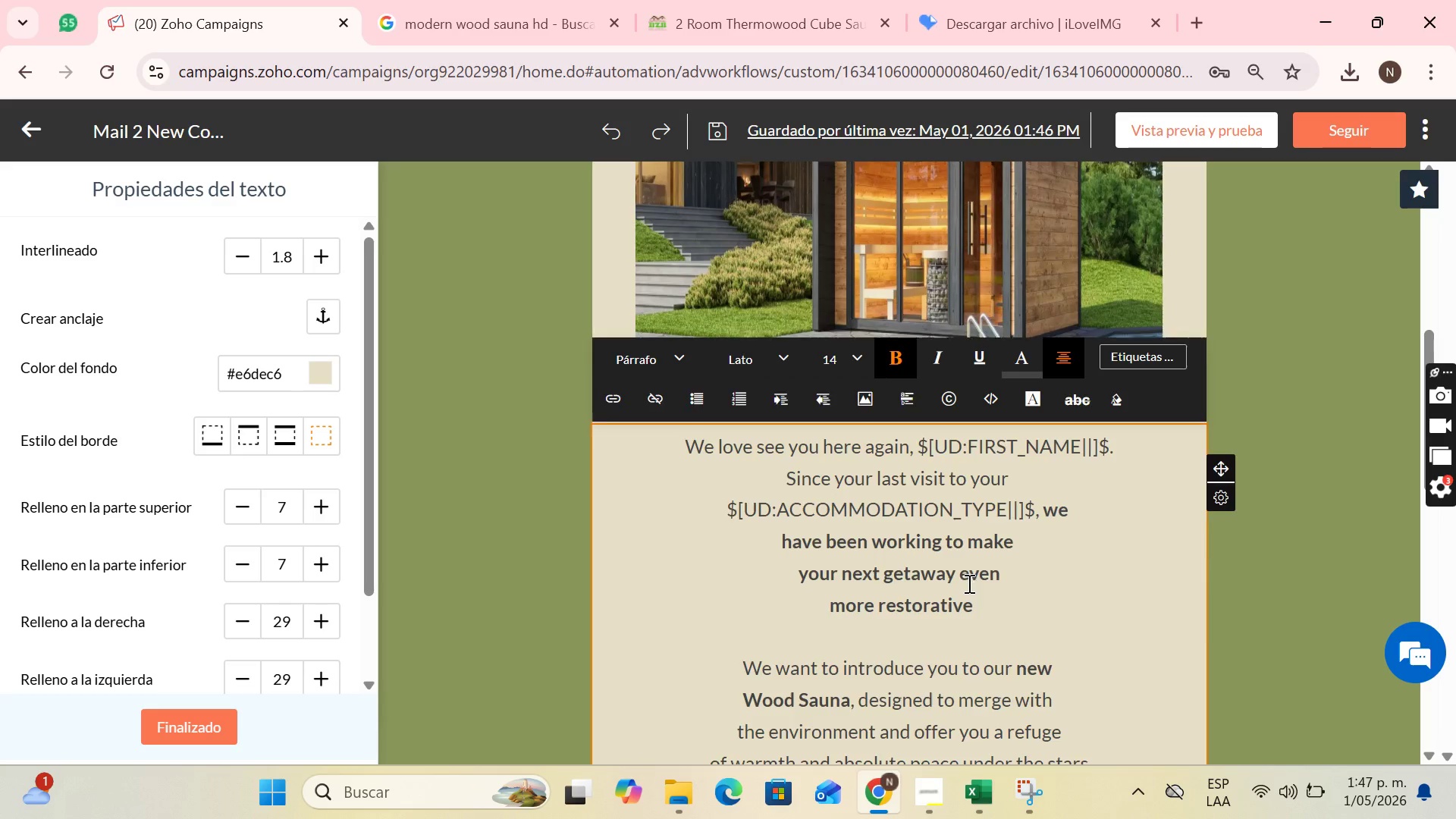 
scroll: coordinate [970, 591], scroll_direction: none, amount: 0.0
 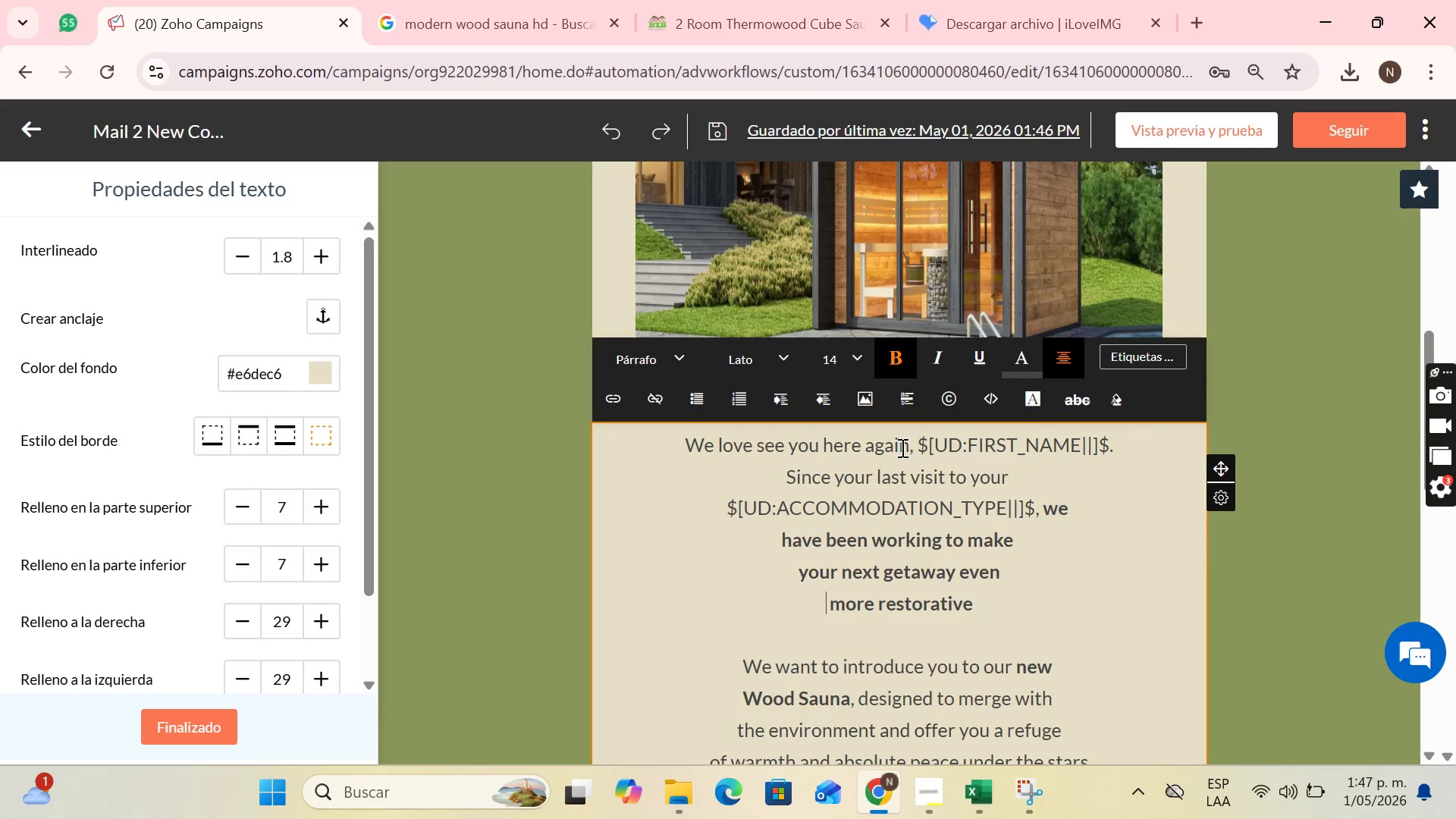 
left_click([871, 449])
 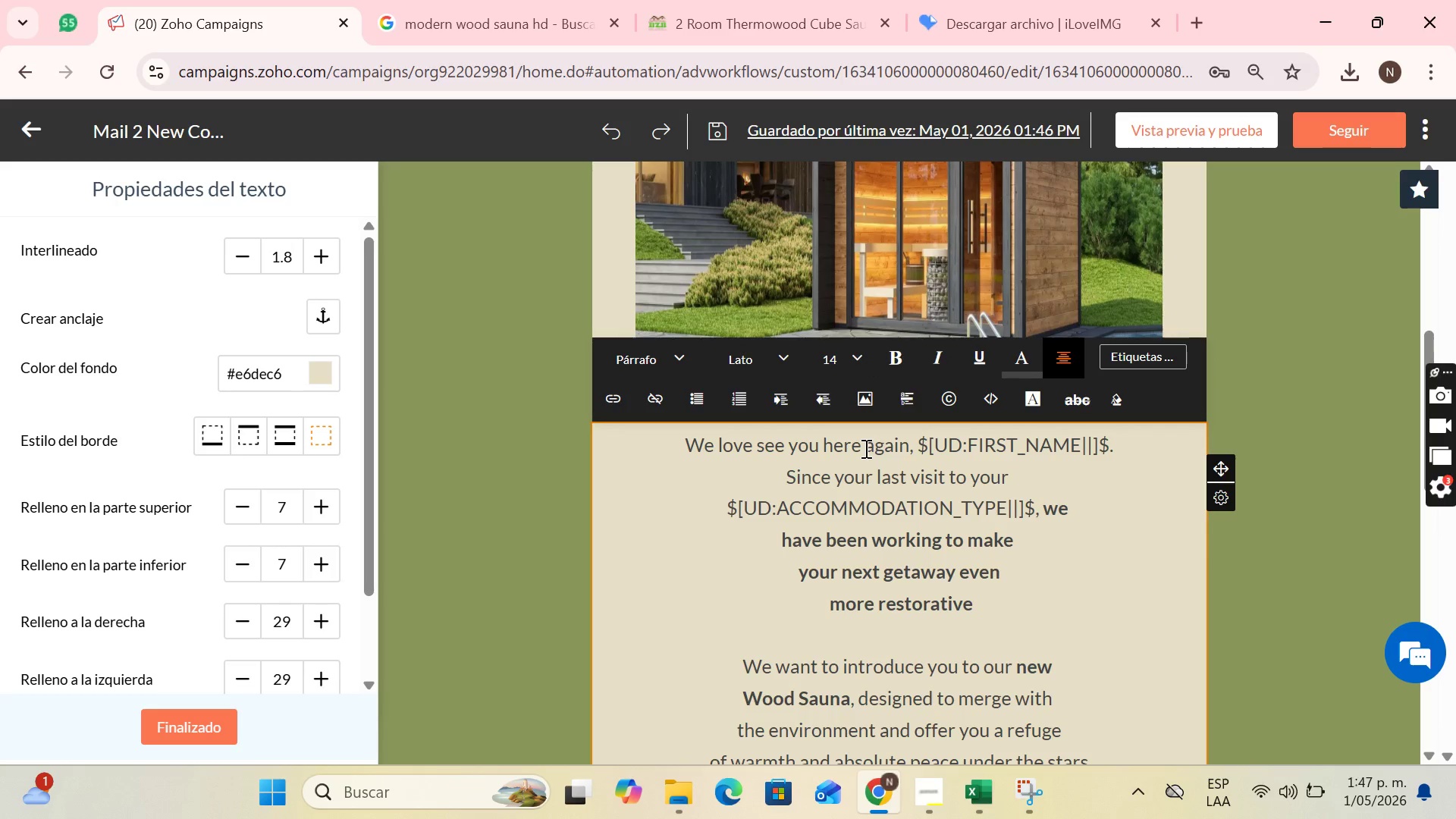 
left_click([864, 448])
 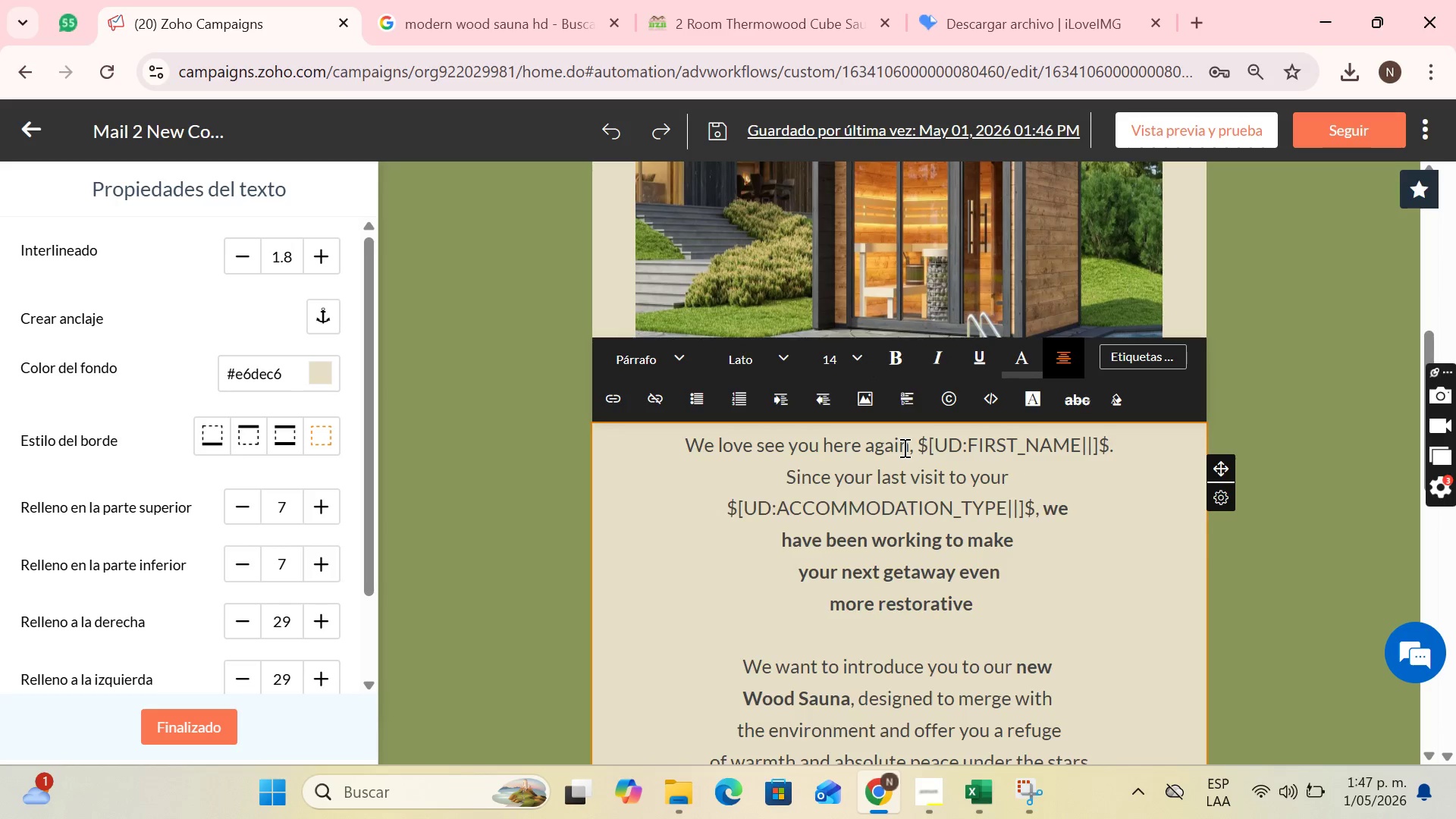 
key(Enter)
 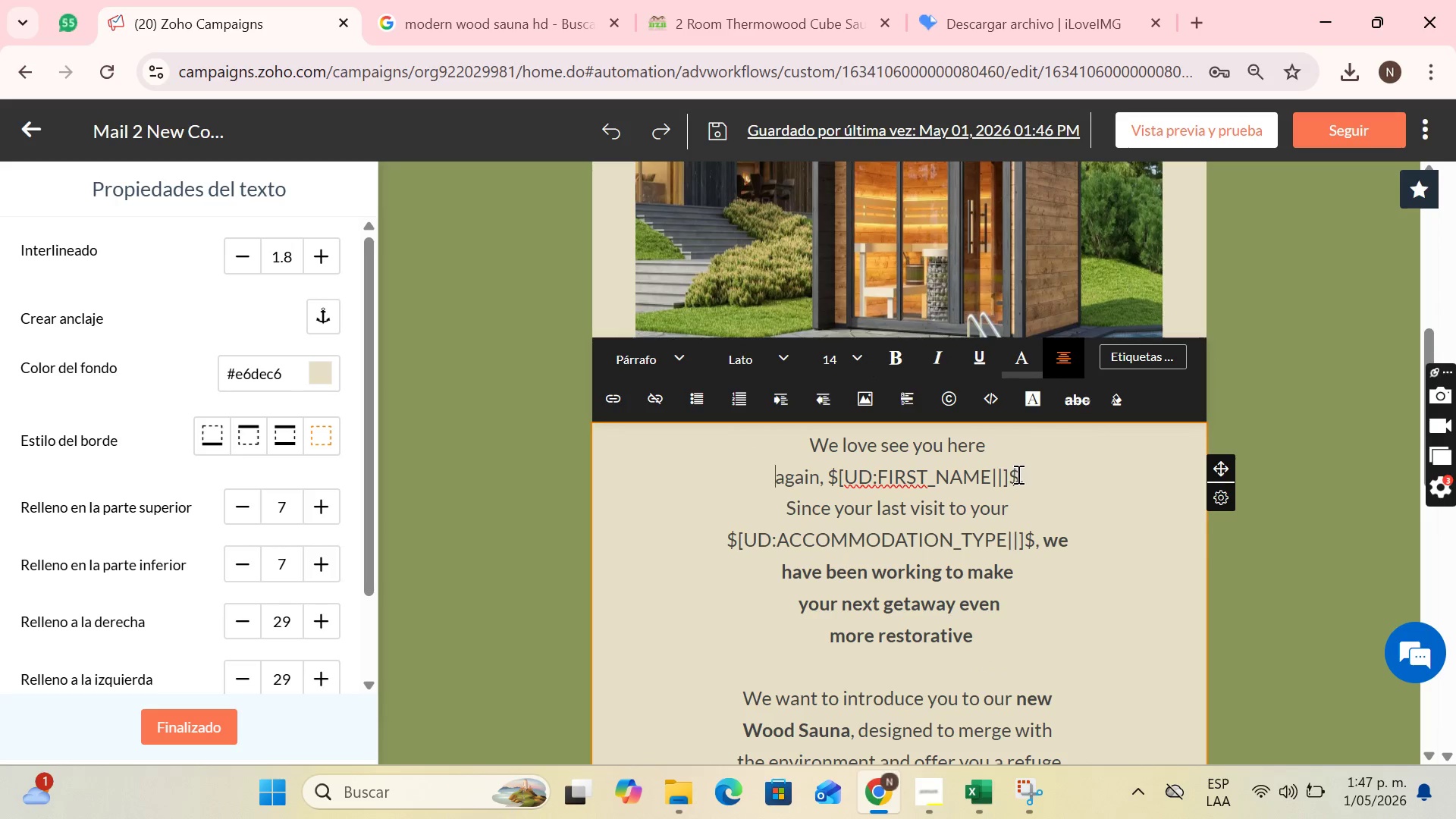 
left_click([1059, 473])
 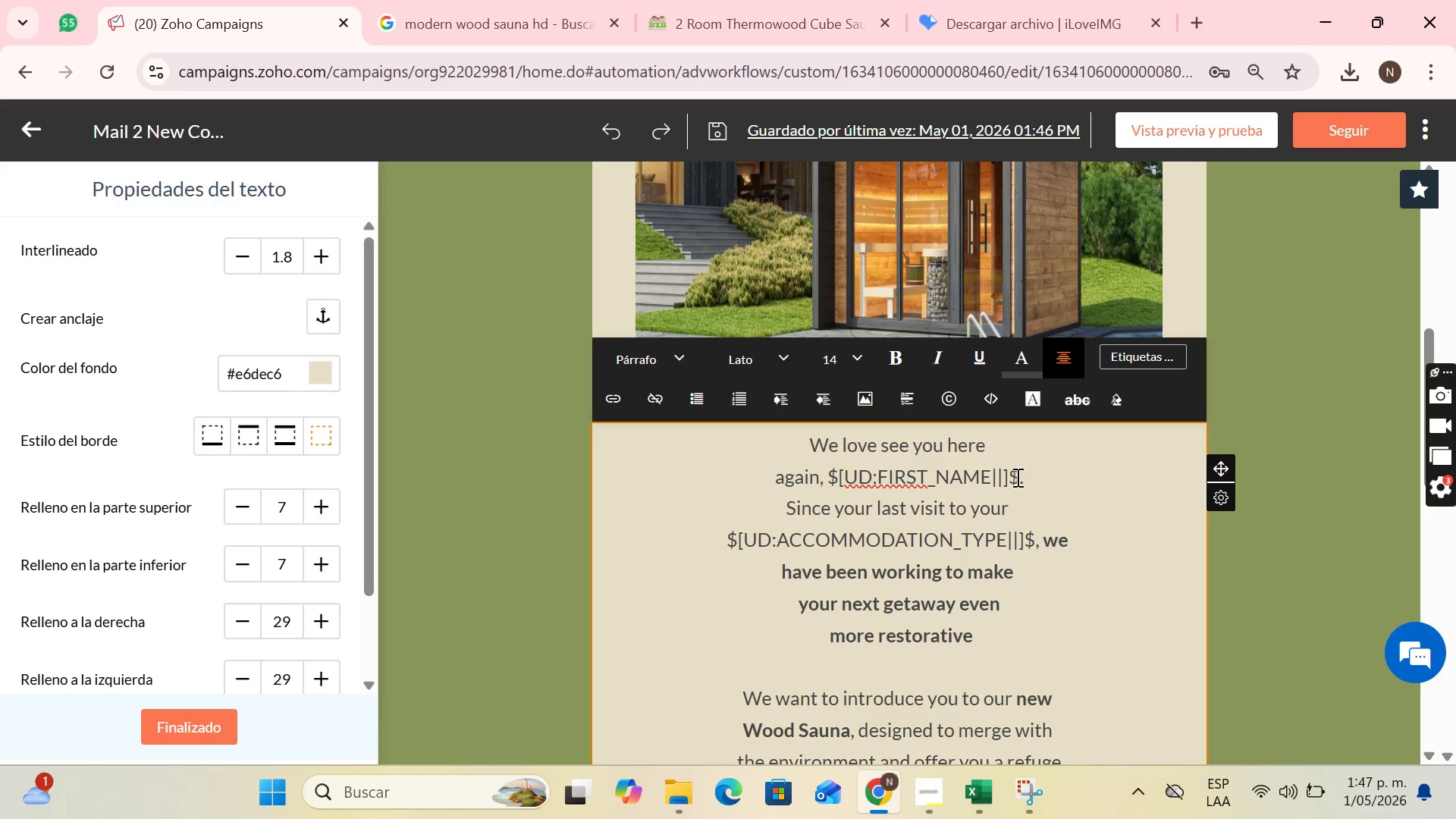 
left_click_drag(start_coordinate=[1016, 477], to_coordinate=[828, 482])
 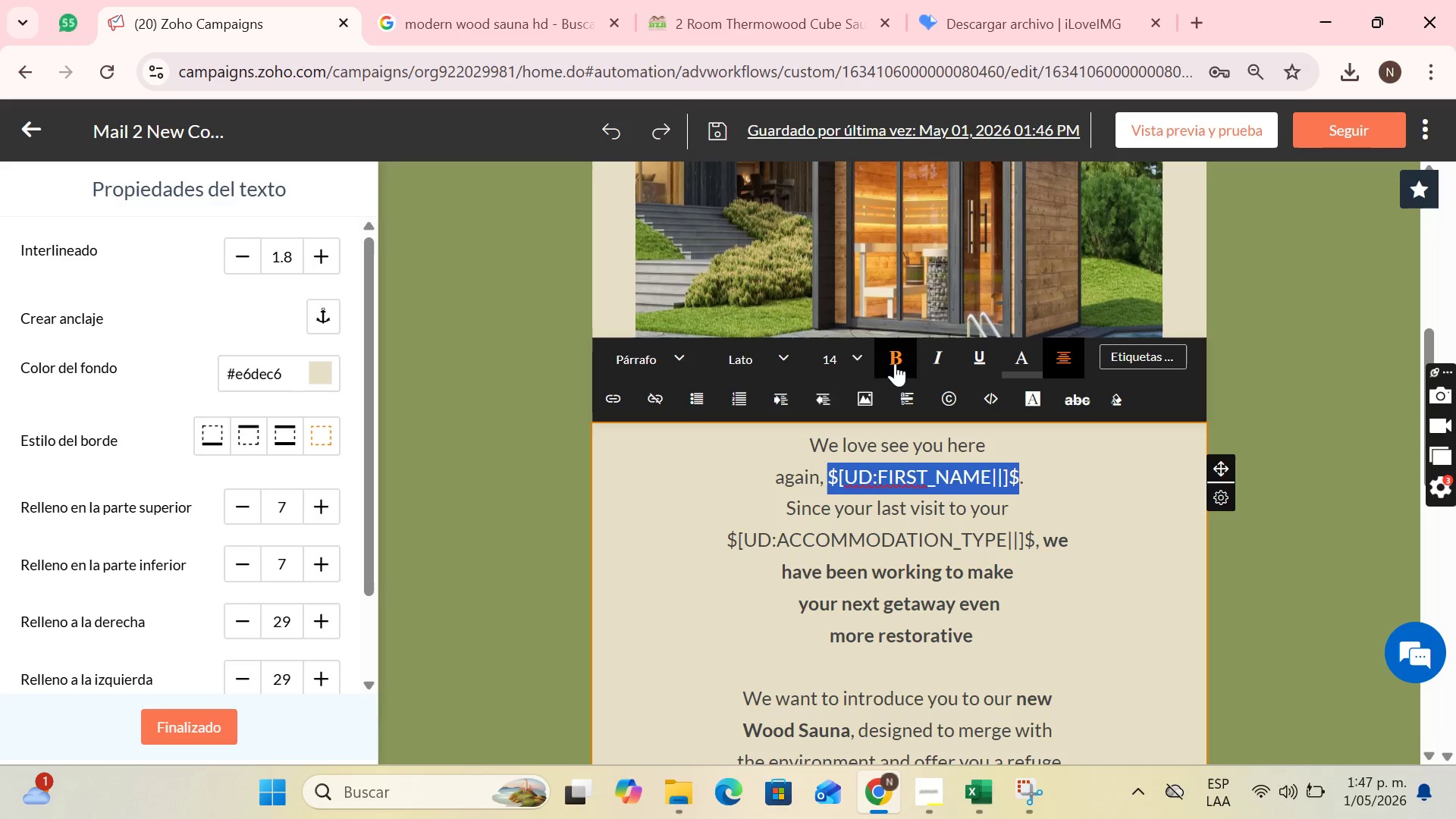 
left_click([895, 363])
 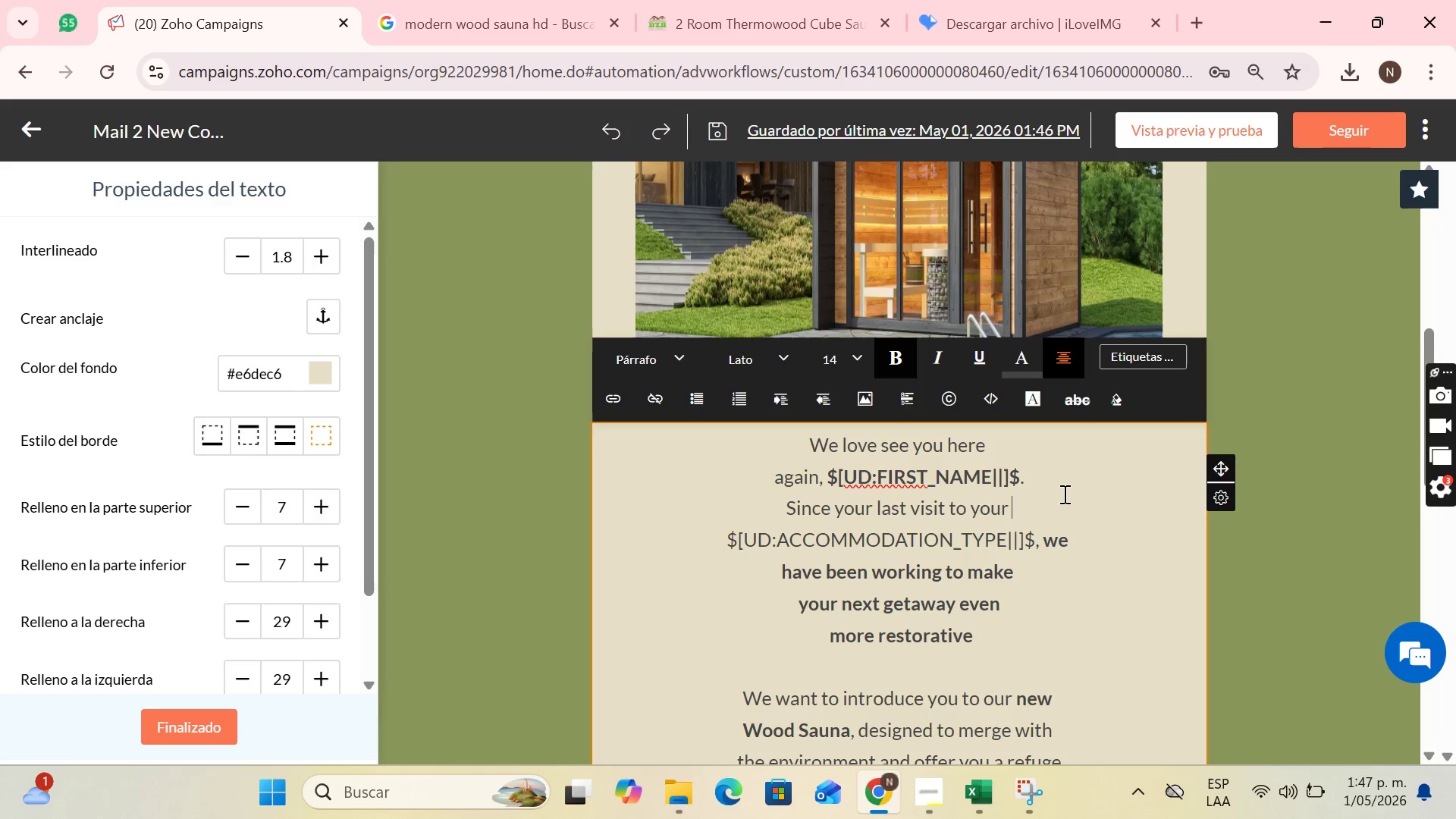 
left_click([1063, 494])
 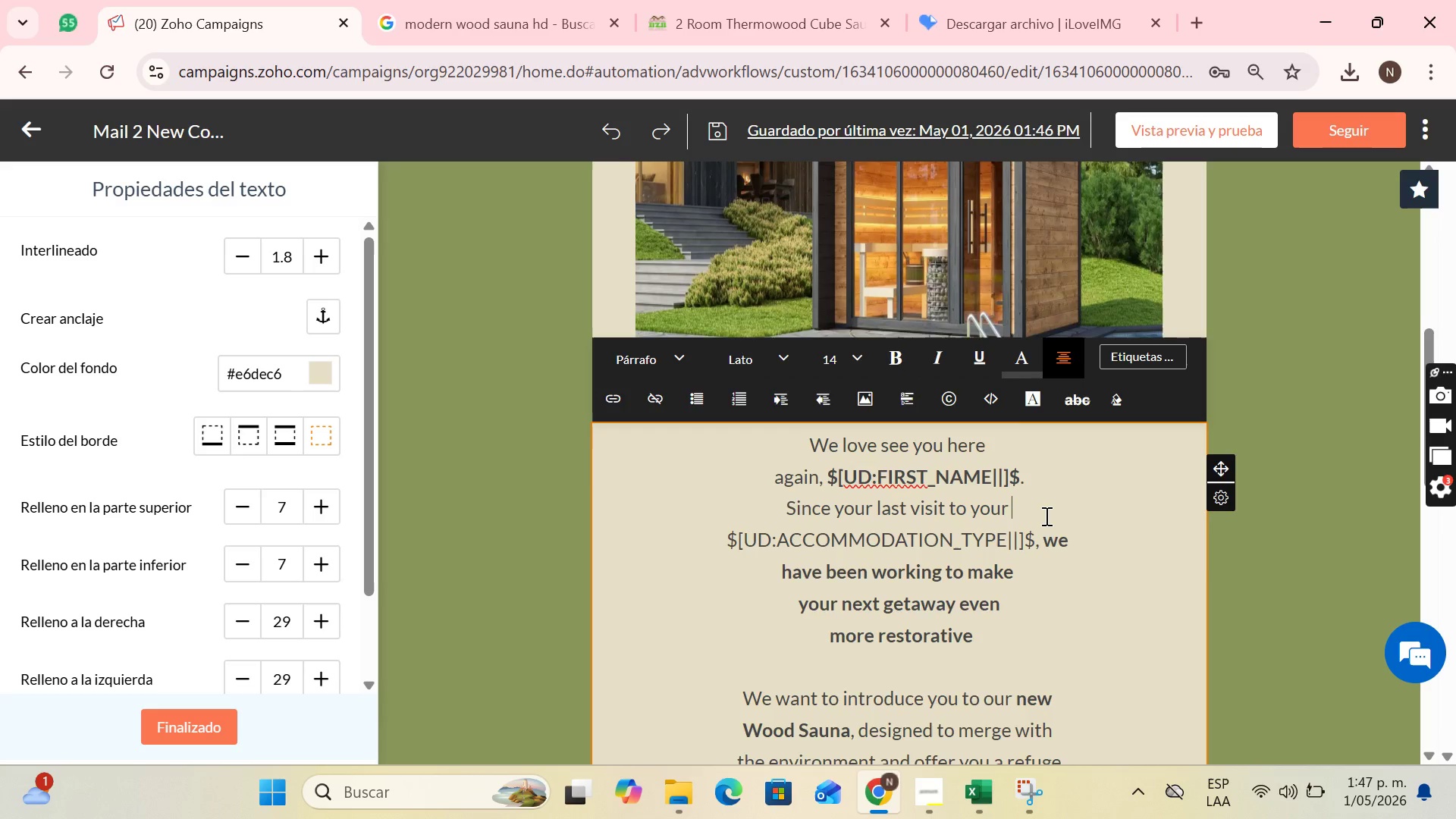 
scroll: coordinate [1056, 525], scroll_direction: down, amount: 6.0
 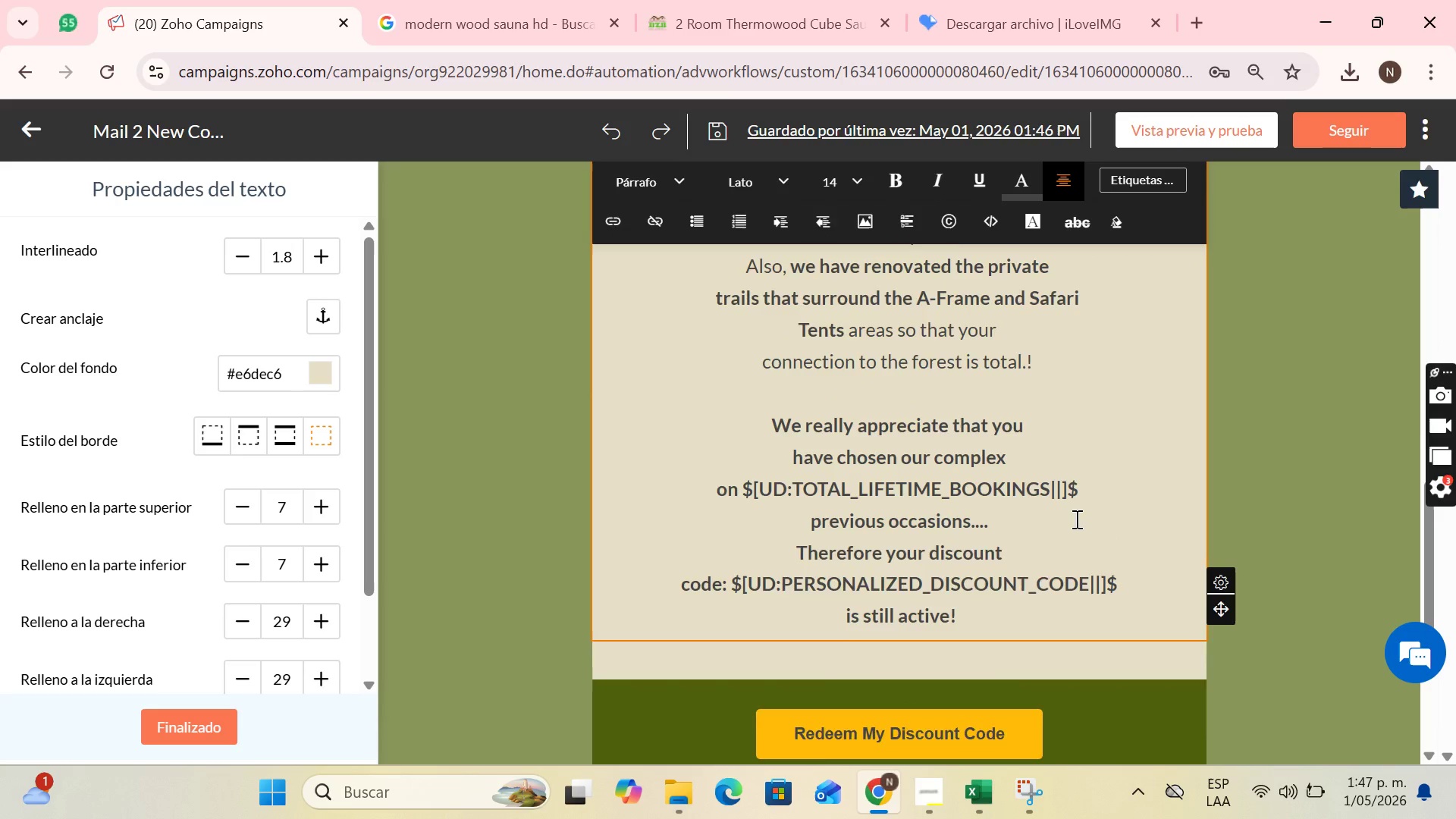 
scroll: coordinate [1075, 519], scroll_direction: up, amount: 1.0
 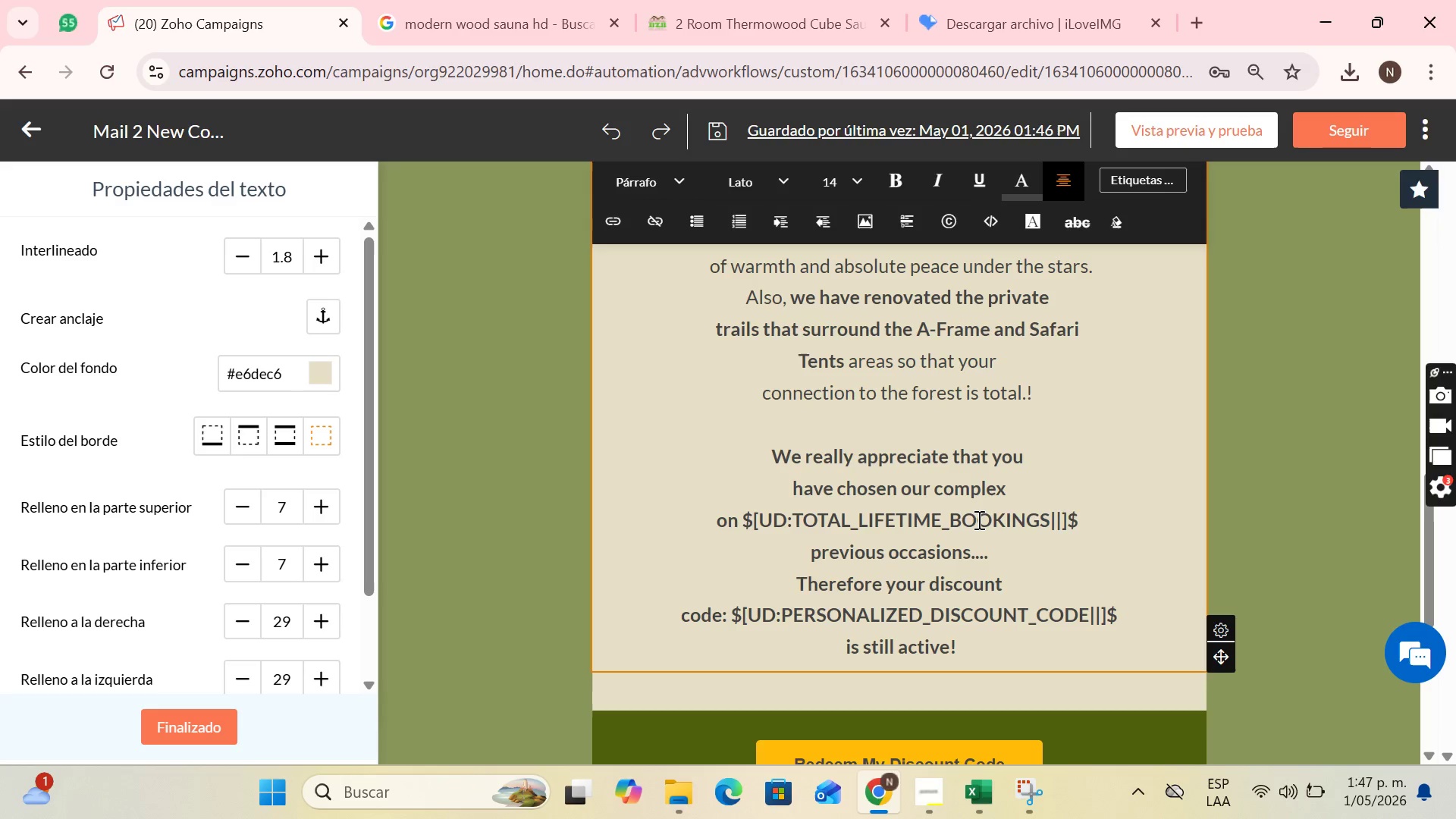 
left_click([1102, 506])
 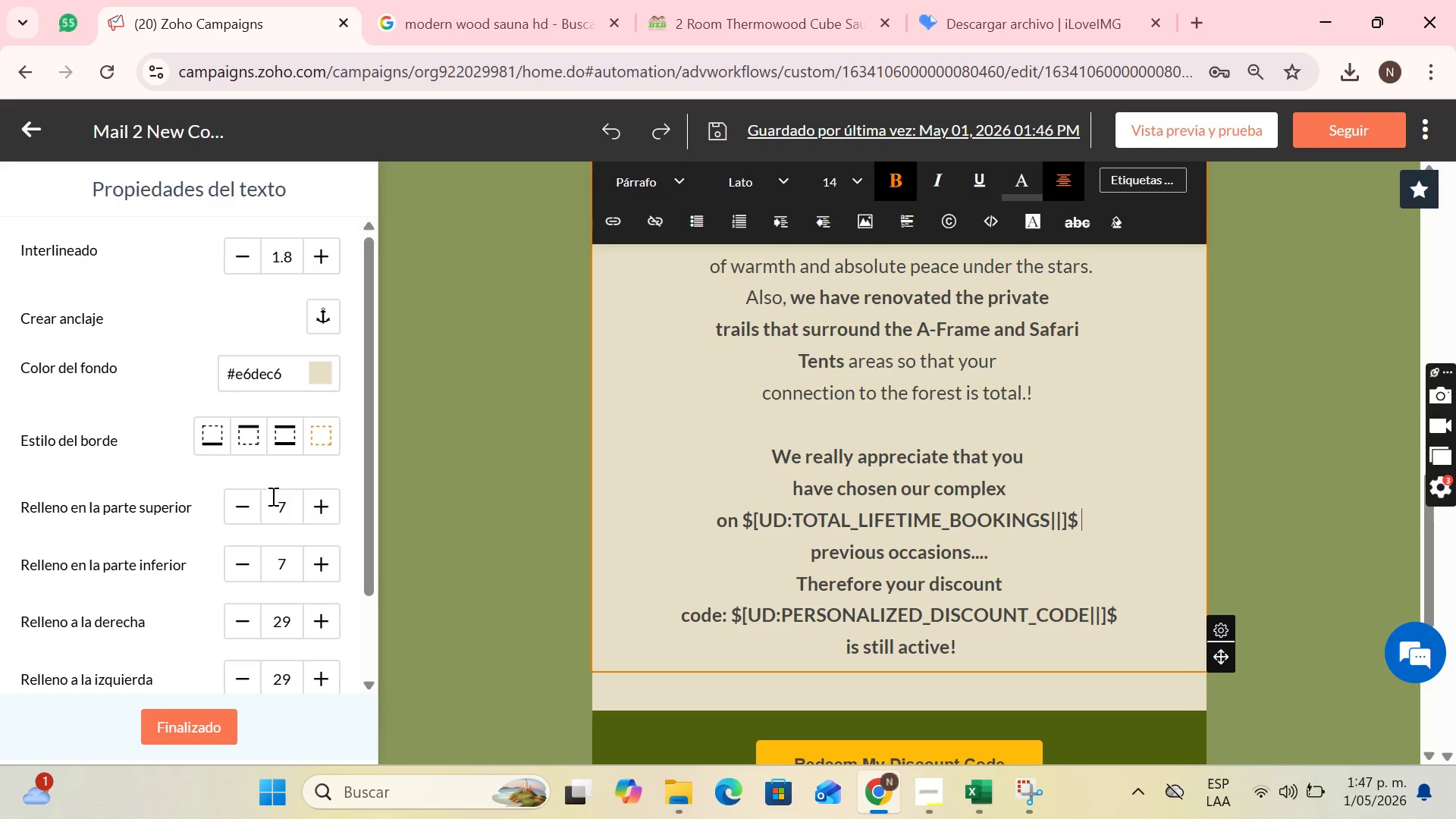 
scroll: coordinate [271, 538], scroll_direction: down, amount: 2.0
 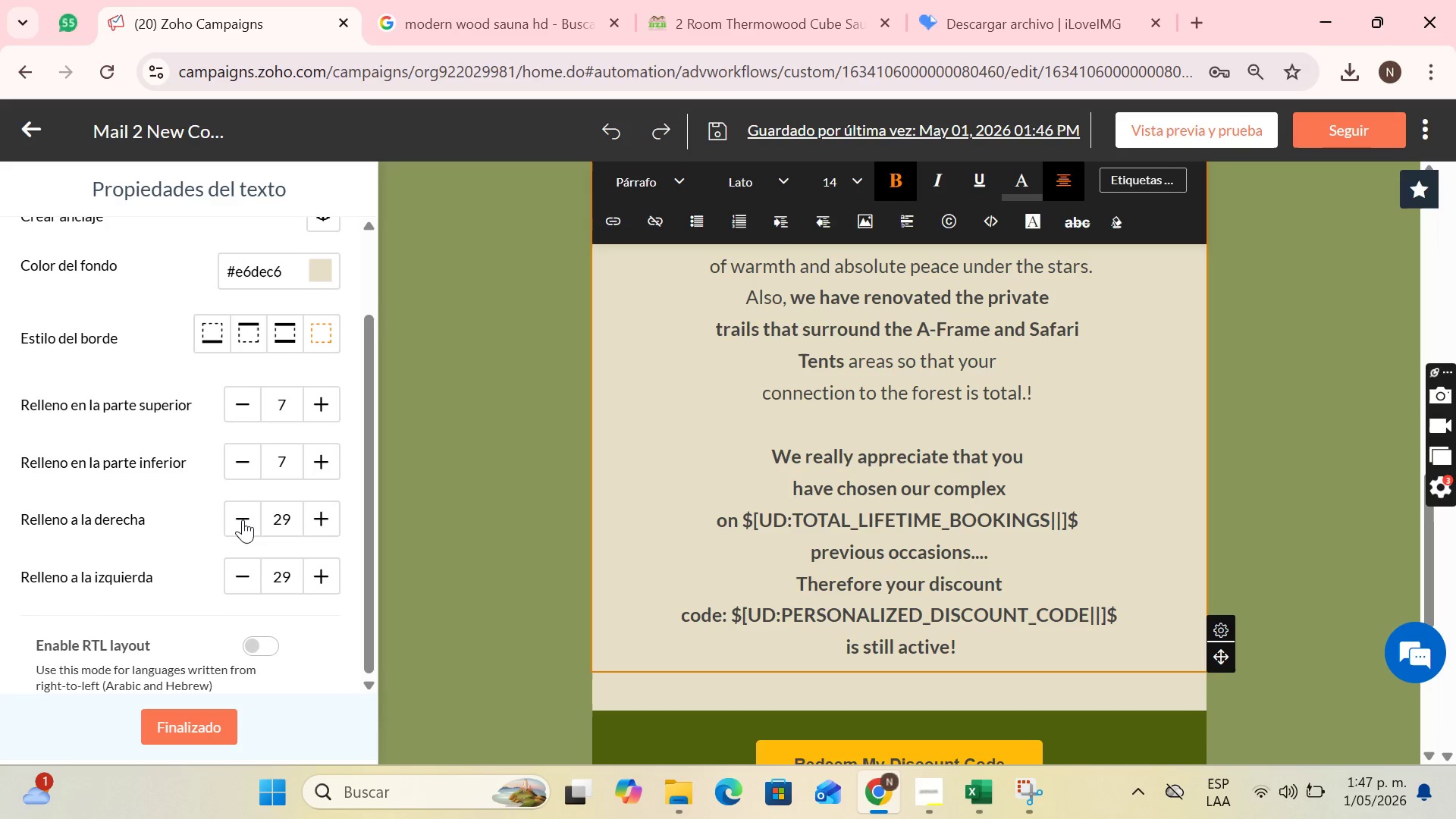 
left_click([301, 516])
 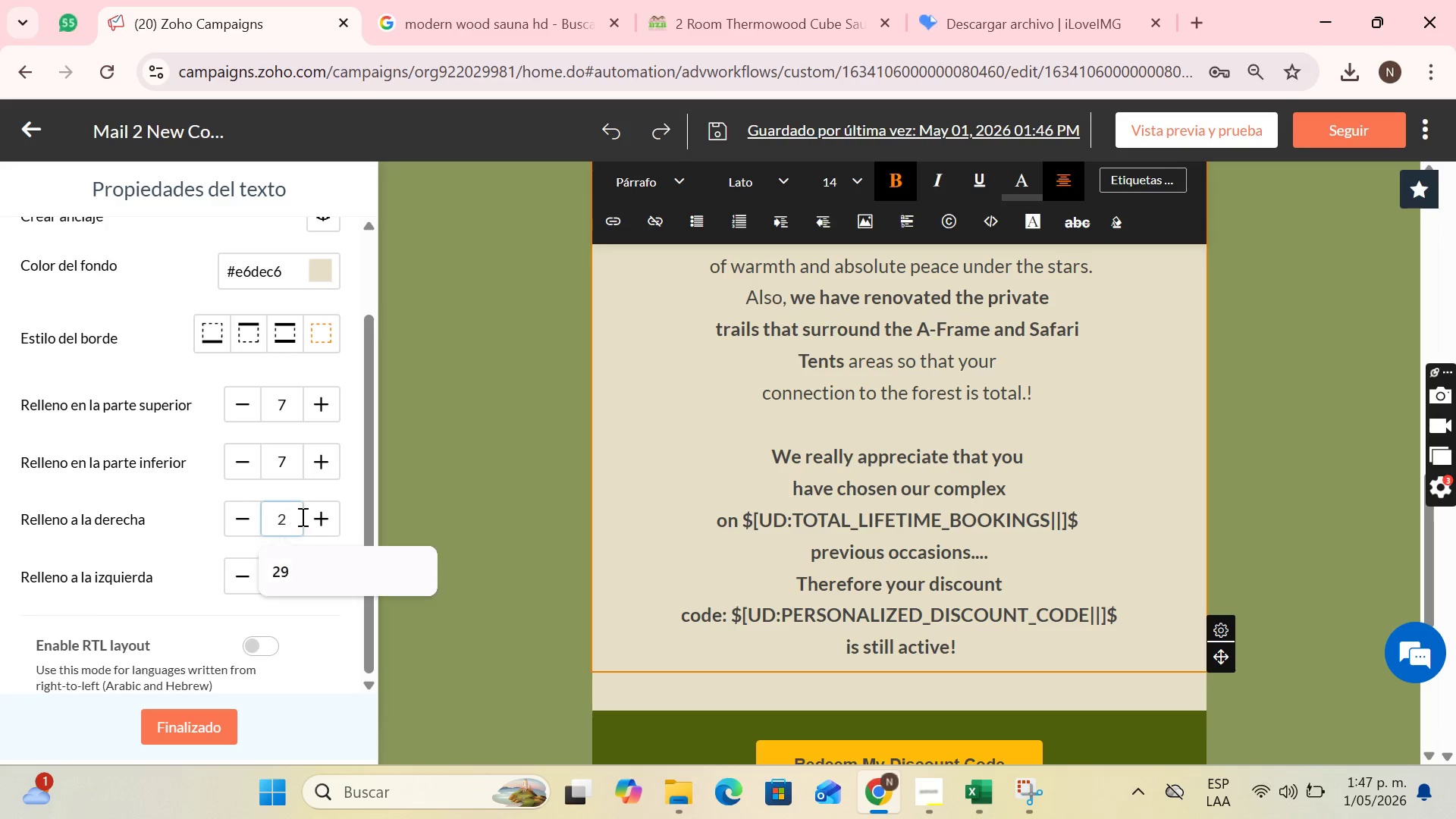 
key(Backspace)
key(Backspace)
type(10)
 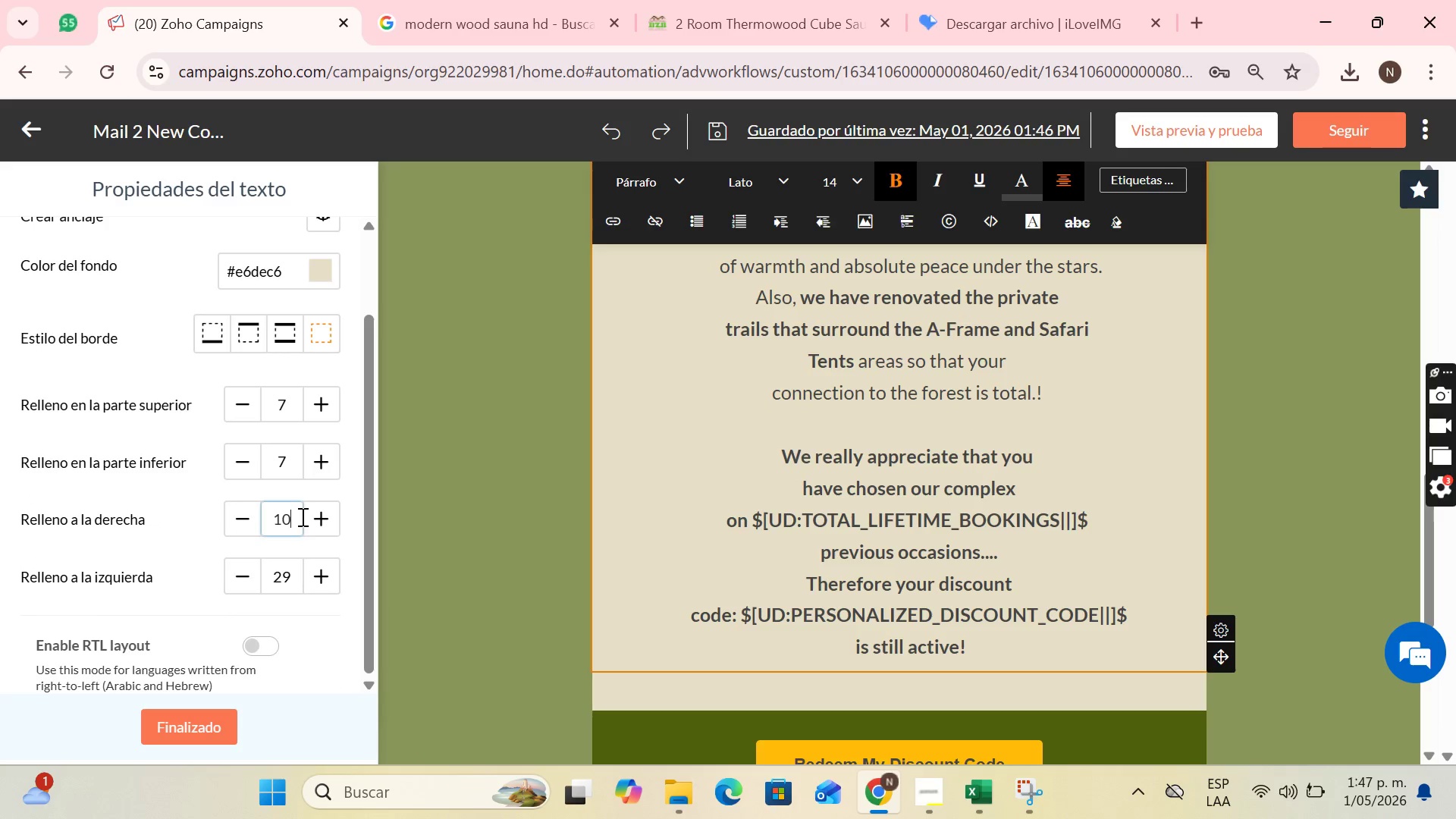 
key(Enter)
 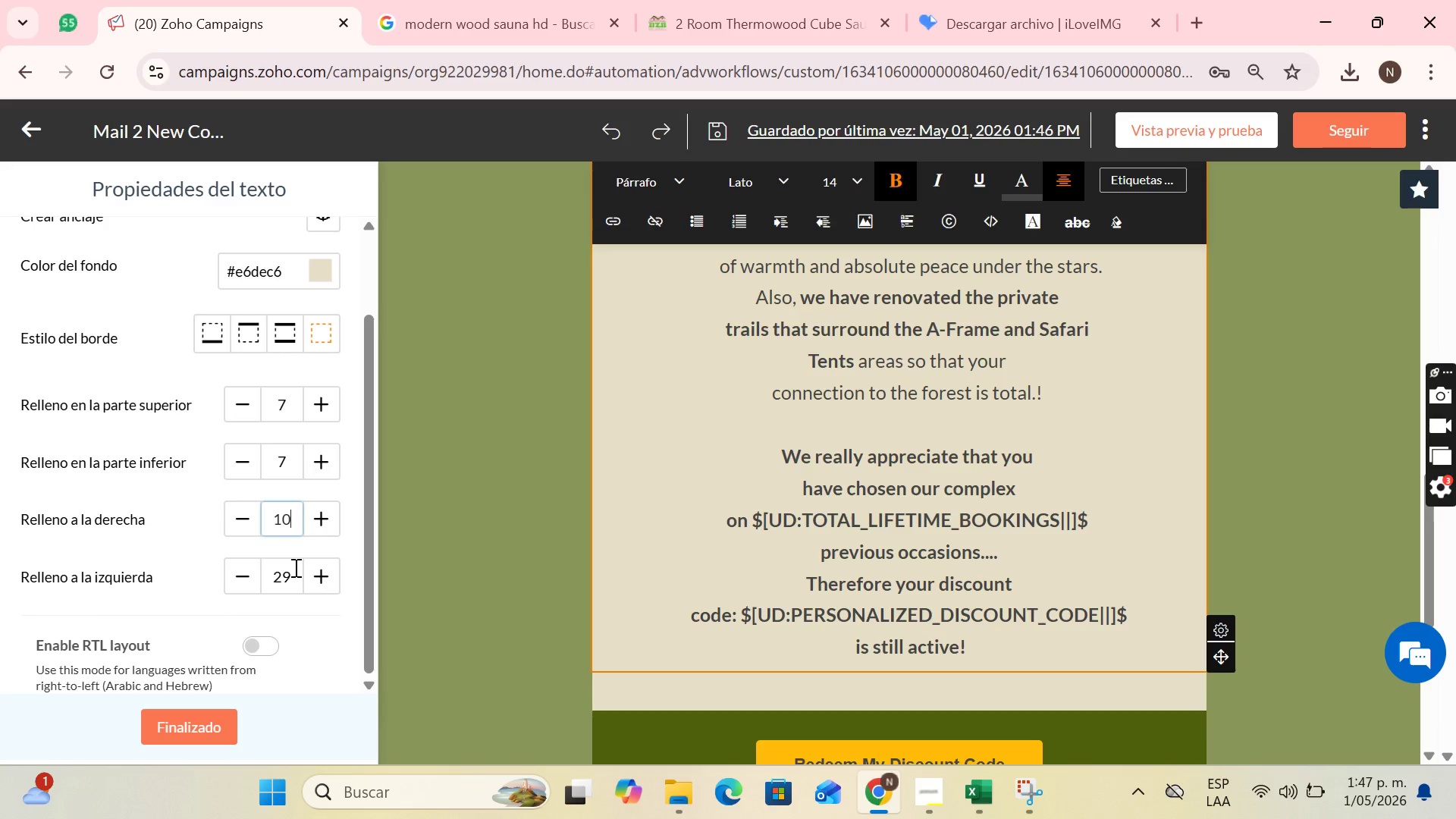 
left_click([294, 567])
 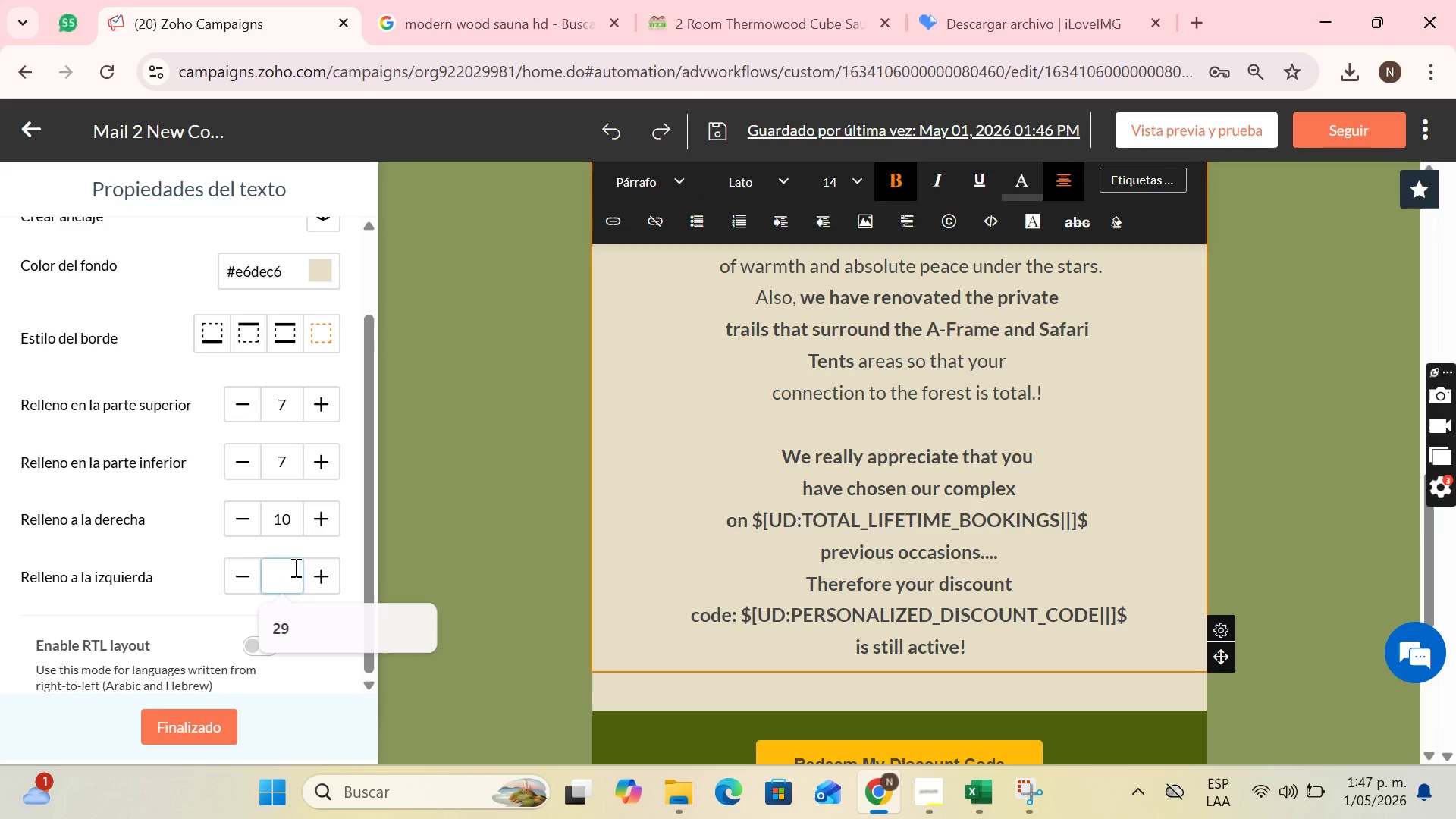 
key(Backspace)
key(Backspace)
type(10)
 